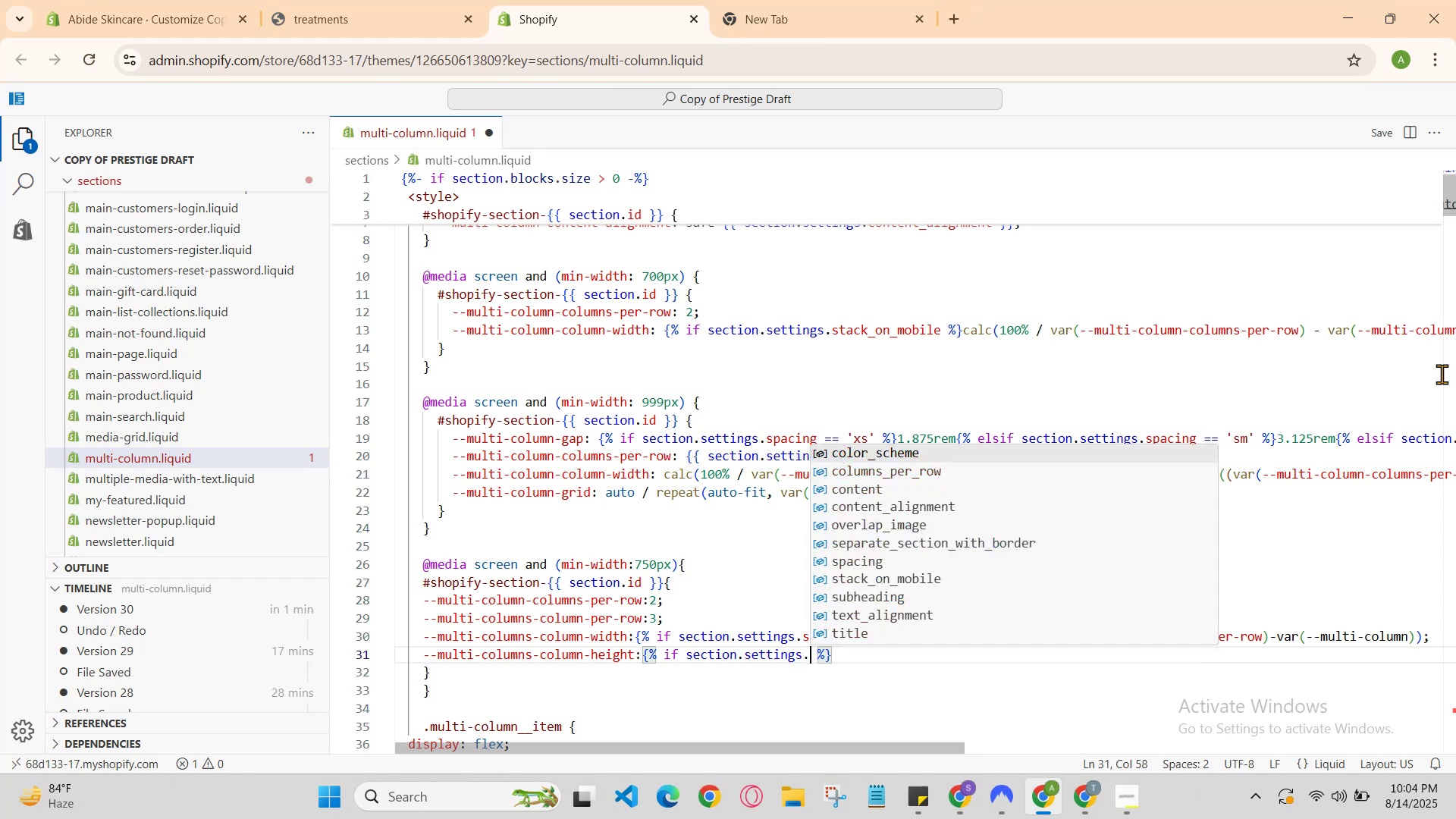 
key(Backspace)
type(.)
key(Backspace)
type(.columns)
key(Backspace)
type(s)
key(Backspace)
type(s )
key(Backspace)
type( )
key(Backspace)
type( )
key(Backspace)
 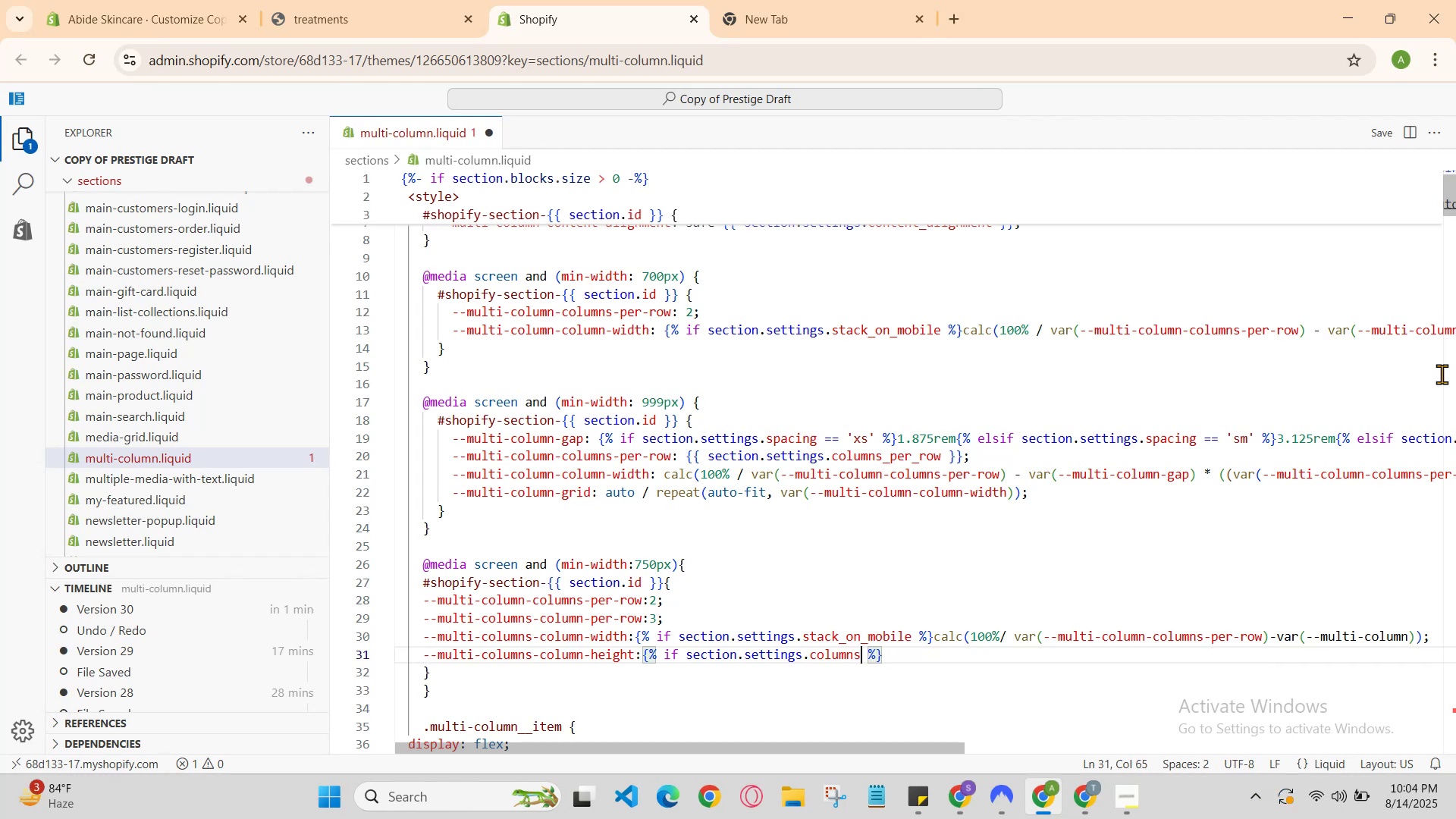 
key(ArrowRight)
 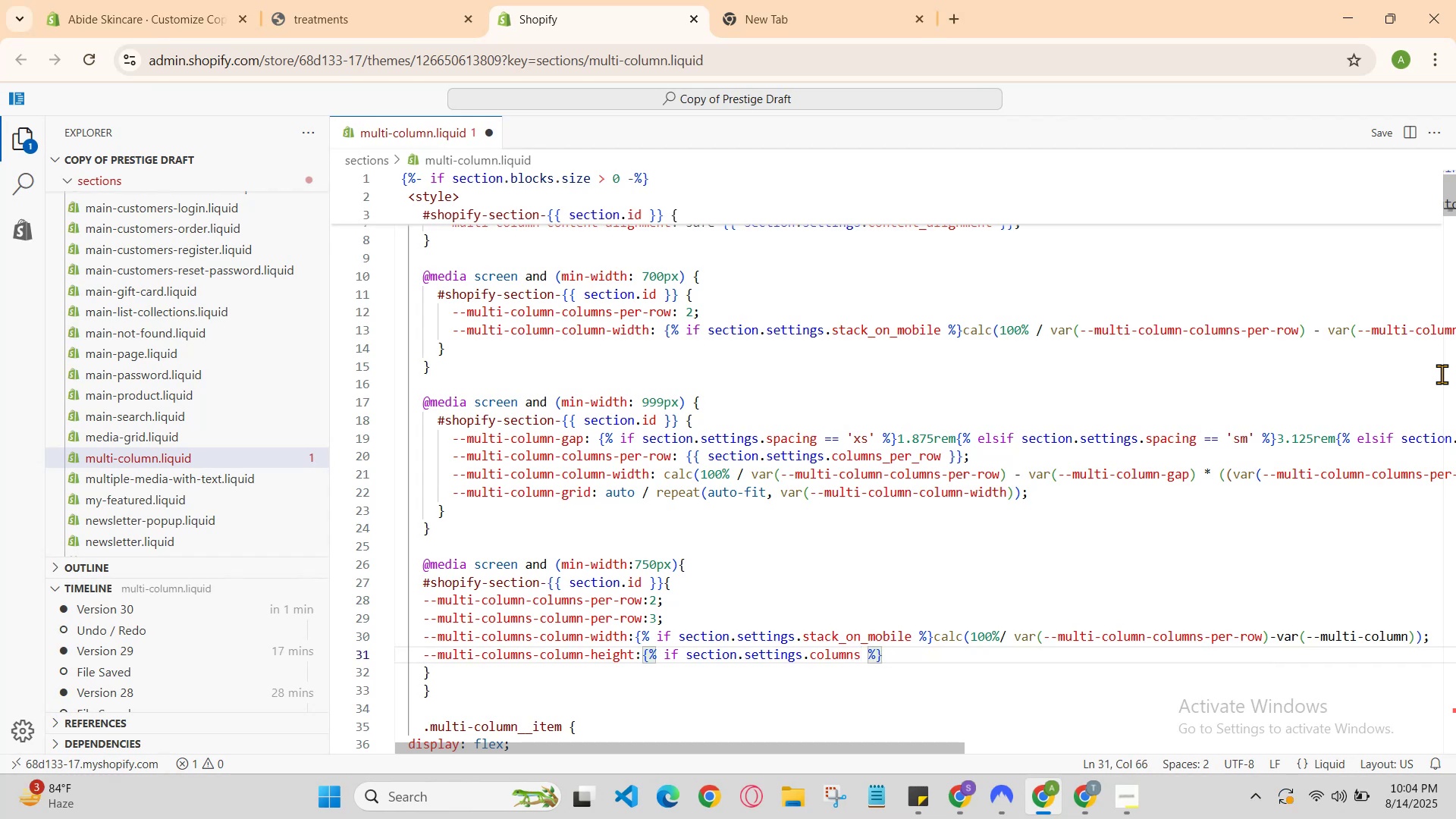 
key(Backspace)
type( )
key(Backspace)
type(-per)
 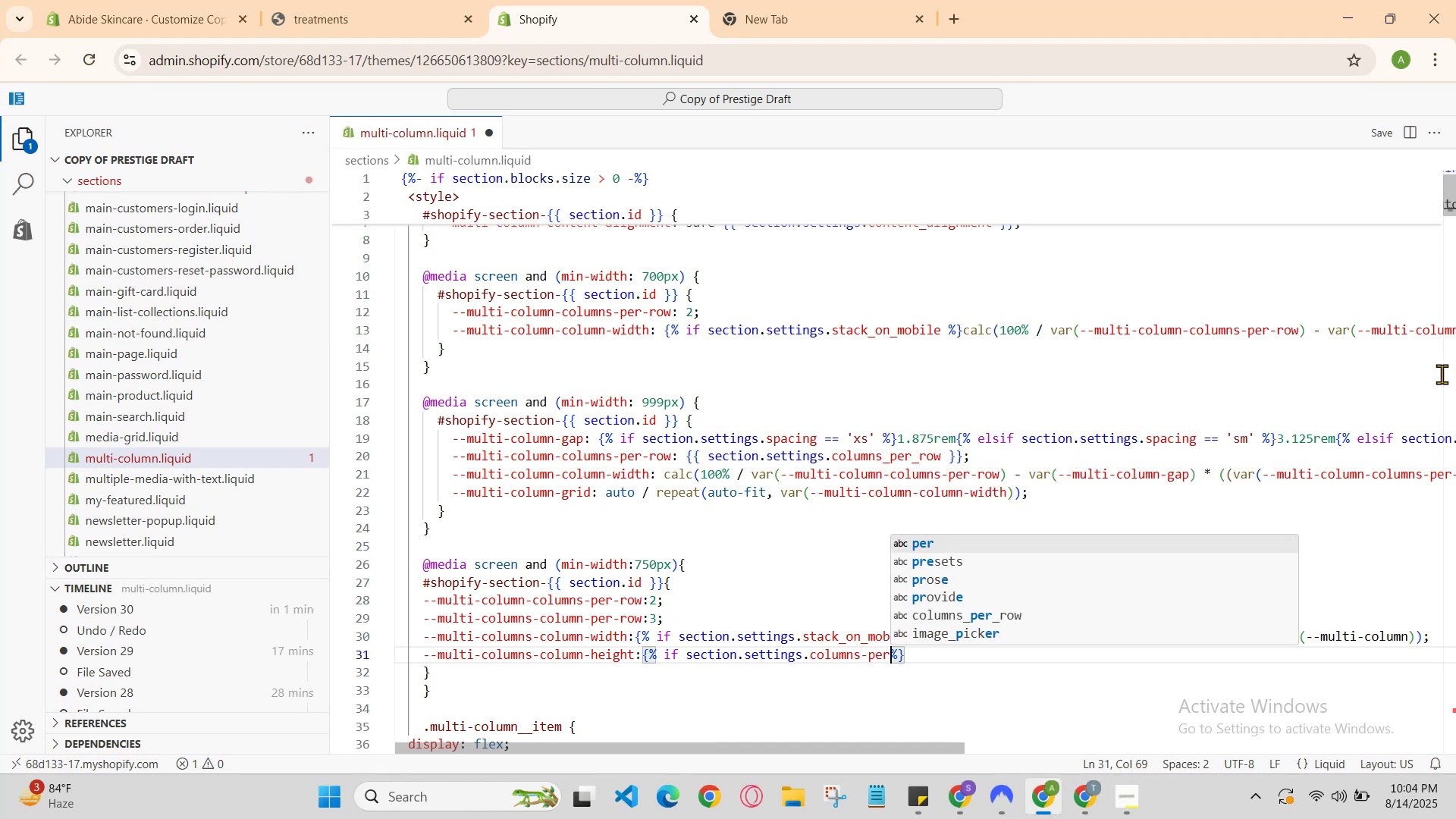 
type(-row)
 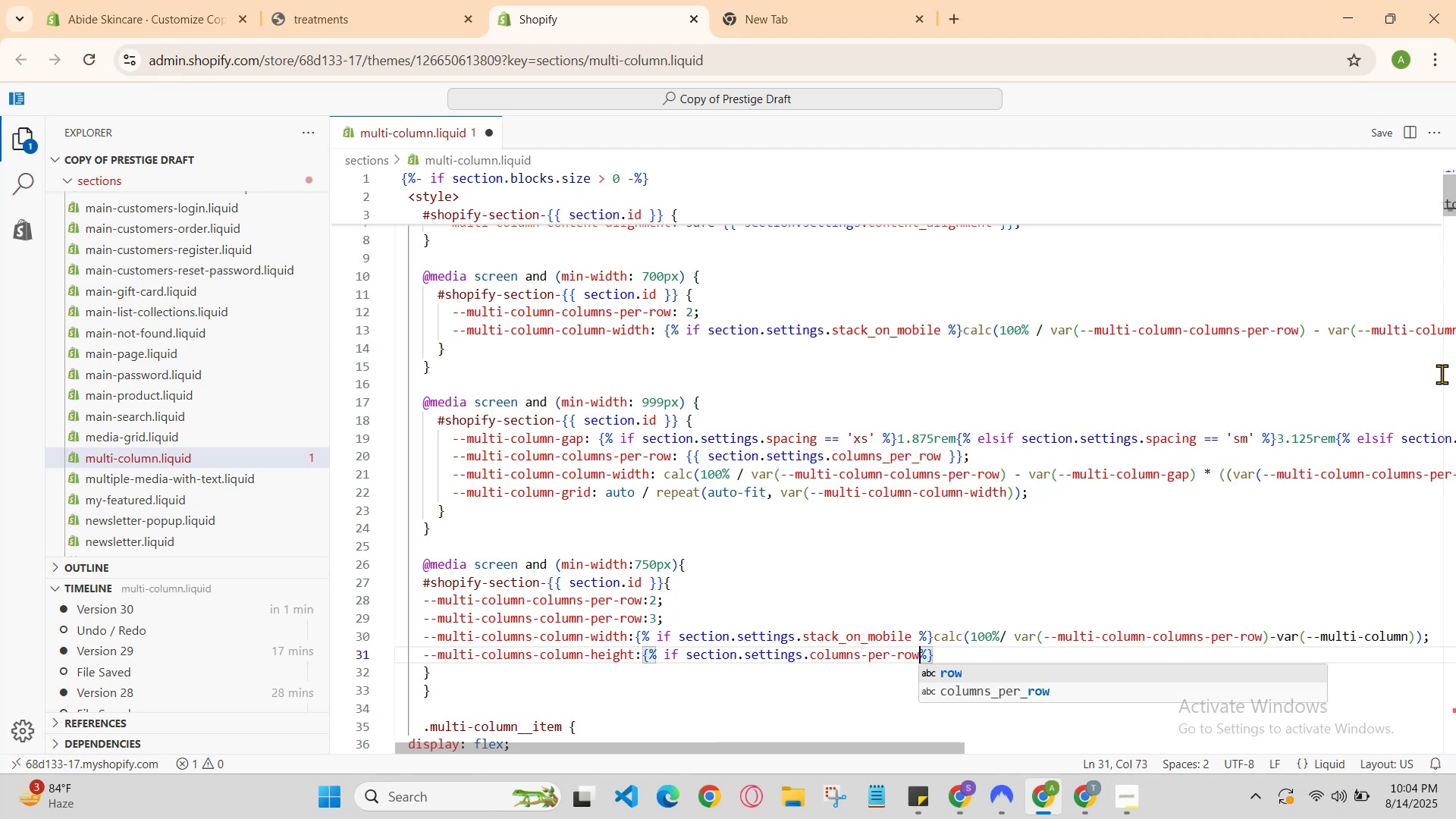 
key(ArrowRight)
 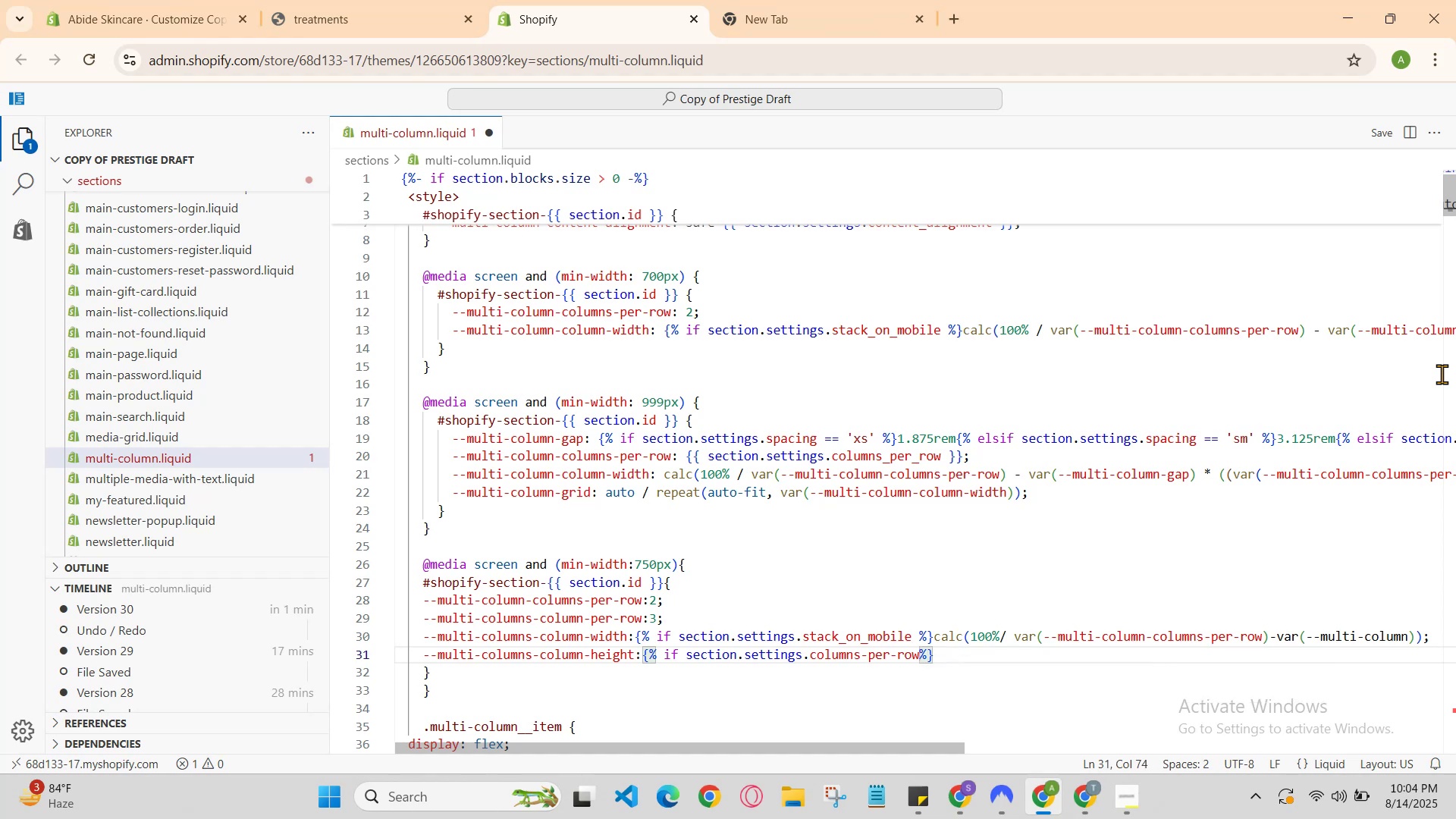 
key(ArrowRight)
 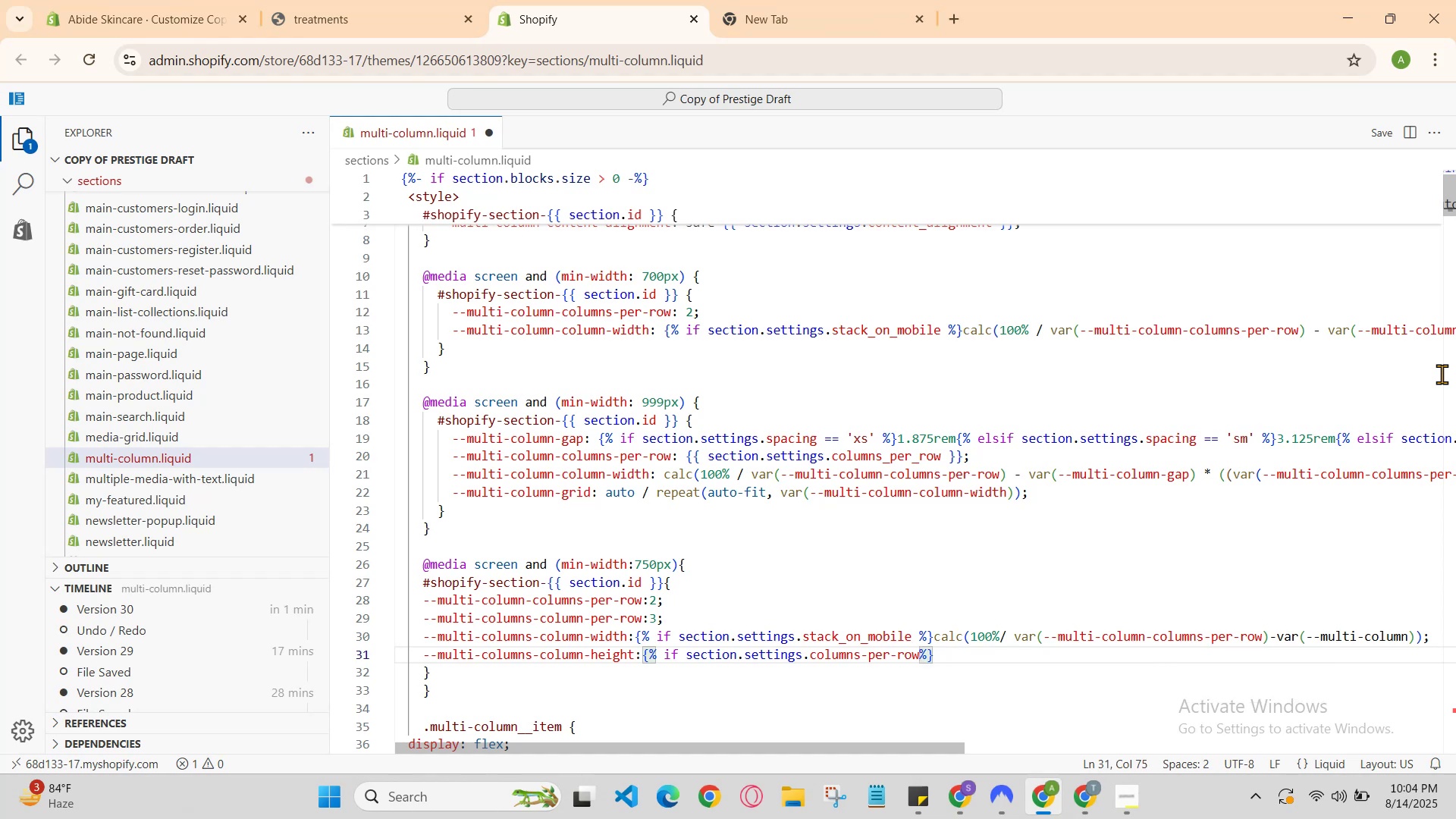 
key(ArrowRight)
 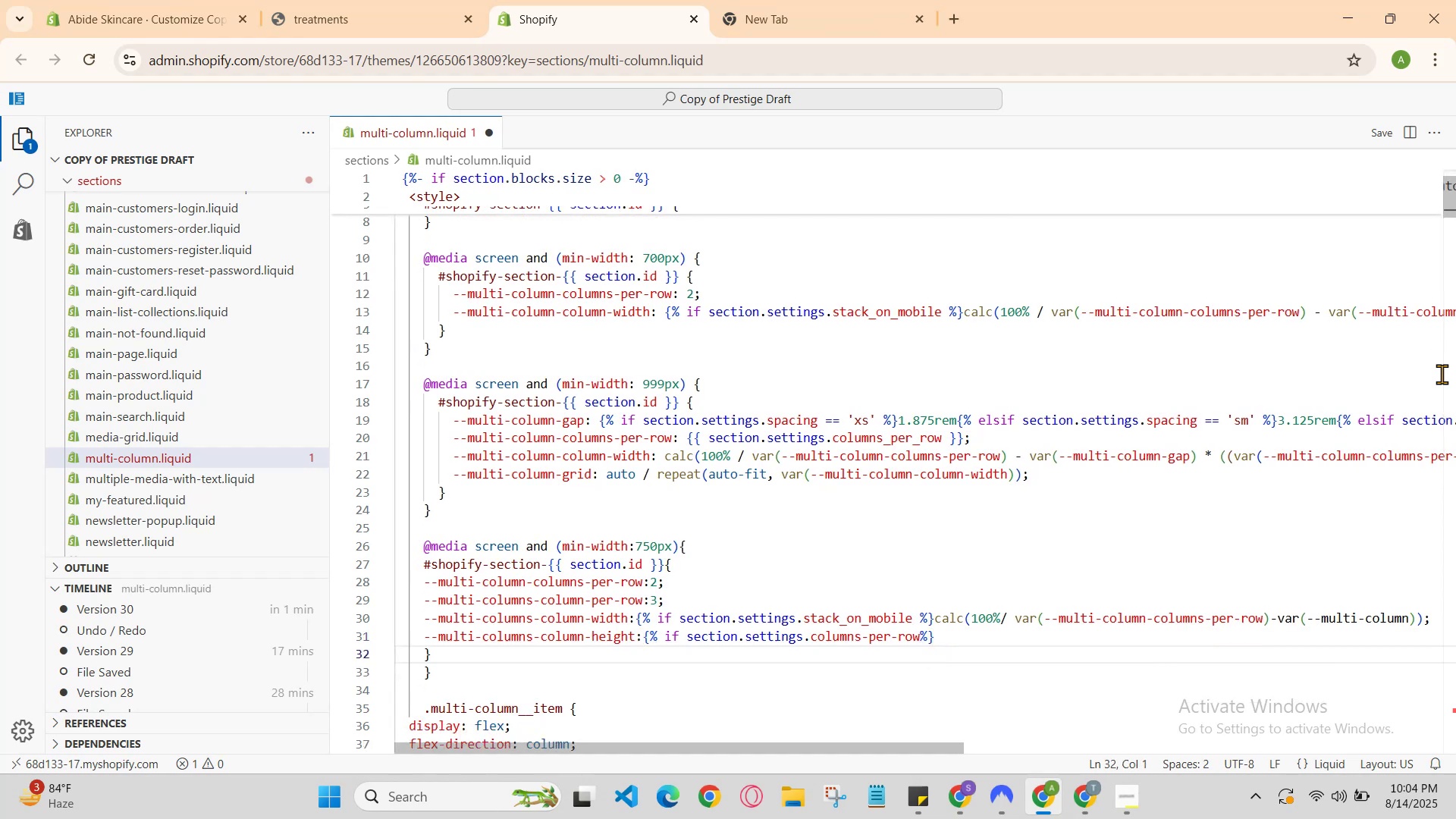 
key(ArrowLeft)
 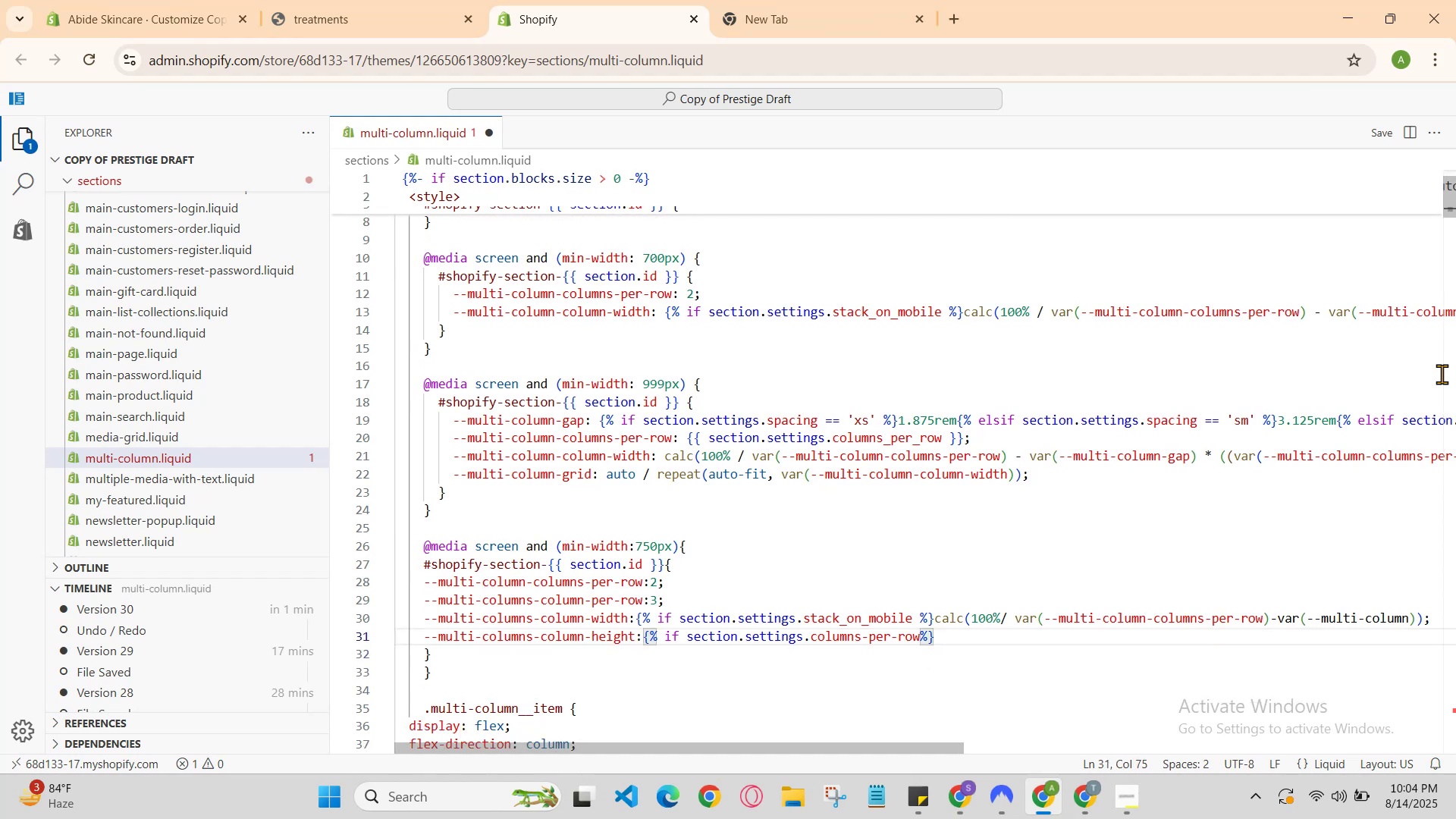 
key(Space)
 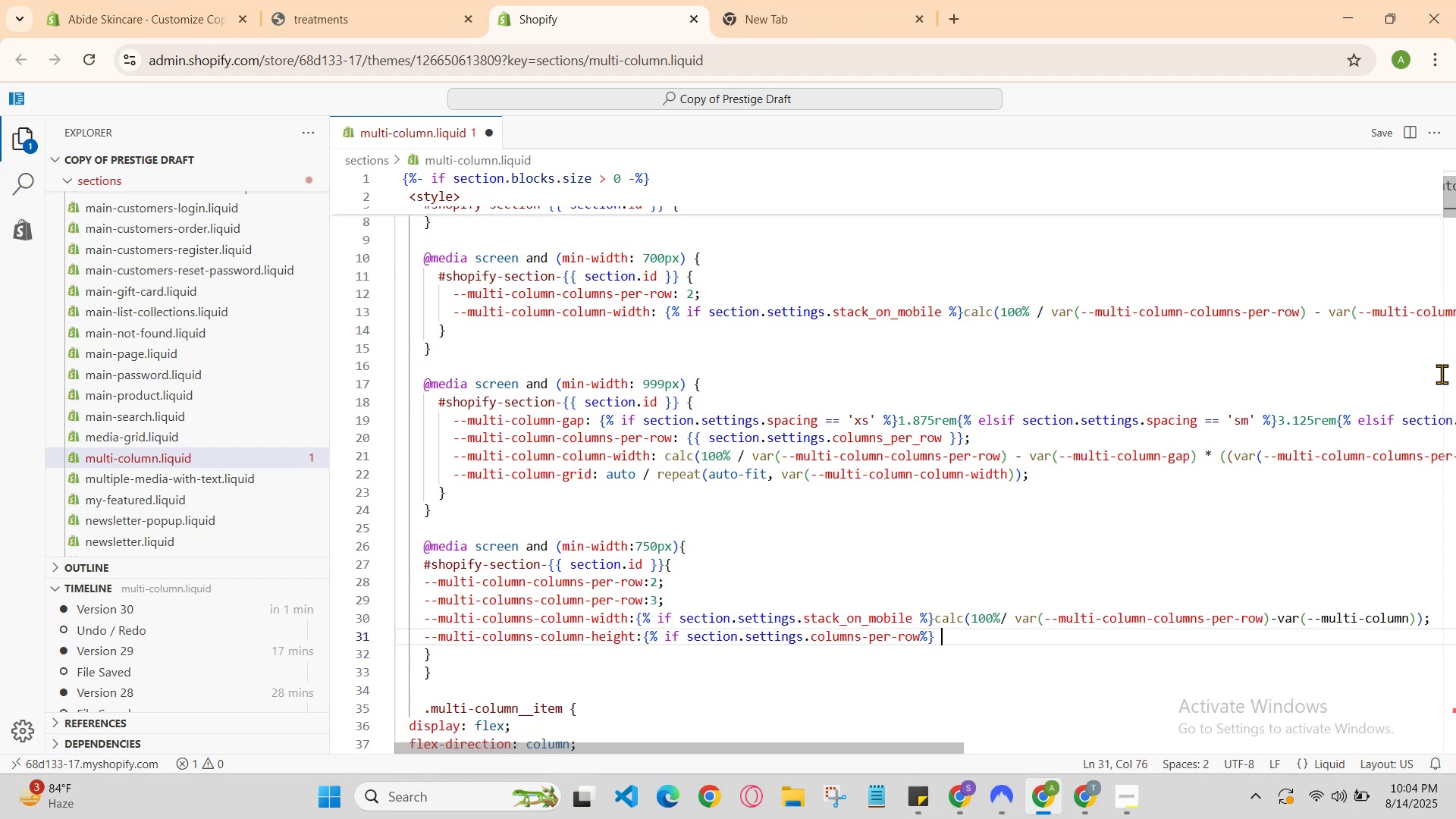 
key(Backspace)
 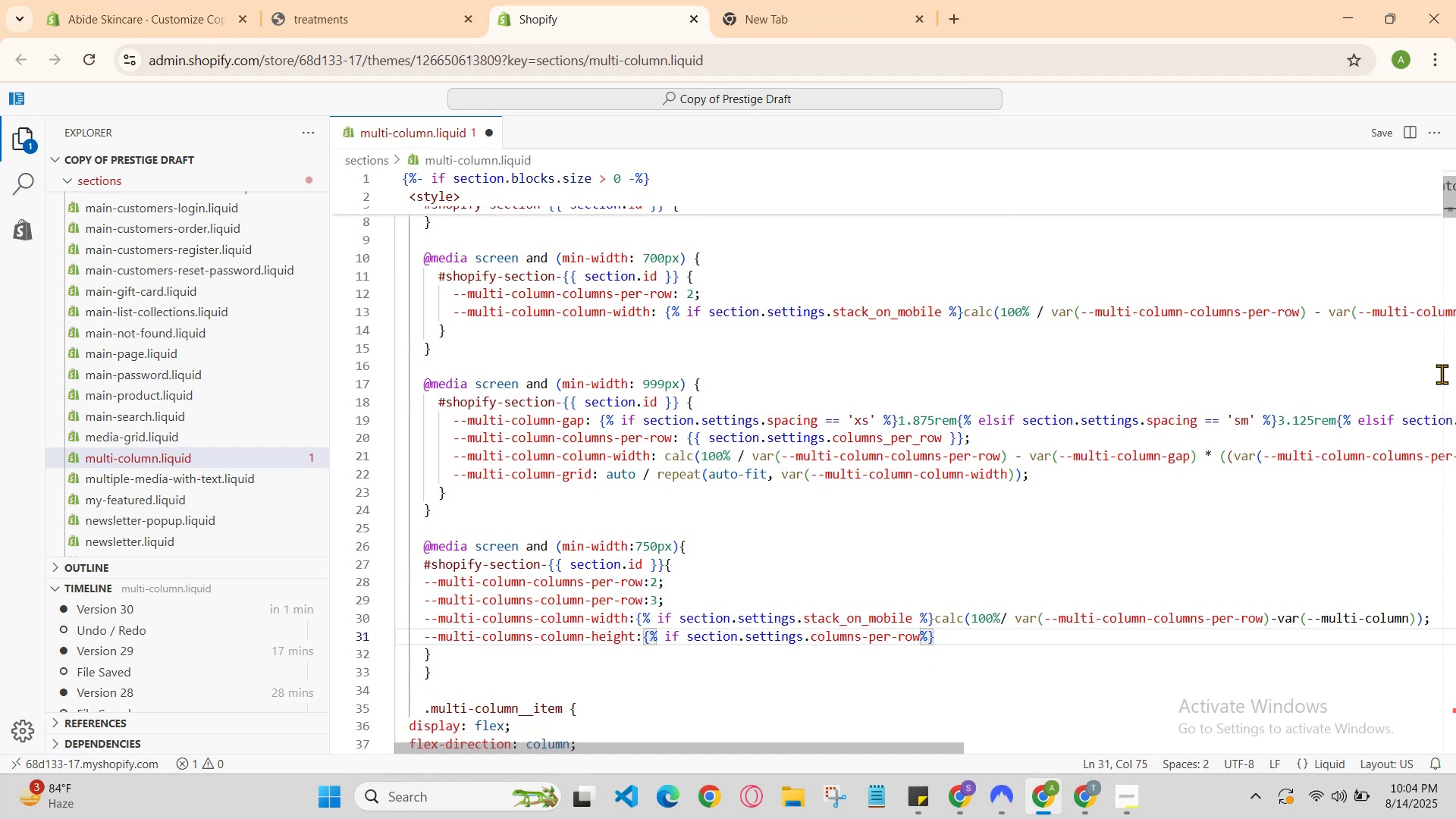 
key(Space)
 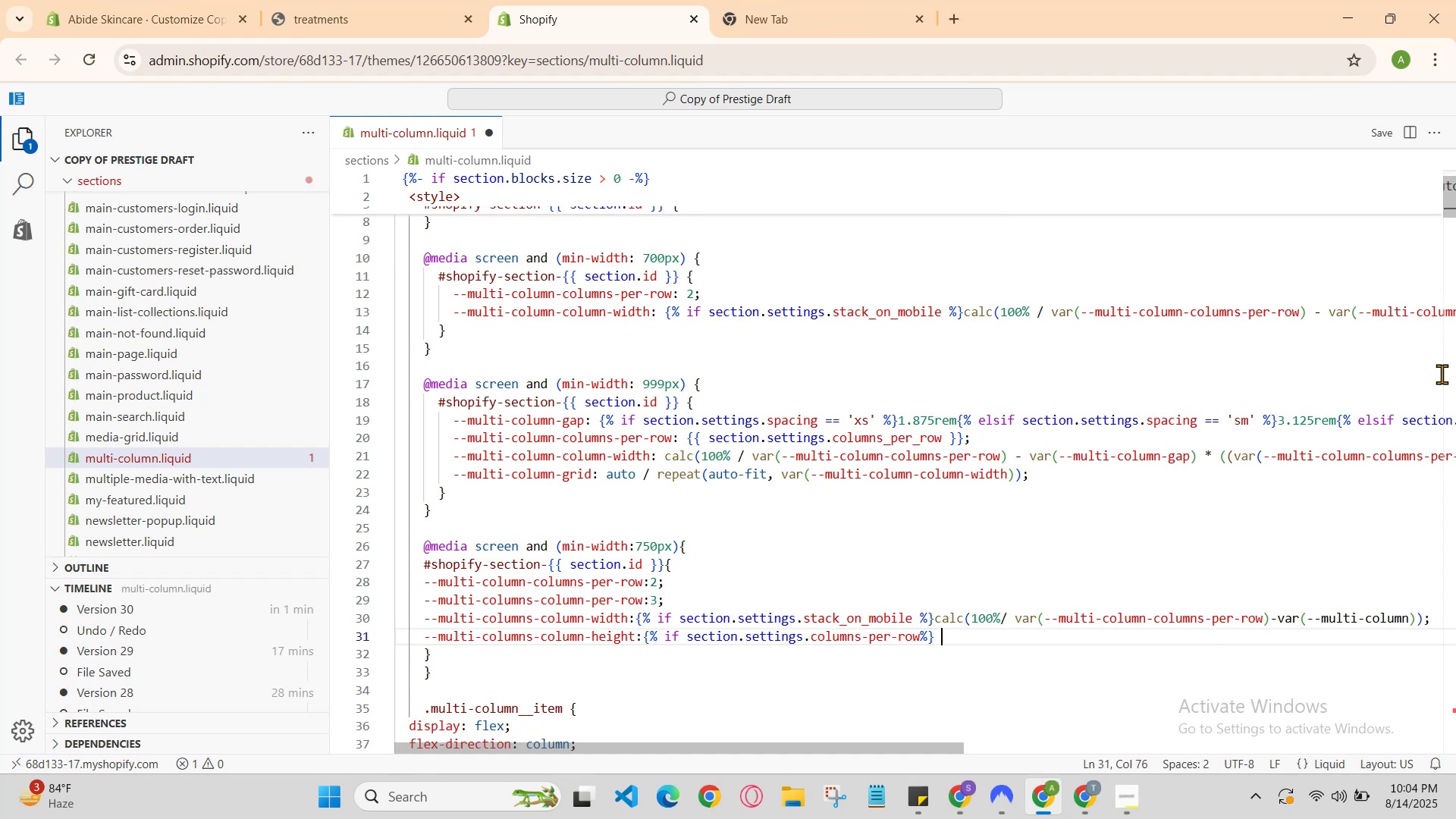 
key(Backspace)
 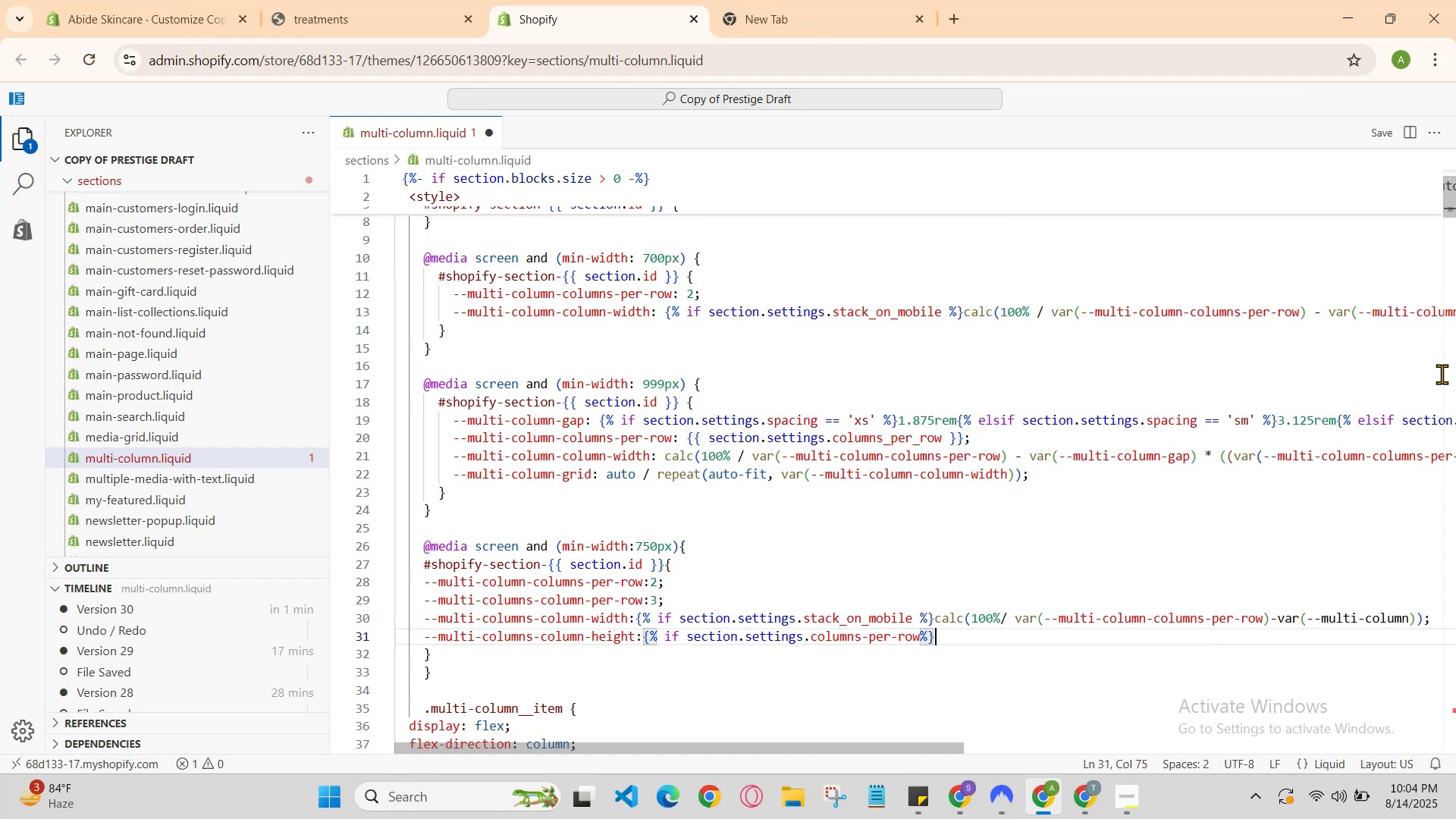 
key(Backspace)
 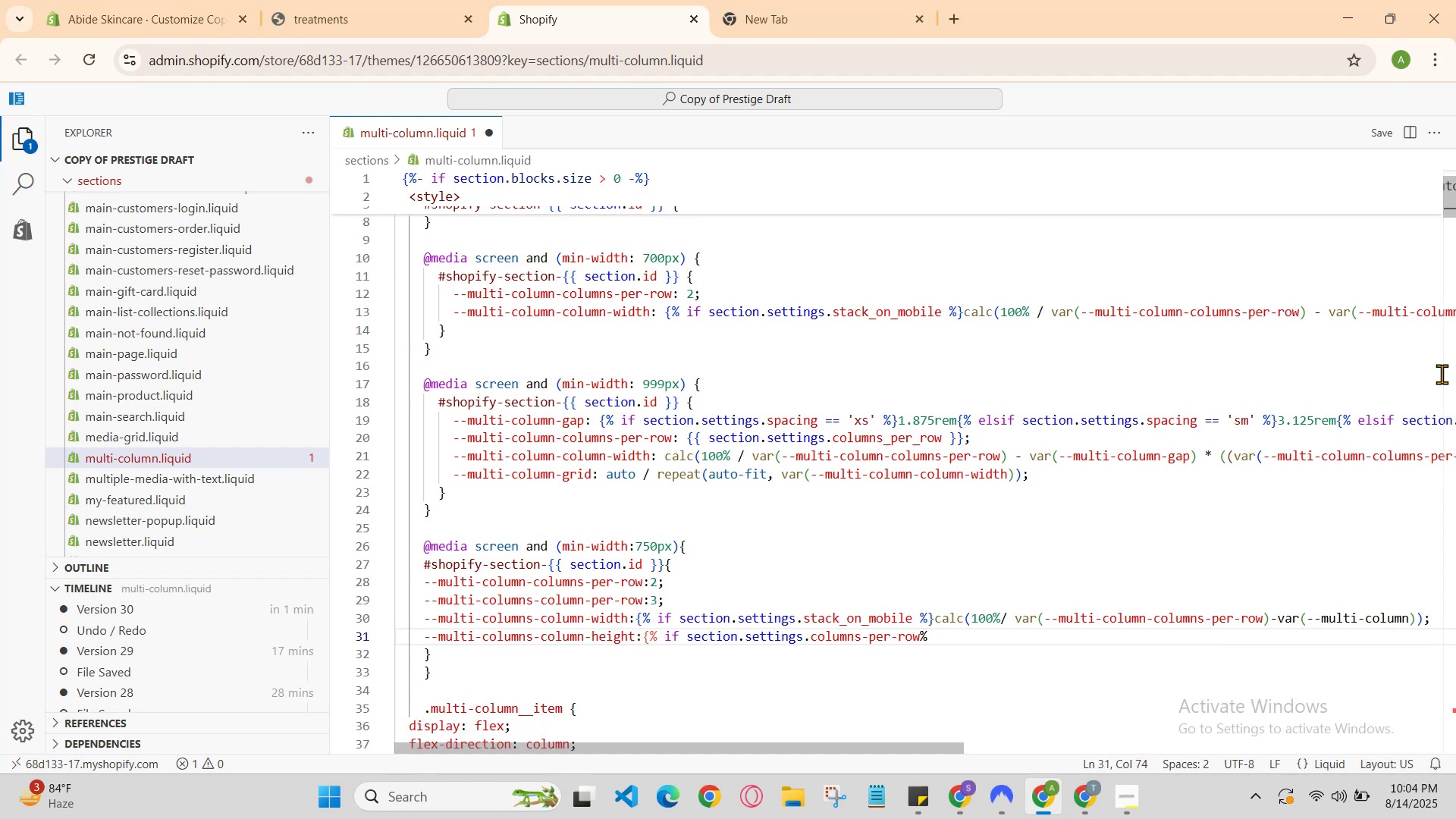 
key(Backspace)
 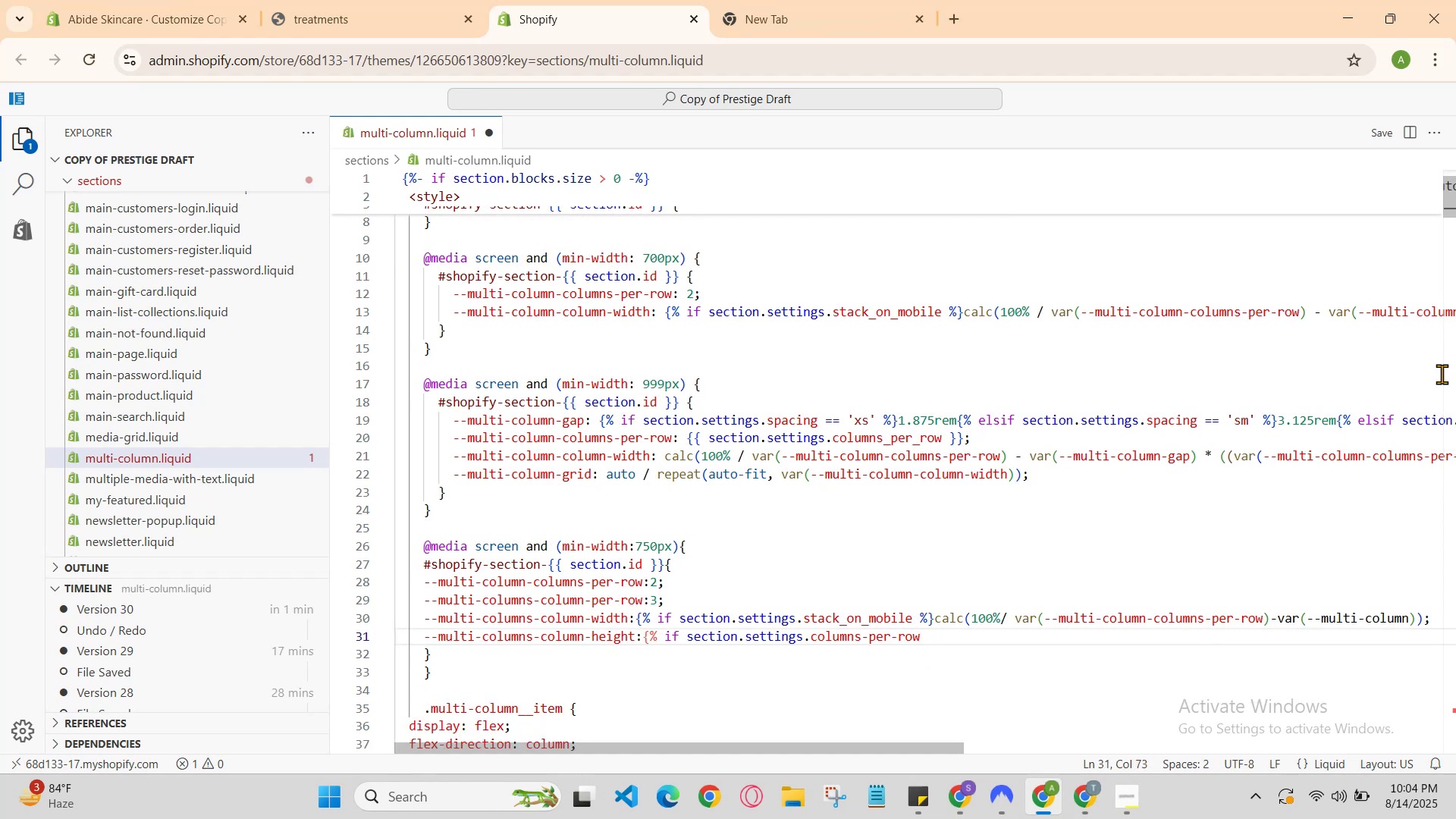 
key(Space)
 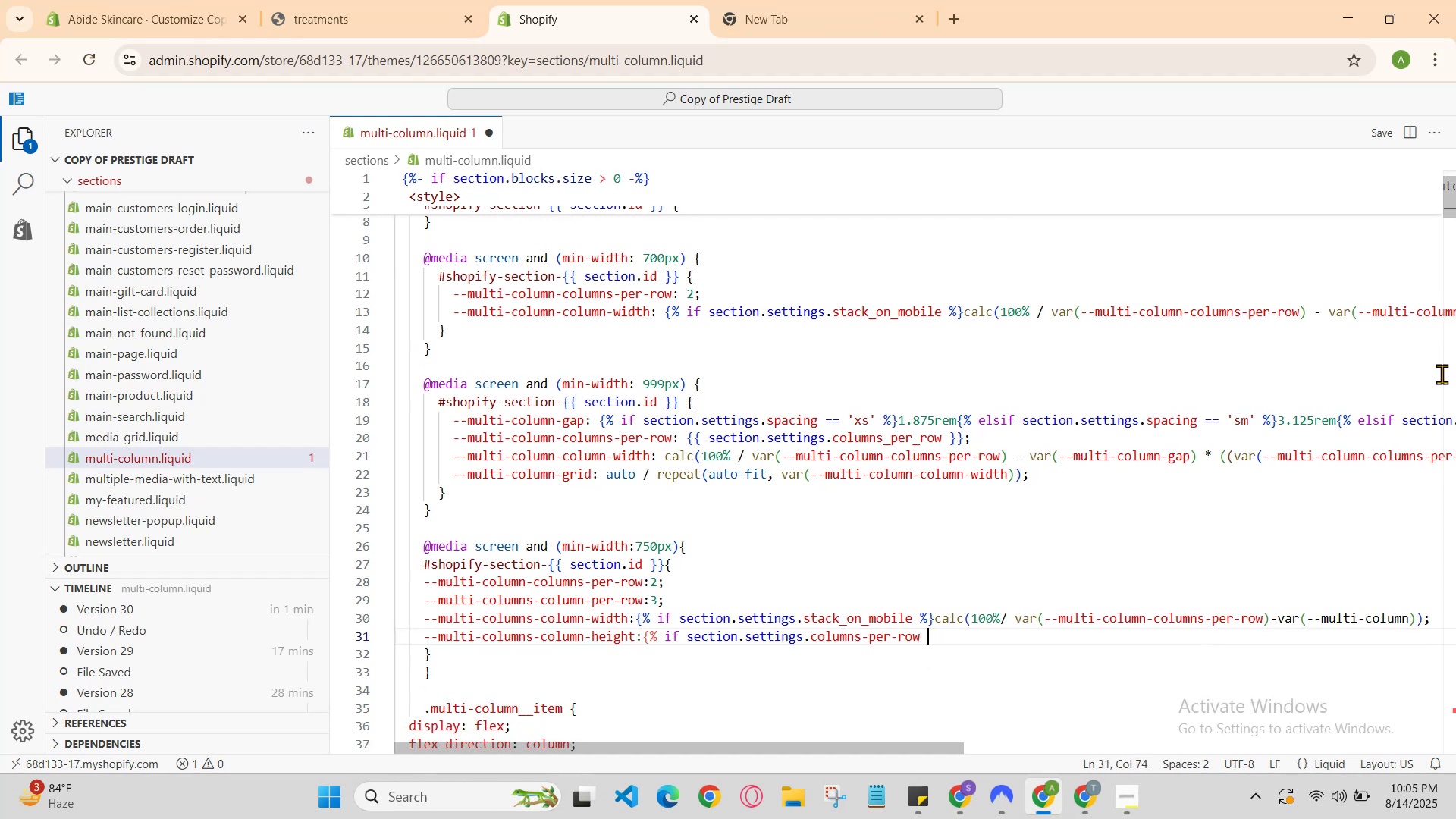 
key(Backspace)
 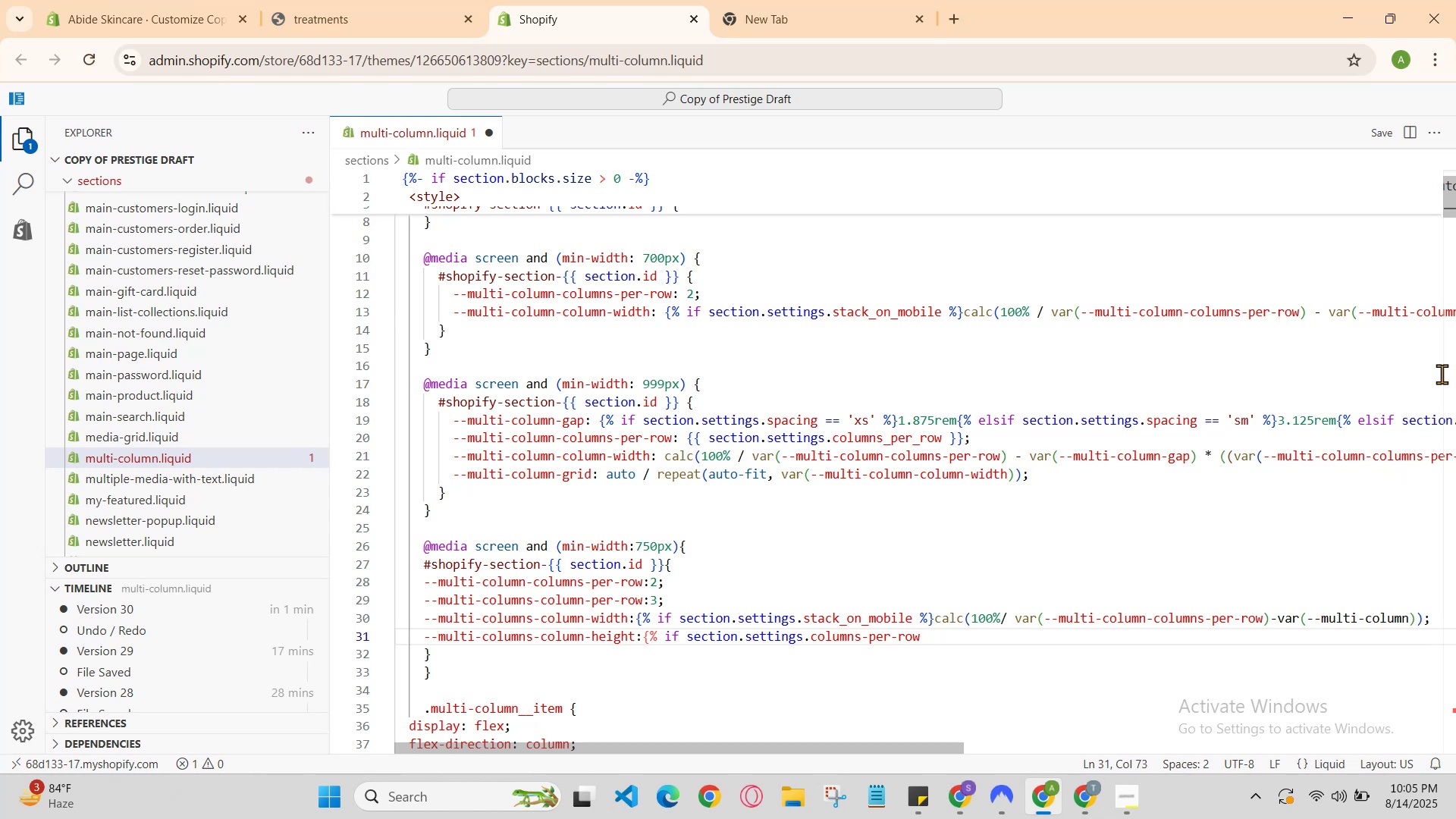 
key(Shift+BracketRight)
 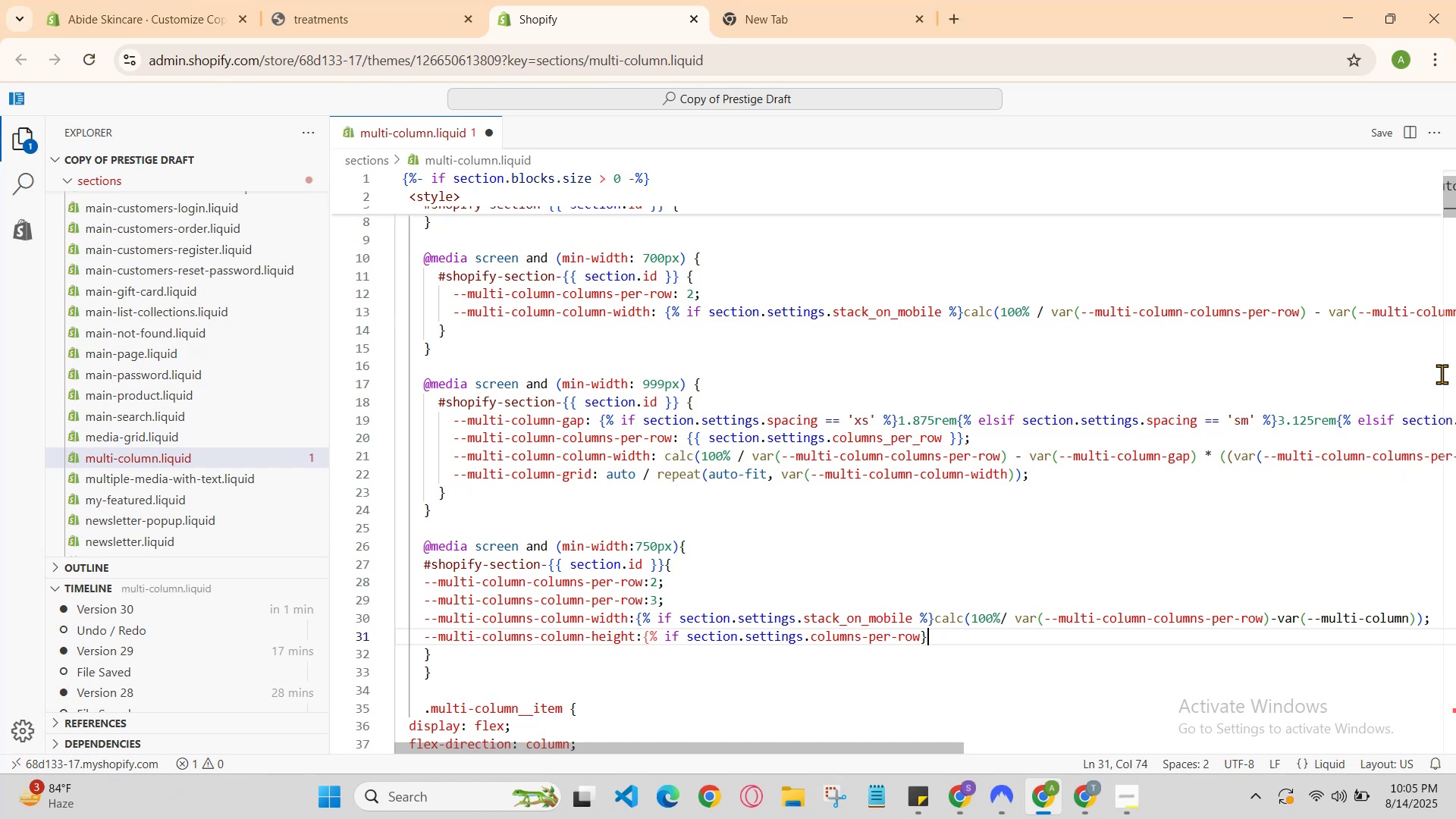 
key(Space)
 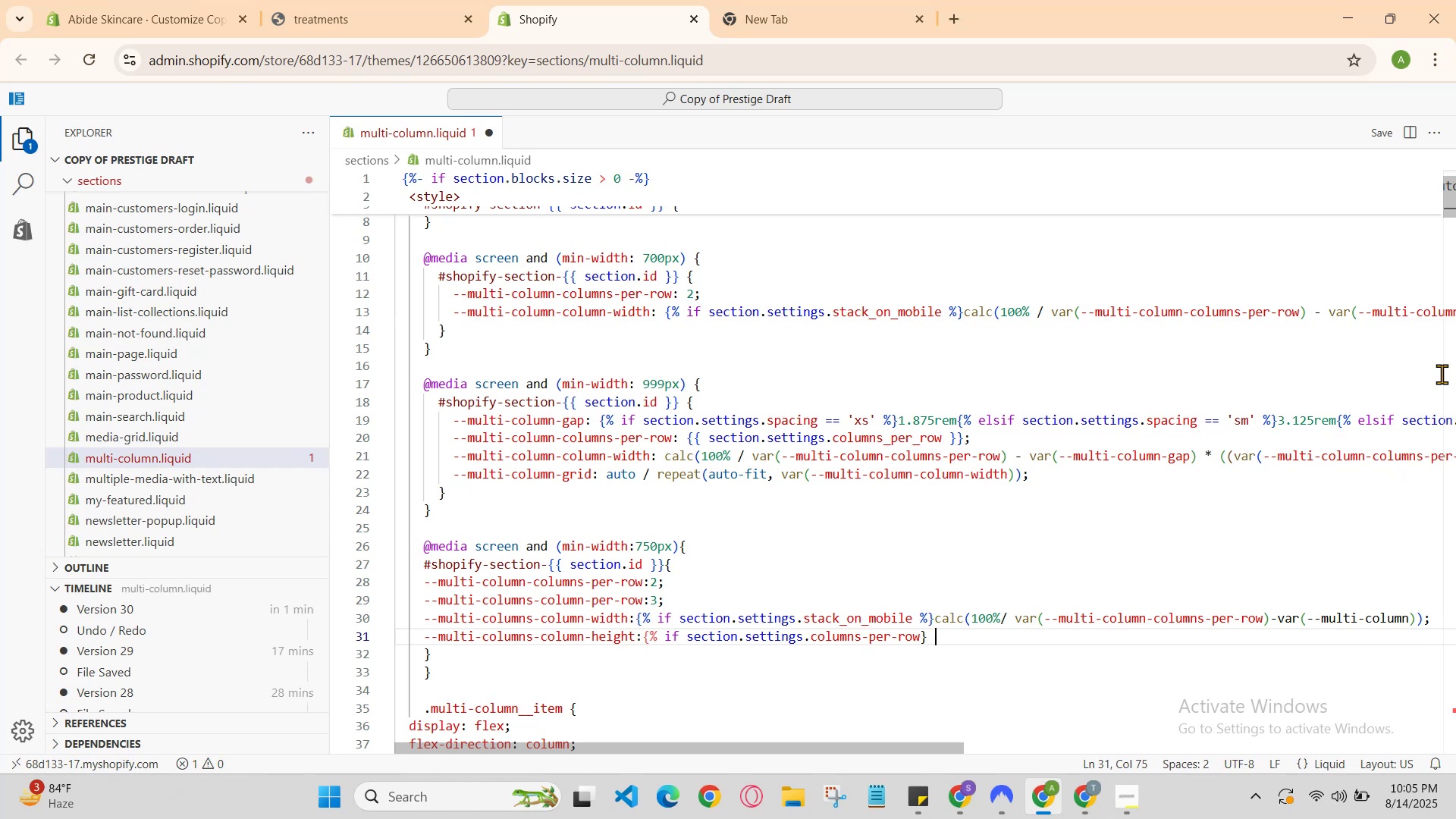 
key(Enter)
 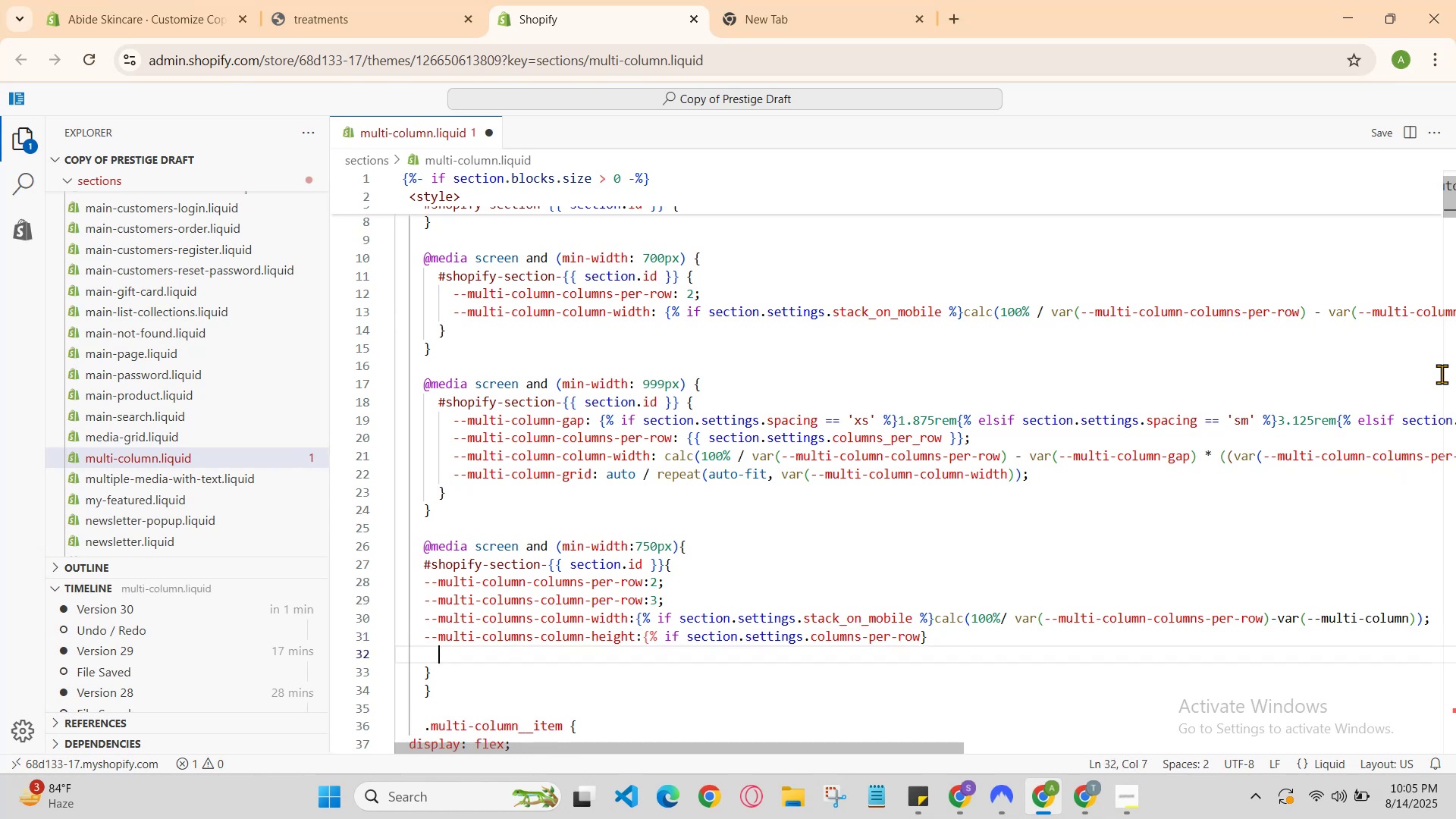 
type(--muulti-)
key(Backspace)
key(Backspace)
key(Backspace)
key(Backspace)
key(Backspace)
type(lti-columns-column-g)
key(Backspace)
type(heif)
key(Backspace)
type(ght)
 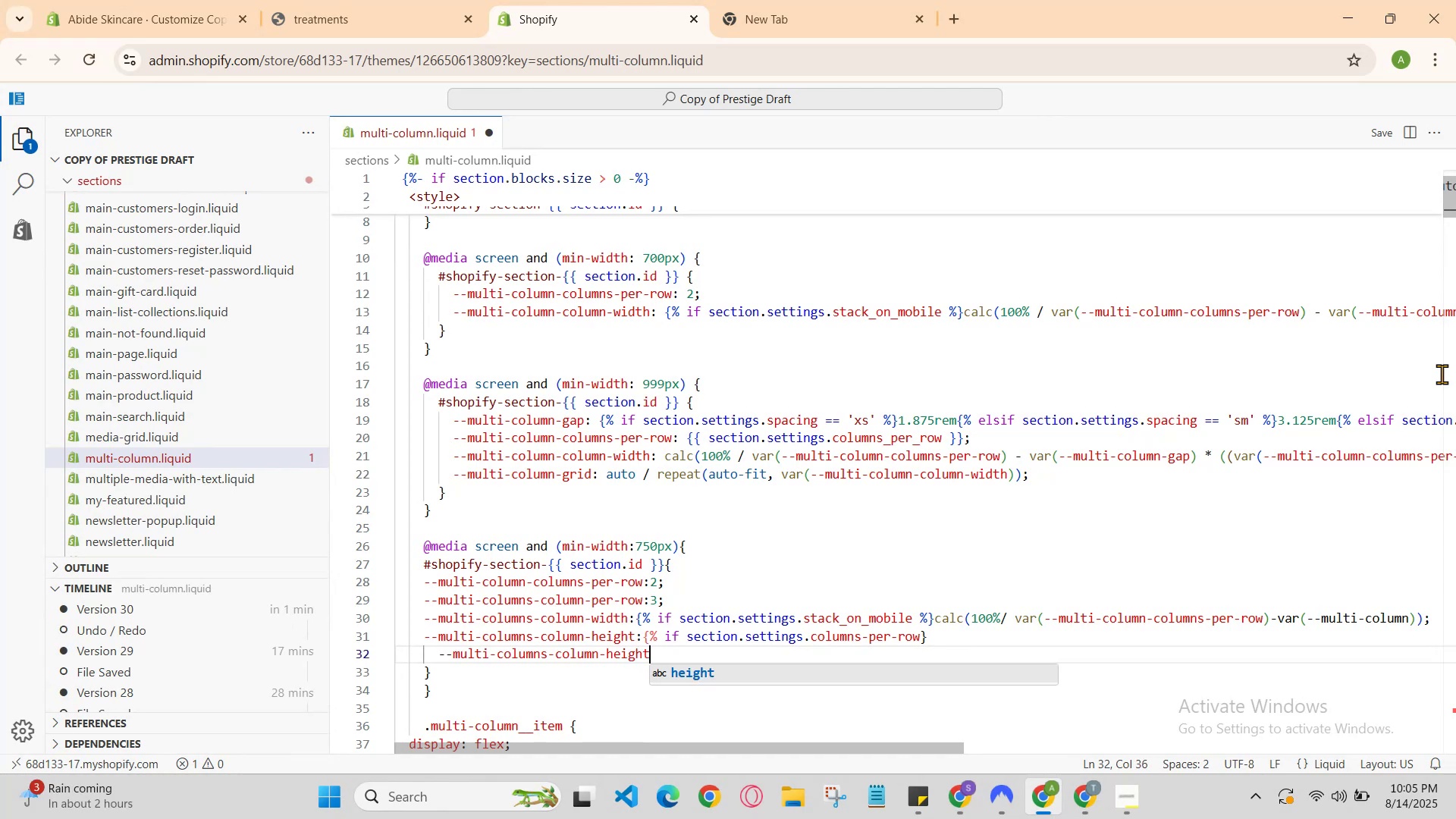 
left_click([963, 640])
 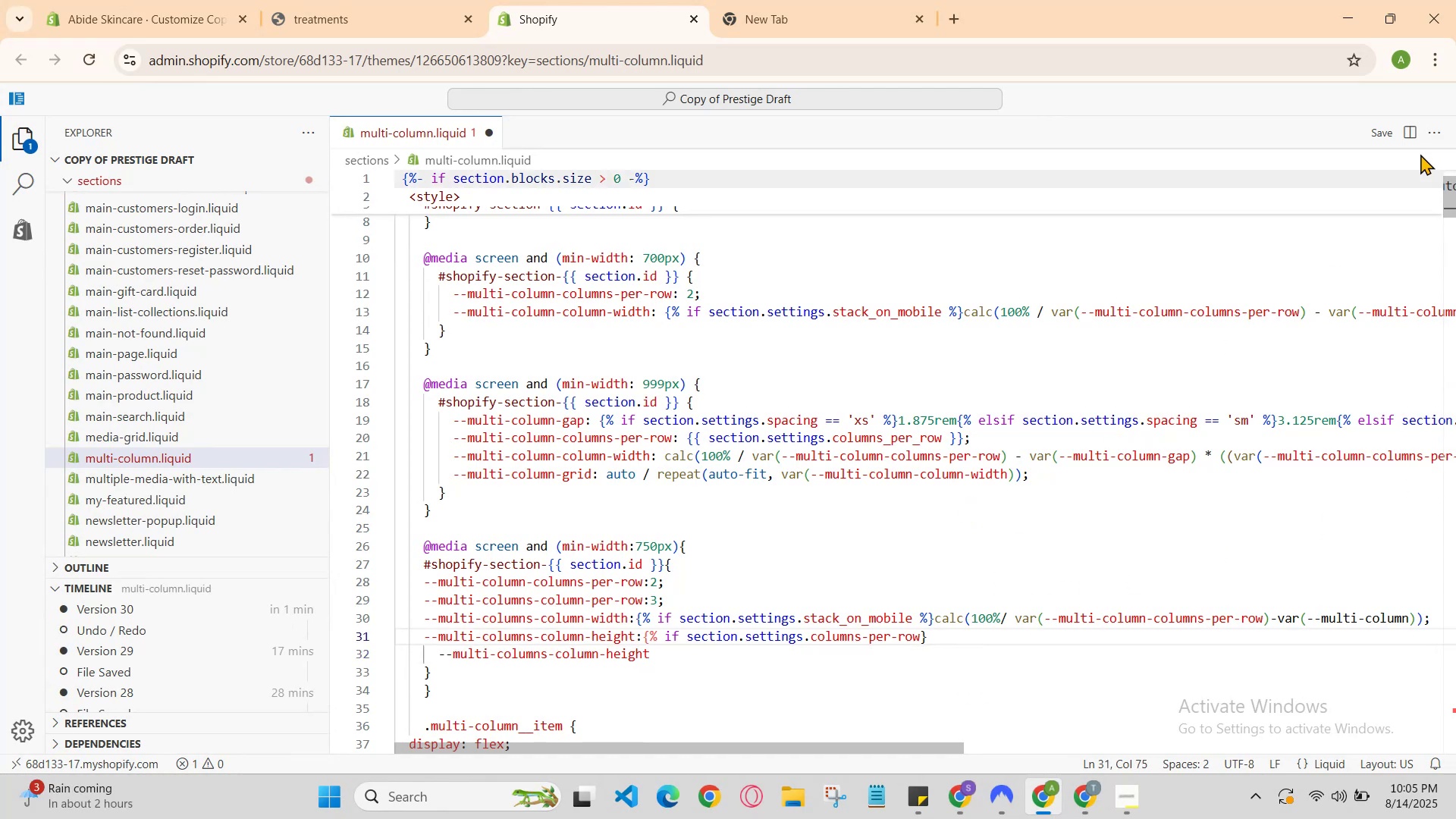 
key(Backspace)
 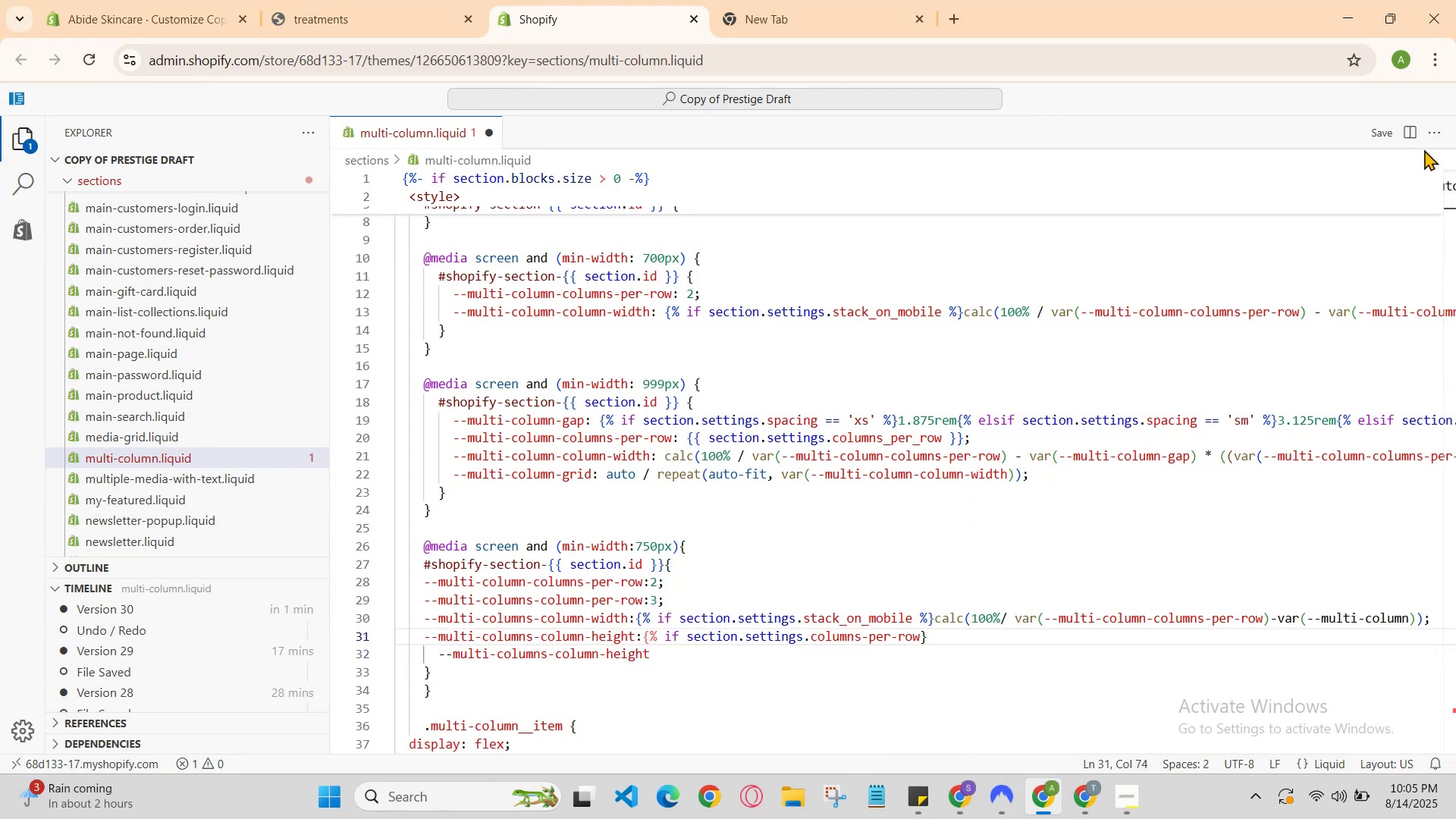 
key(Semicolon)
 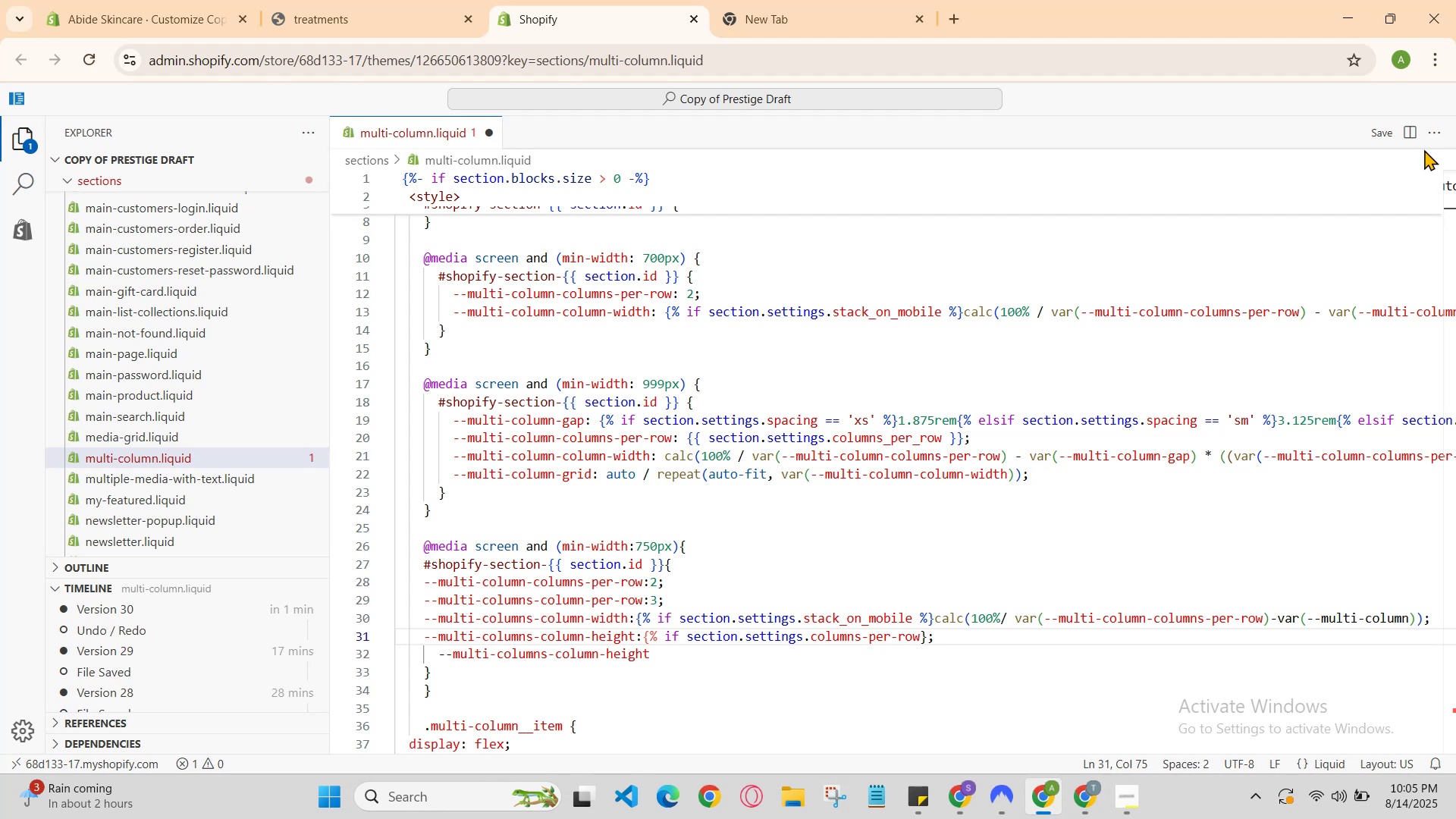 
key(Backspace)
 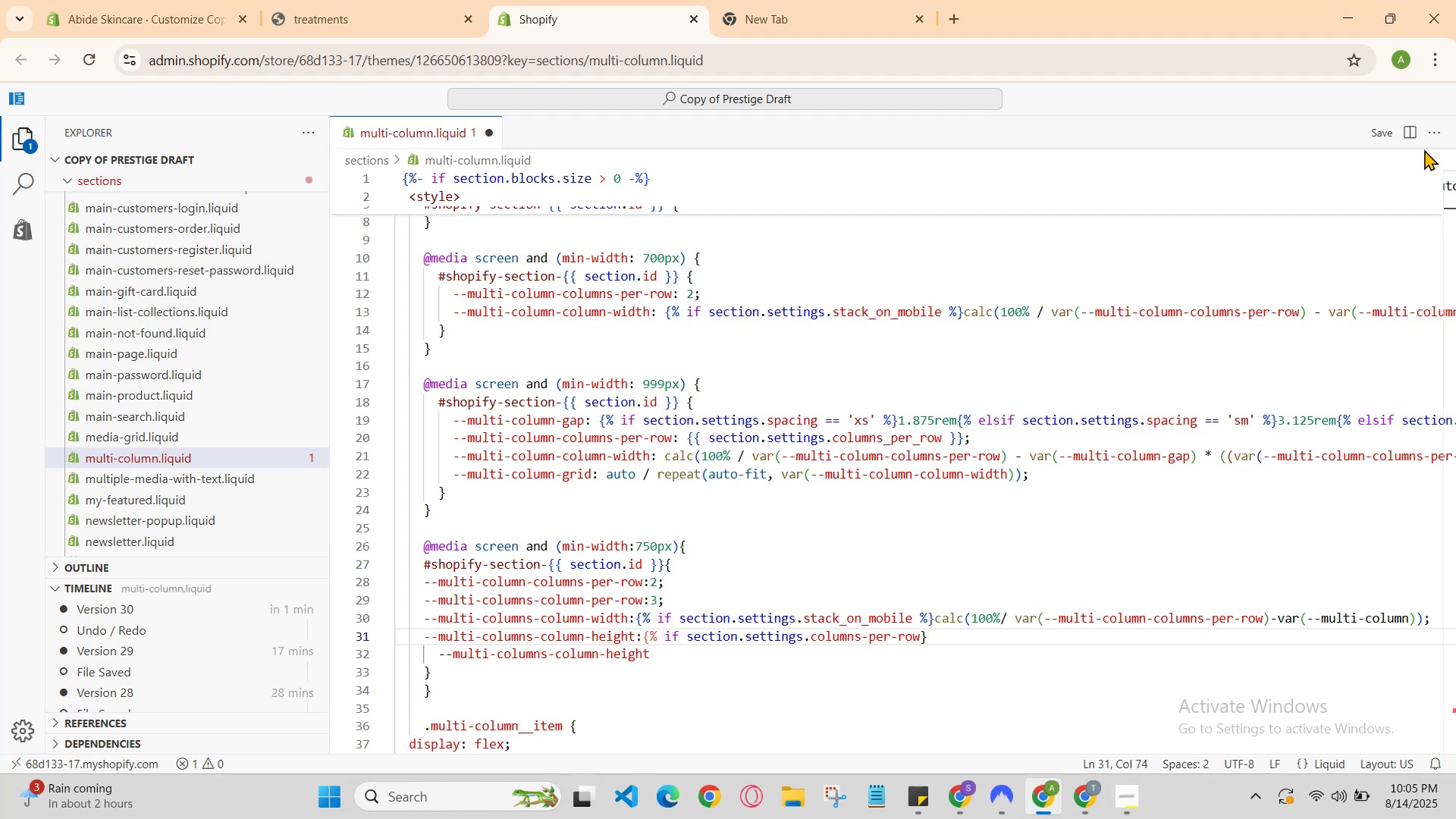 
key(Semicolon)
 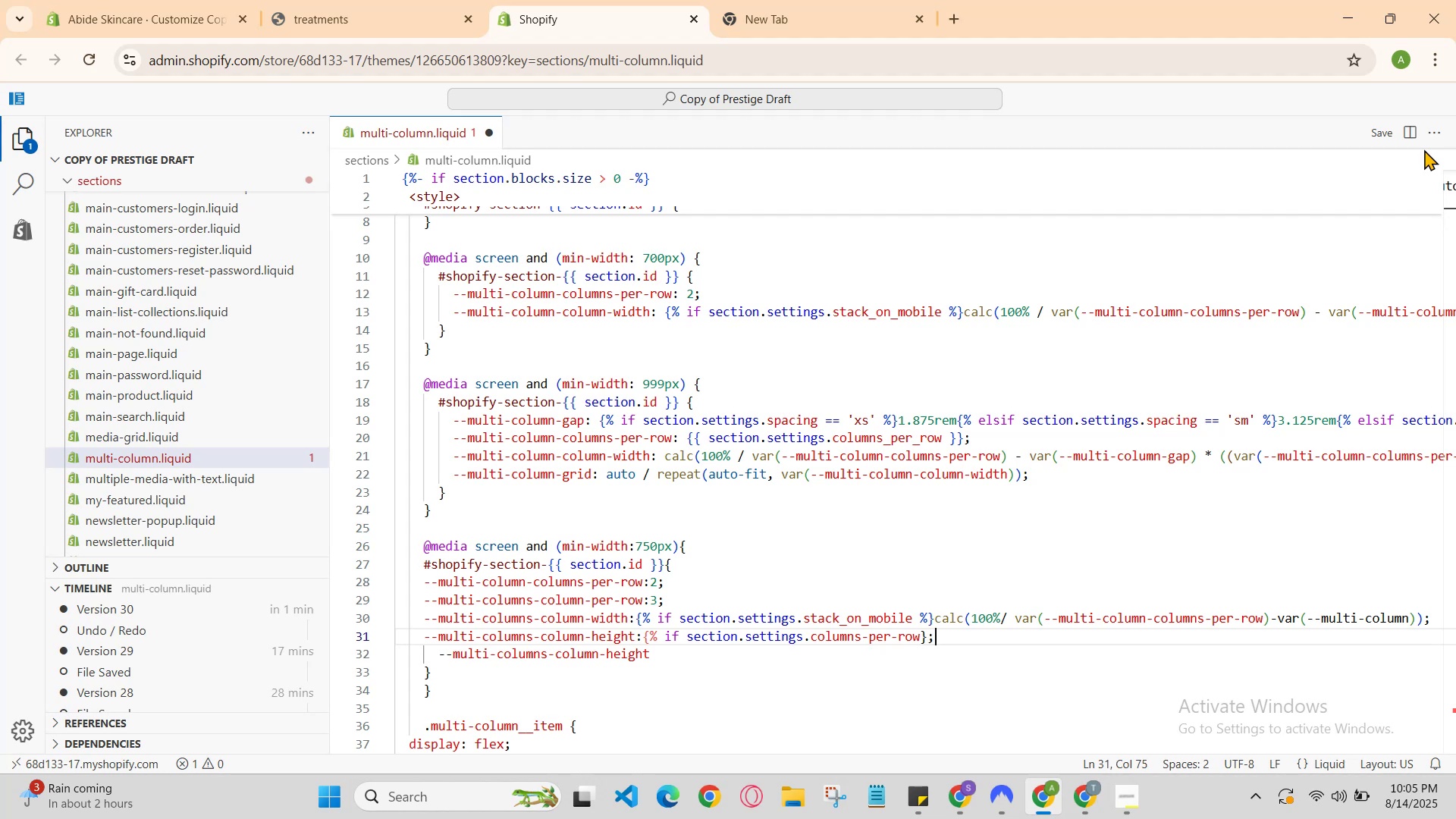 
key(Backspace)
 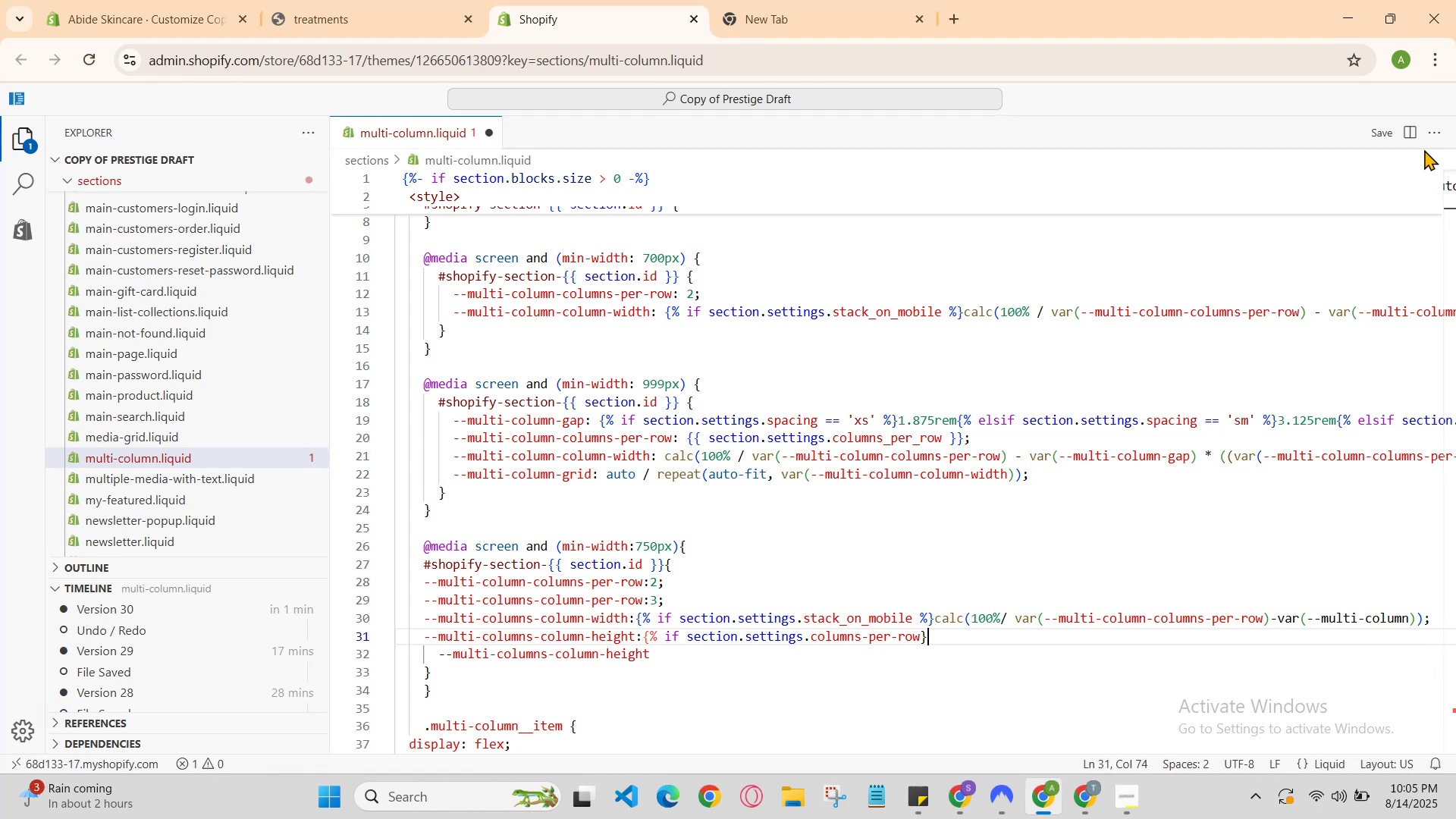 
key(Backspace)
 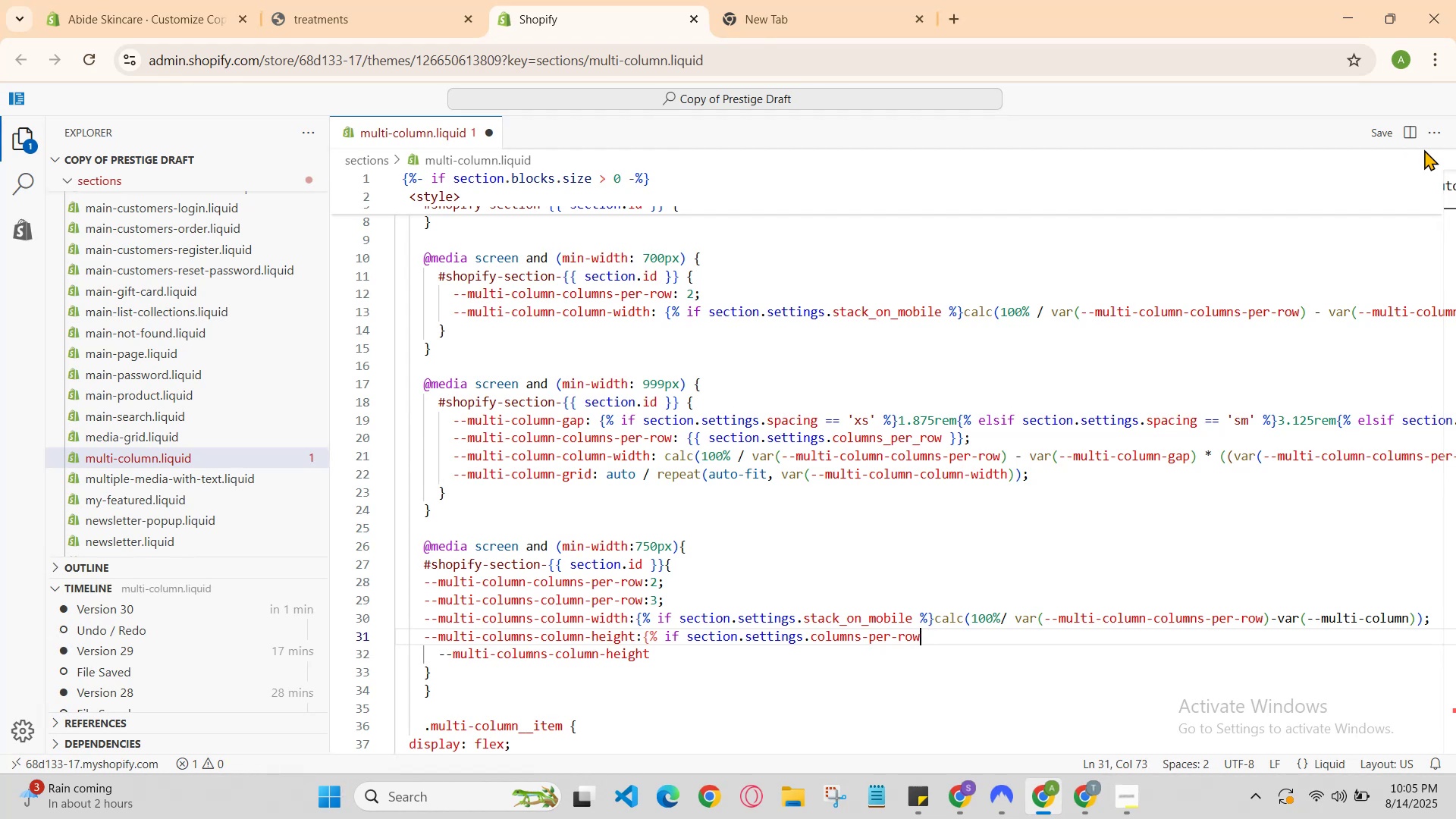 
key(Shift+BracketRight)
 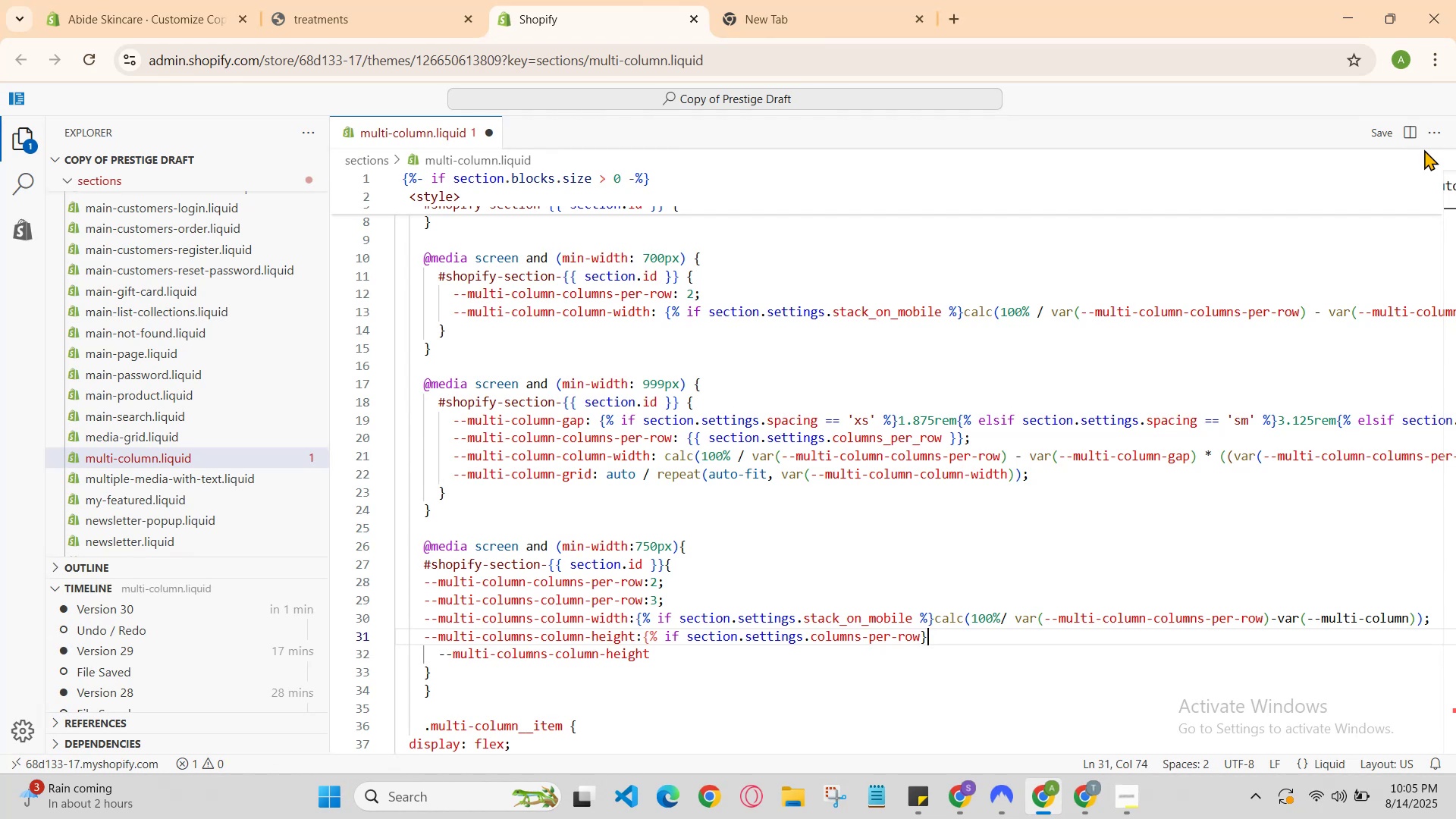 
scroll: coordinate [1236, 366], scroll_direction: down, amount: 3.0
 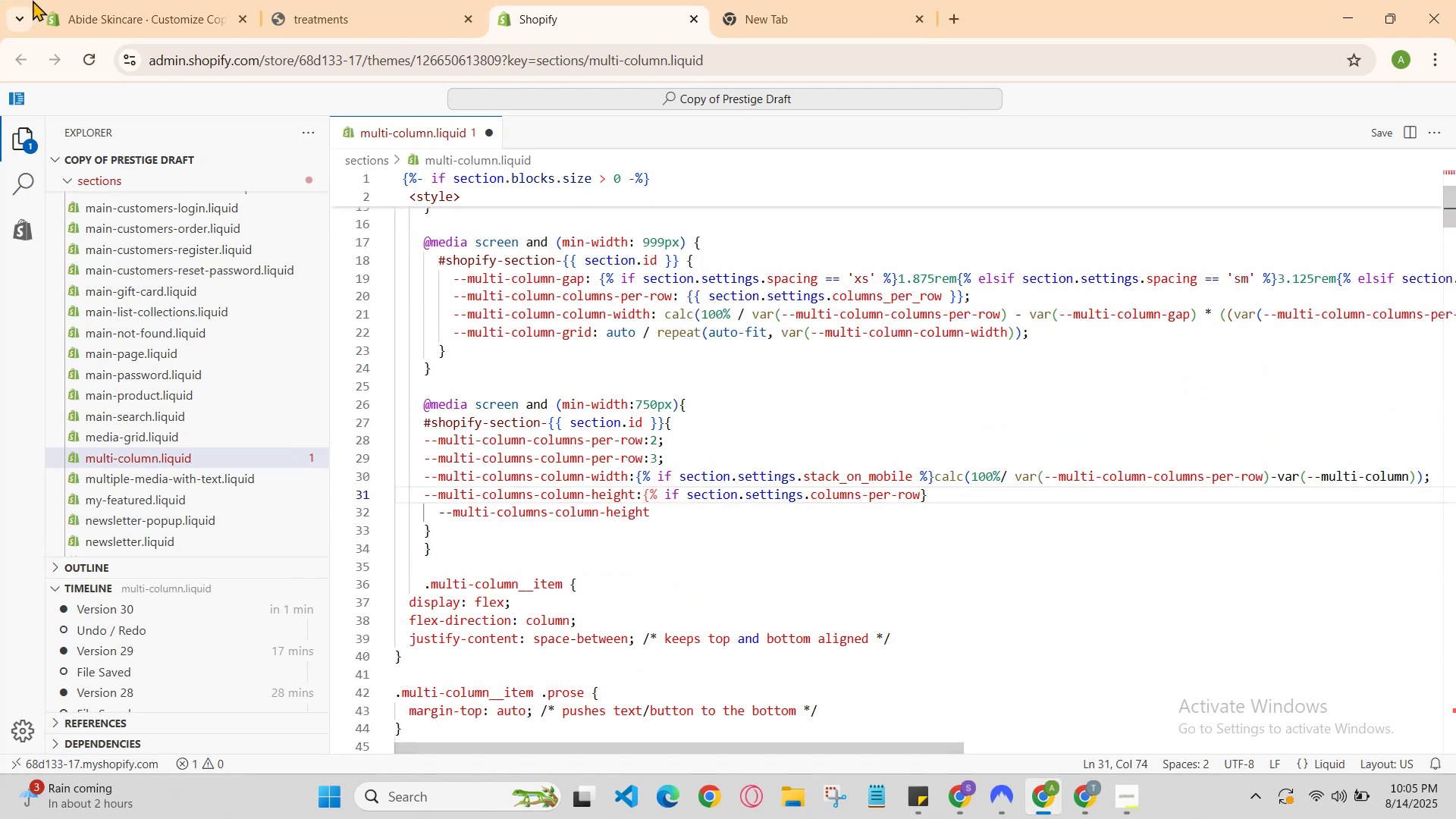 
left_click([277, 0])
 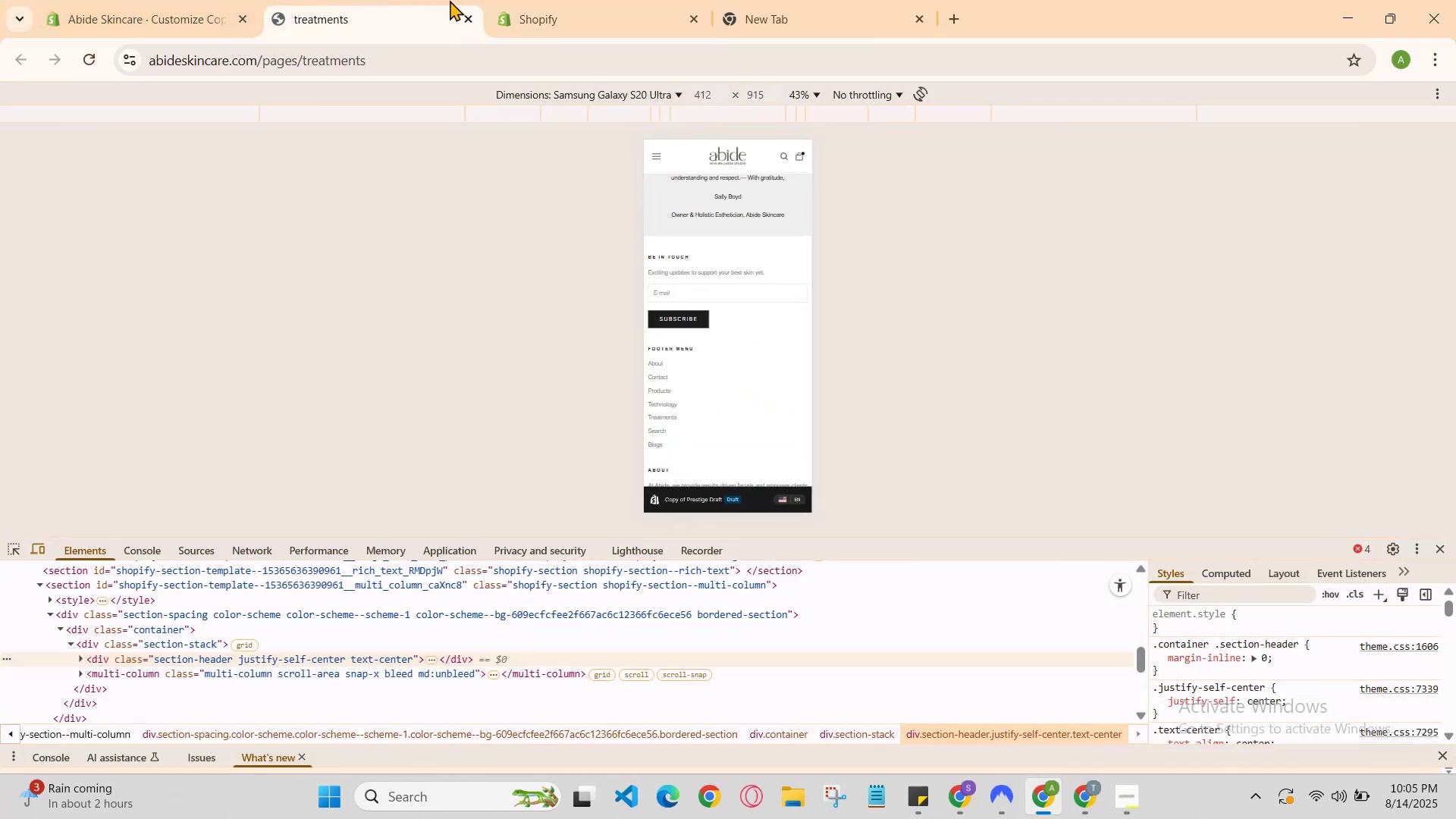 
left_click([598, 12])
 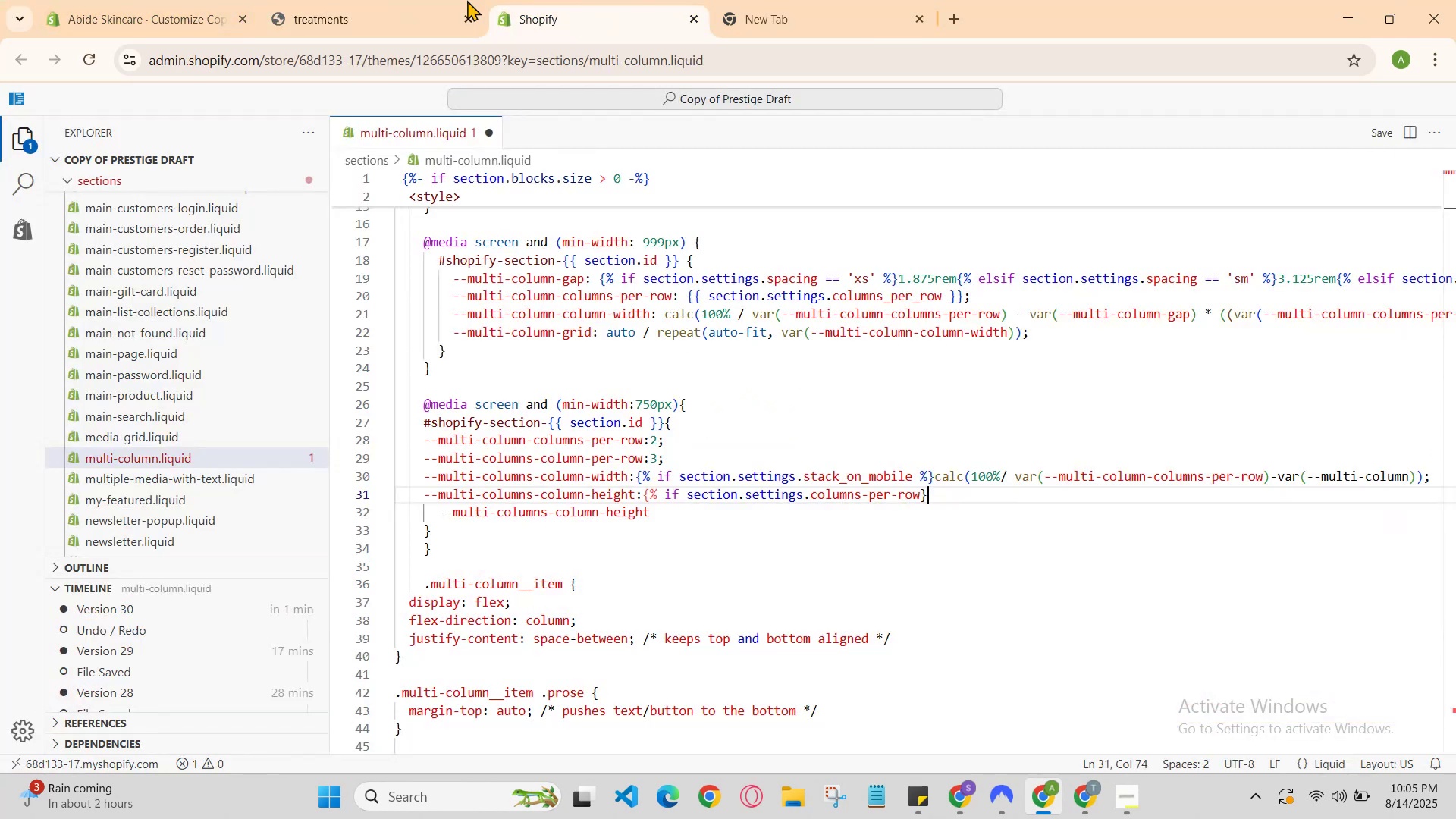 
left_click([463, 0])
 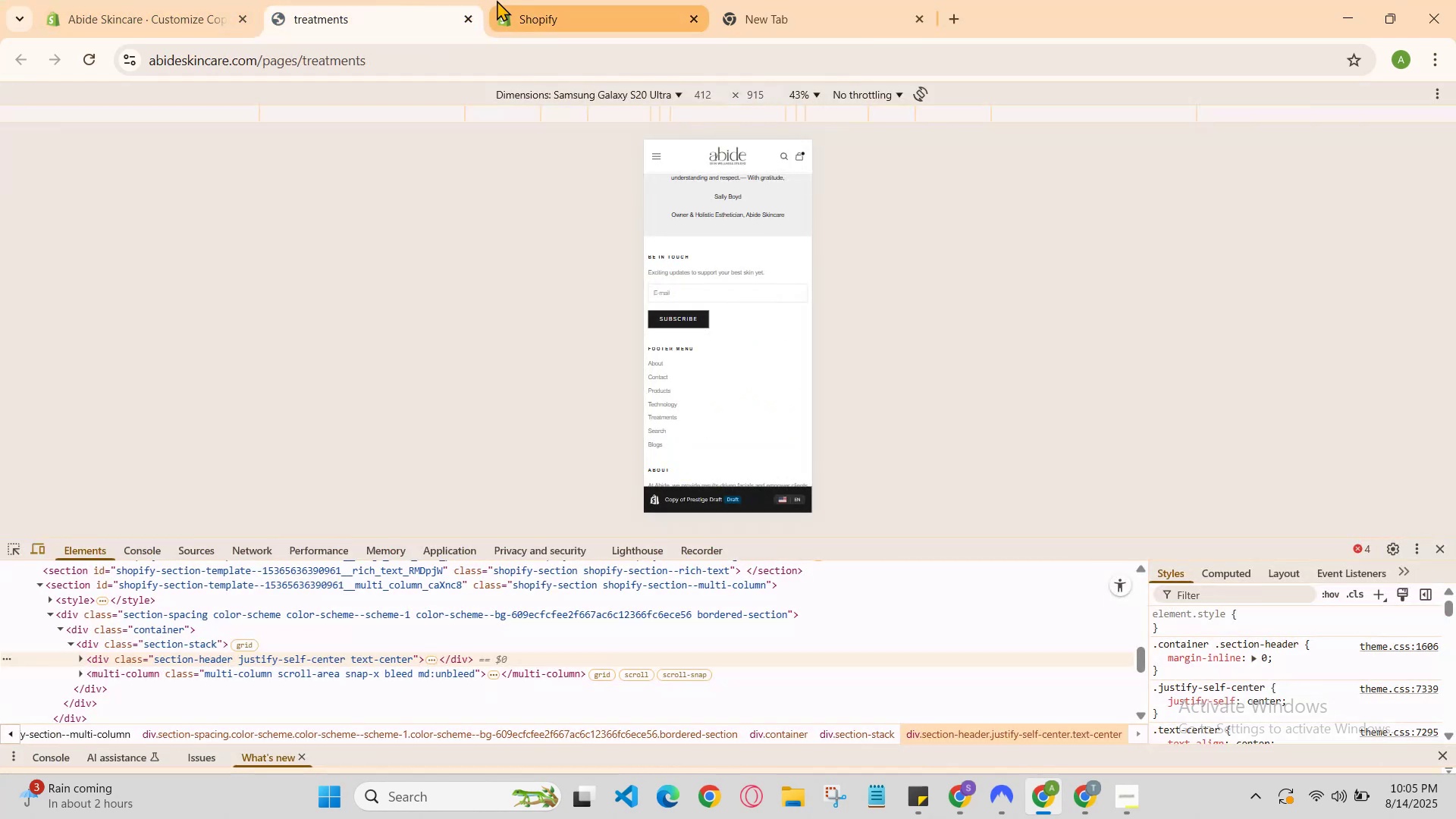 
left_click([567, 0])
 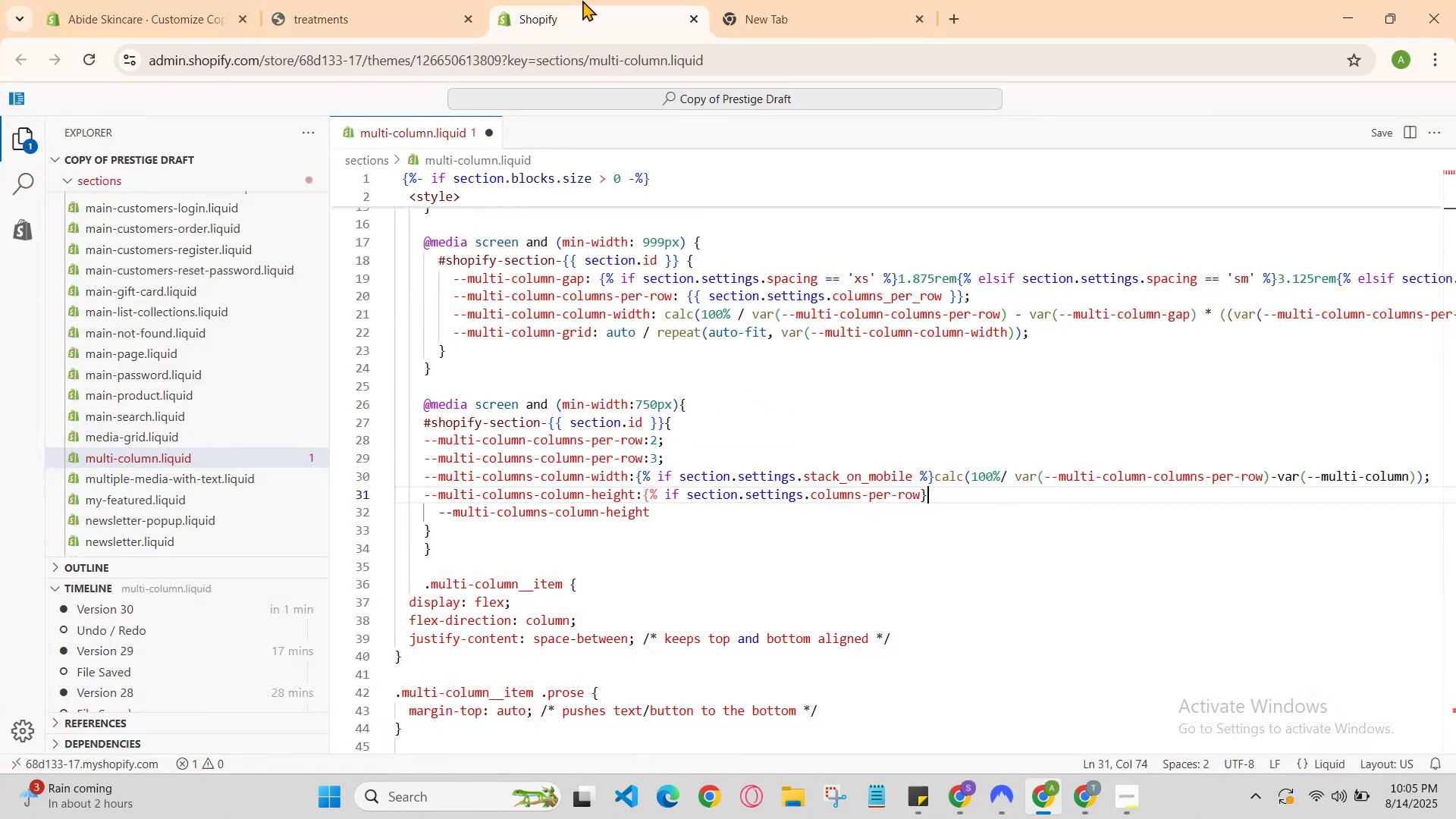 
scroll: coordinate [488, 273], scroll_direction: down, amount: 9.0
 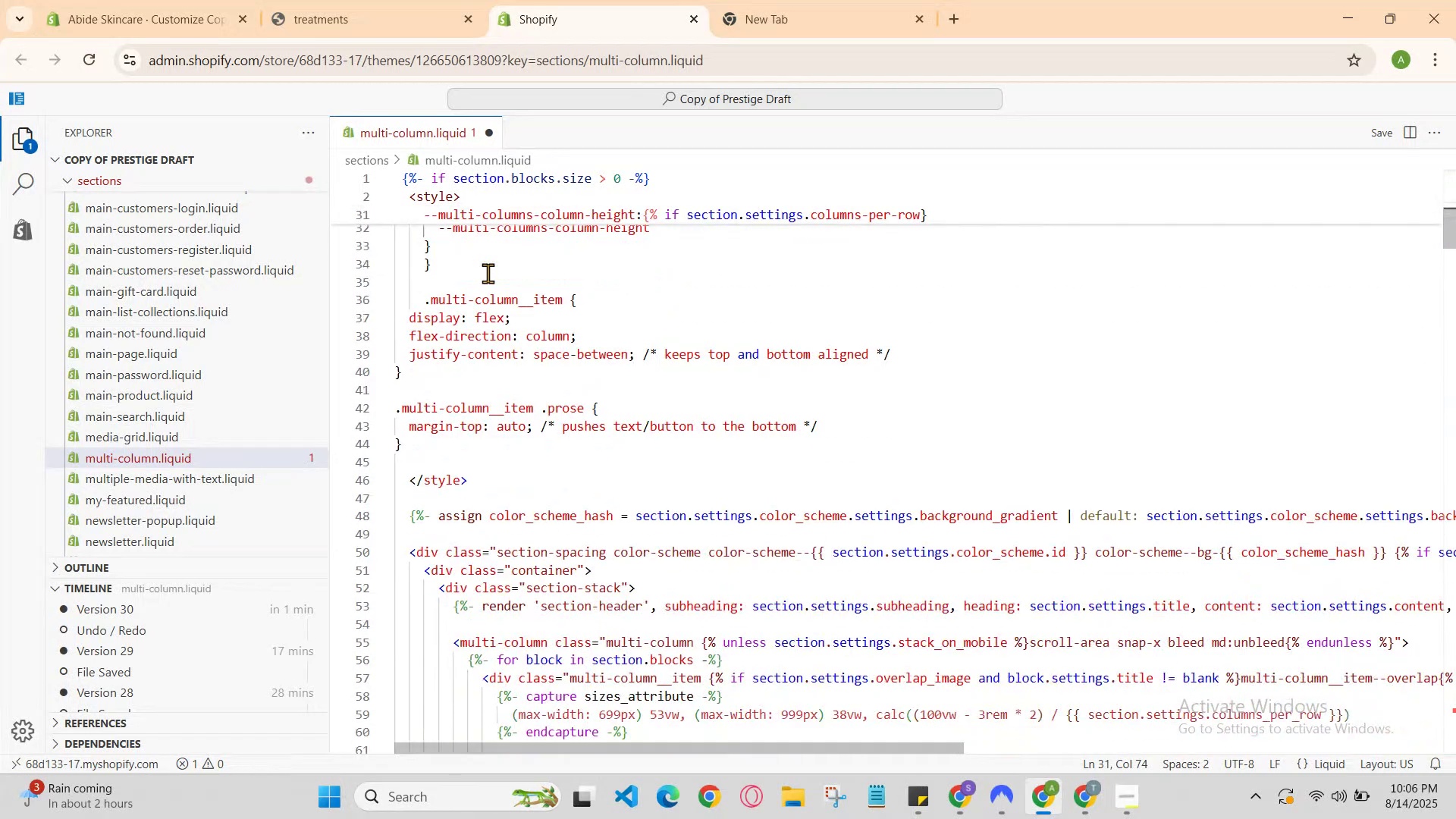 
scroll: coordinate [1105, 452], scroll_direction: up, amount: 4.0
 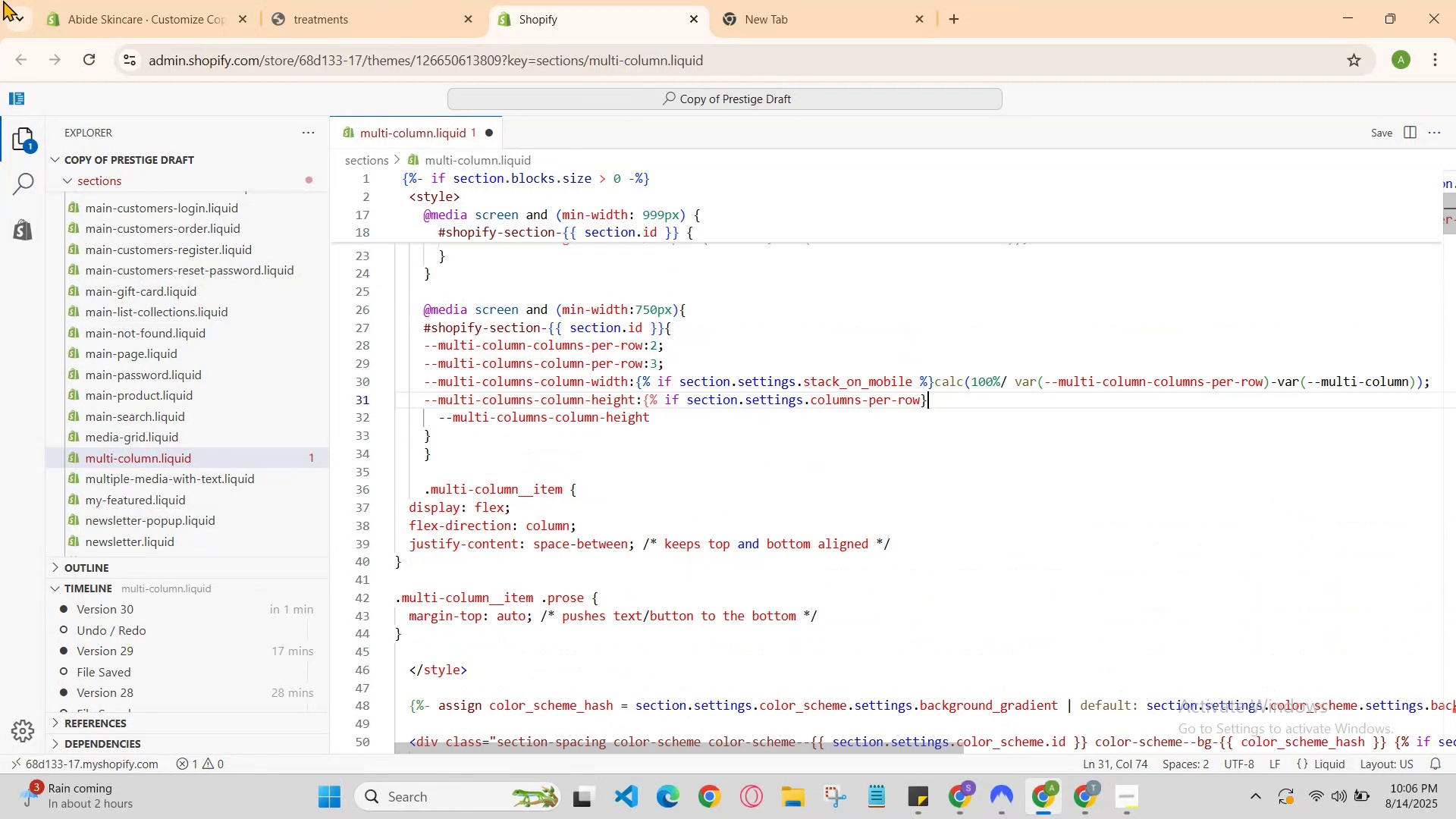 
scroll: coordinate [1099, 488], scroll_direction: down, amount: 4.0
 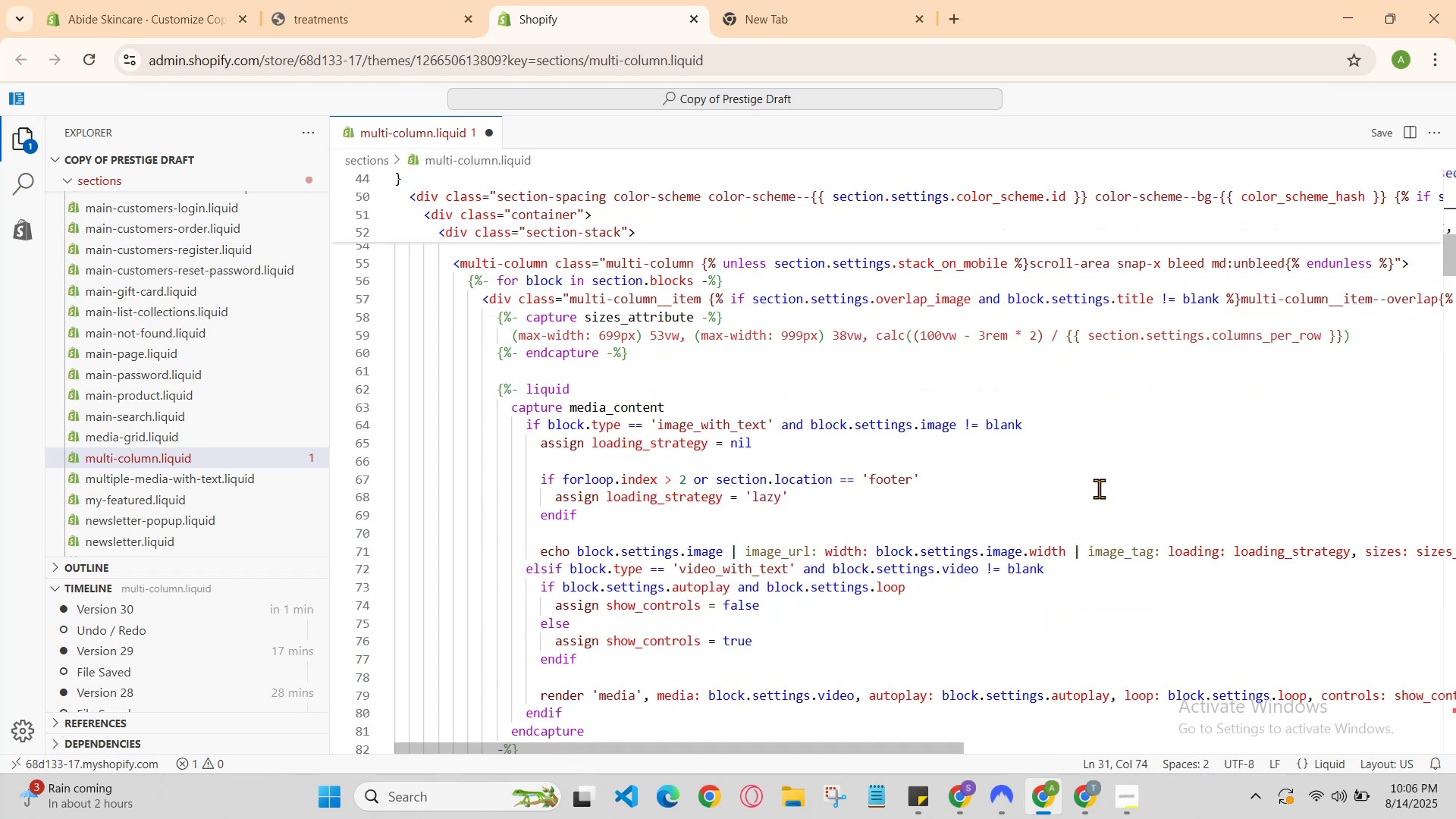 
scroll: coordinate [1099, 488], scroll_direction: up, amount: 5.0
 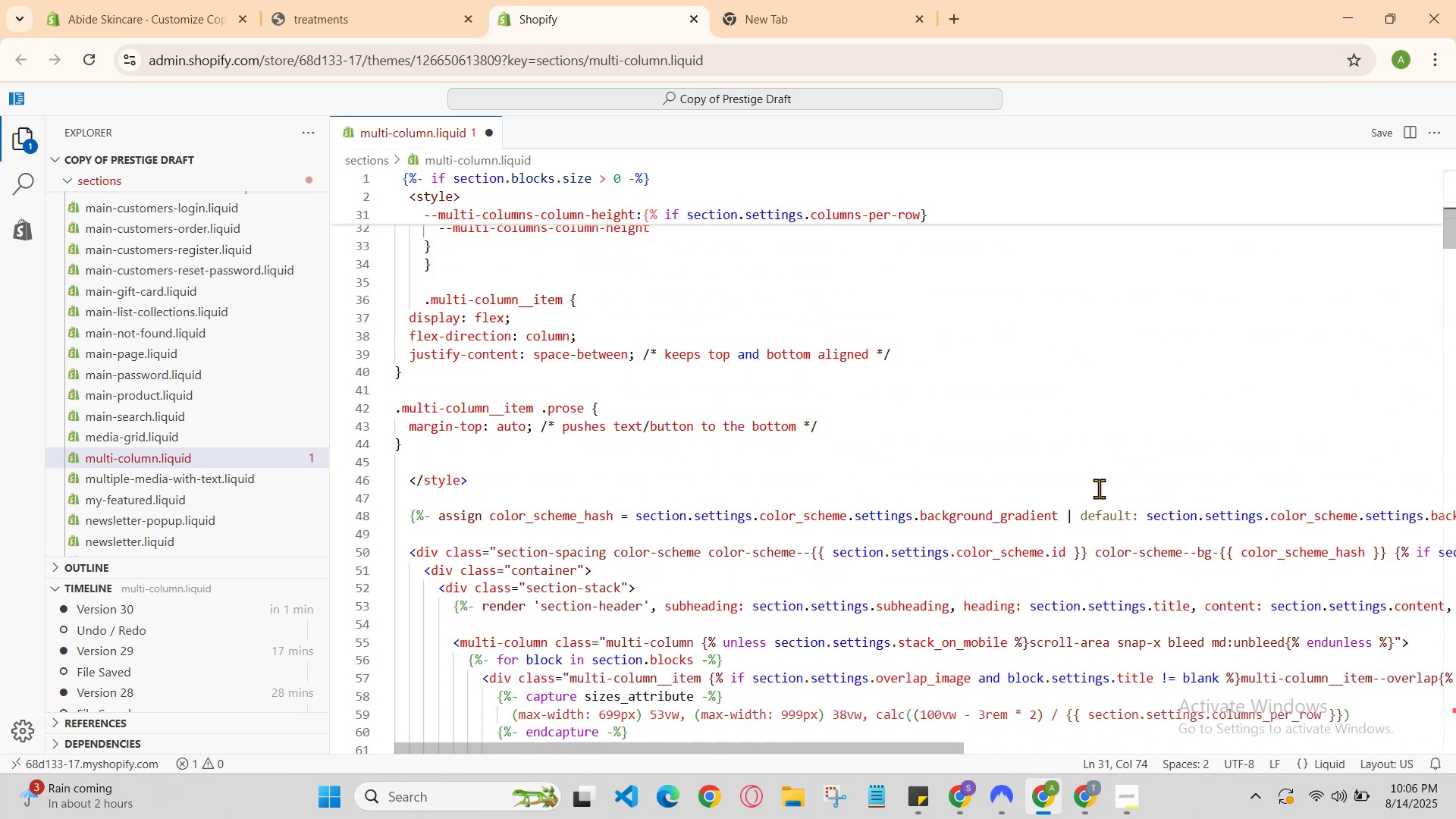 
scroll: coordinate [1099, 488], scroll_direction: down, amount: 1.0
 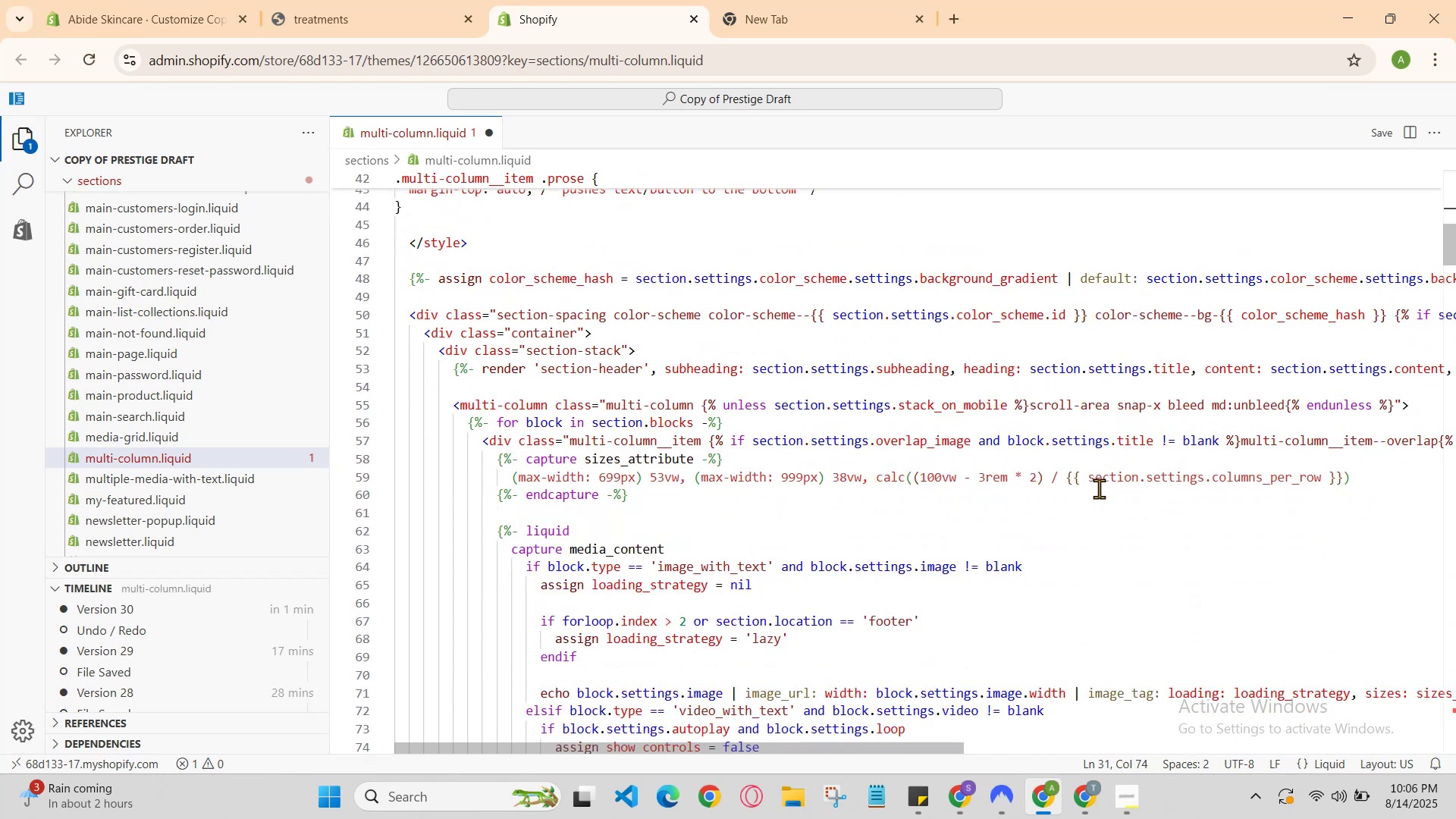 
scroll: coordinate [1099, 488], scroll_direction: up, amount: 2.0
 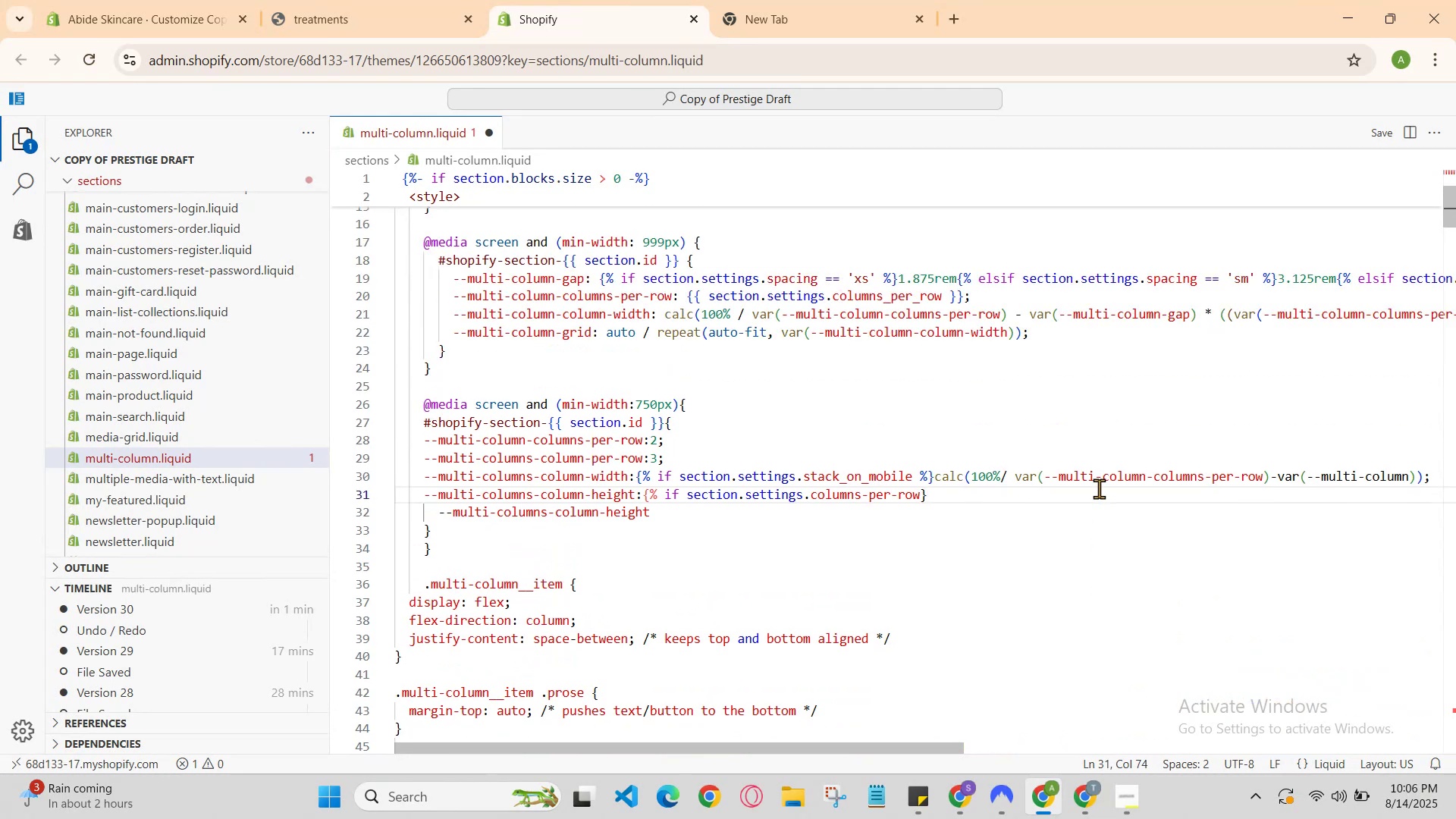 
scroll: coordinate [1099, 488], scroll_direction: down, amount: 4.0
 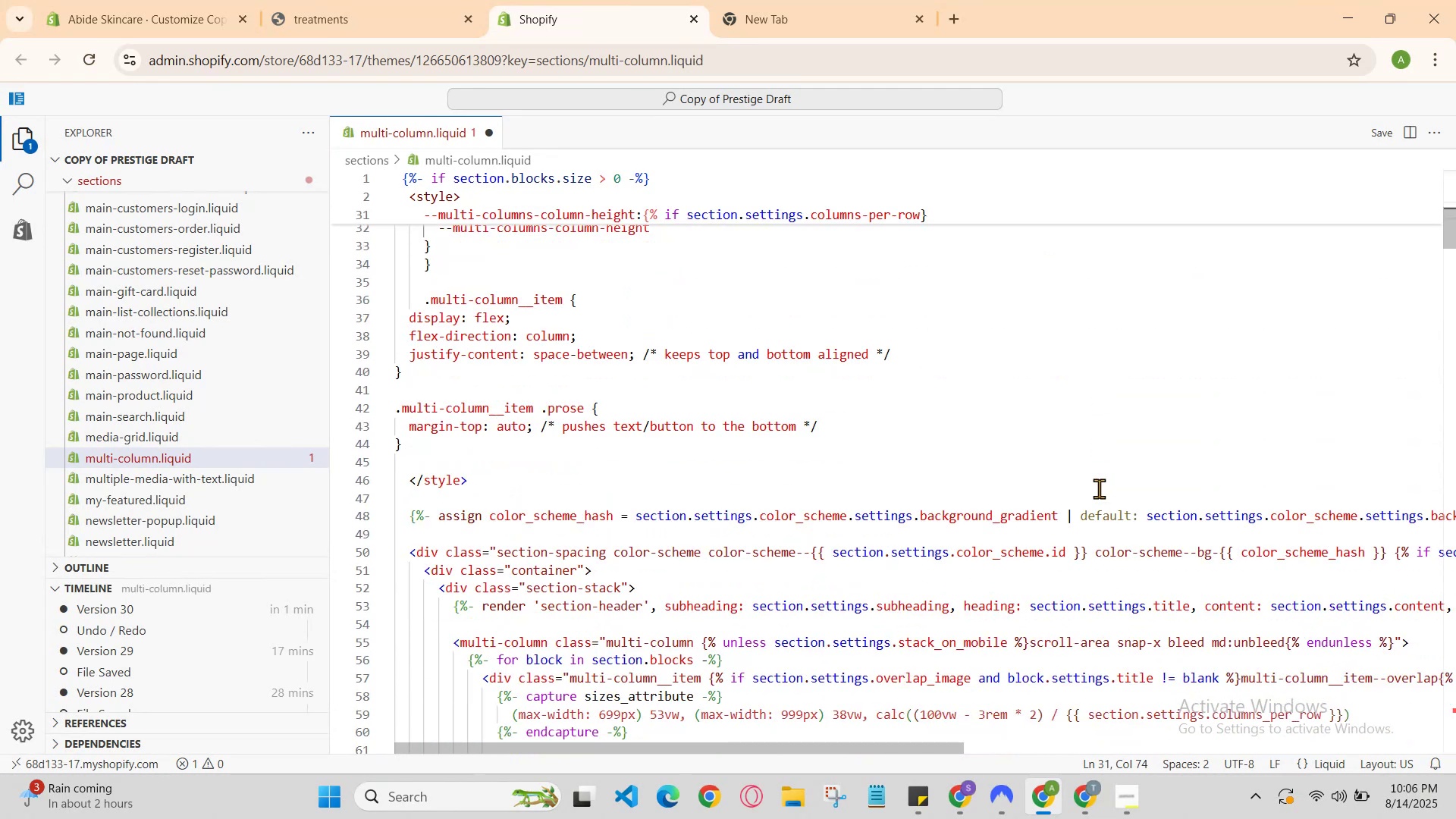 
scroll: coordinate [1099, 488], scroll_direction: up, amount: 4.0
 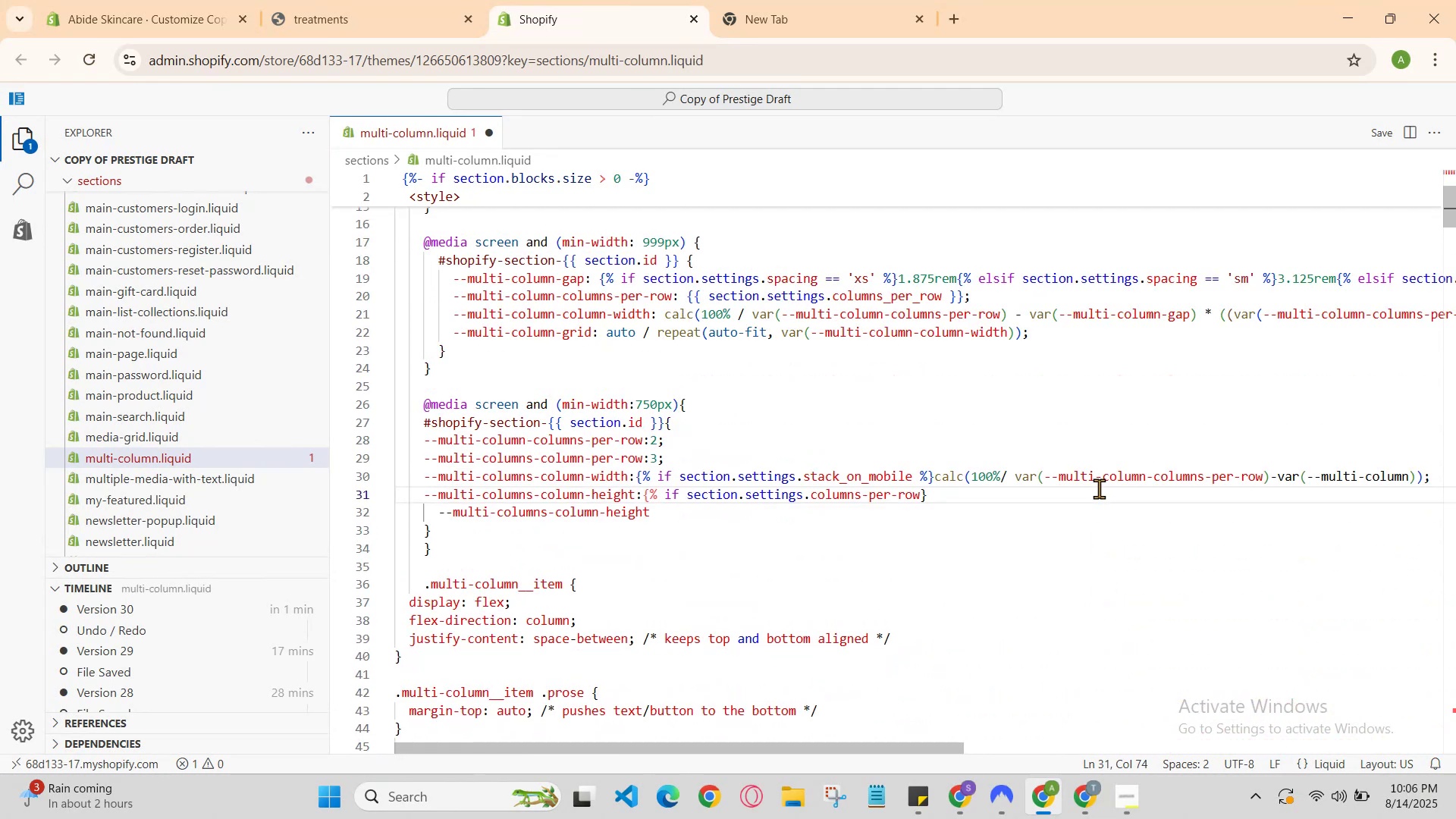 
scroll: coordinate [1099, 488], scroll_direction: down, amount: 1.0
 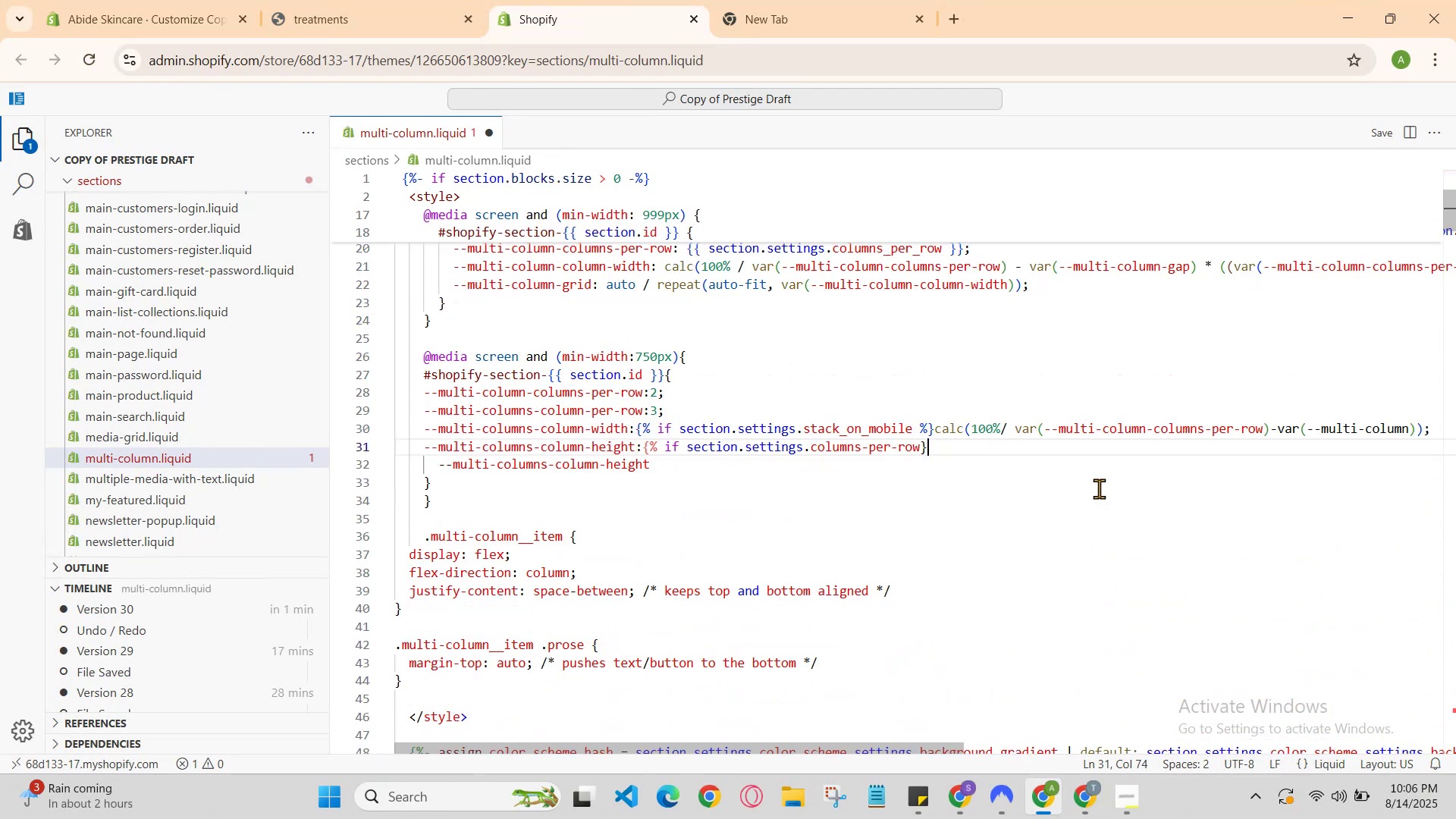 
scroll: coordinate [1099, 488], scroll_direction: up, amount: 1.0
 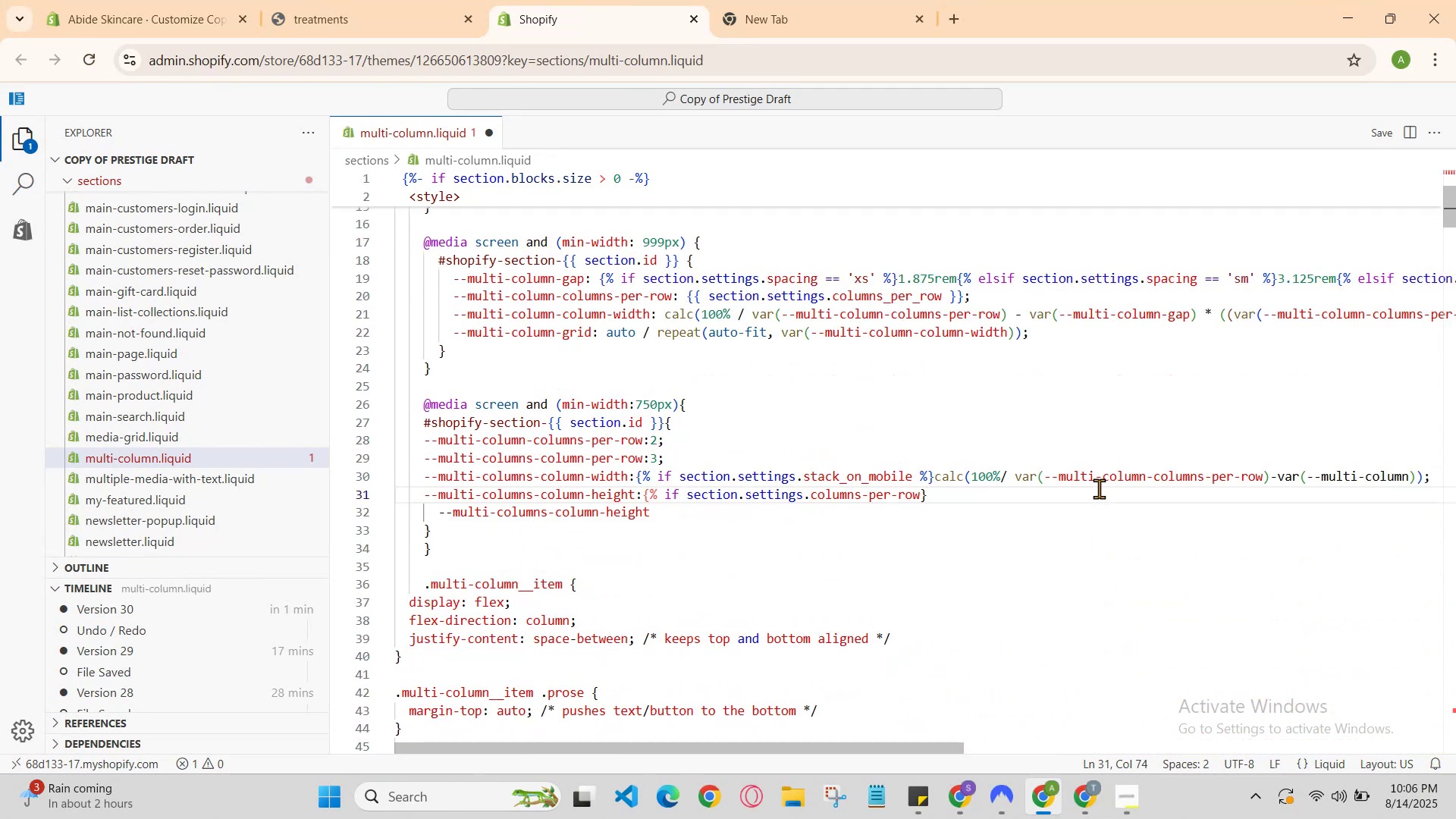 
scroll: coordinate [1099, 488], scroll_direction: down, amount: 3.0
 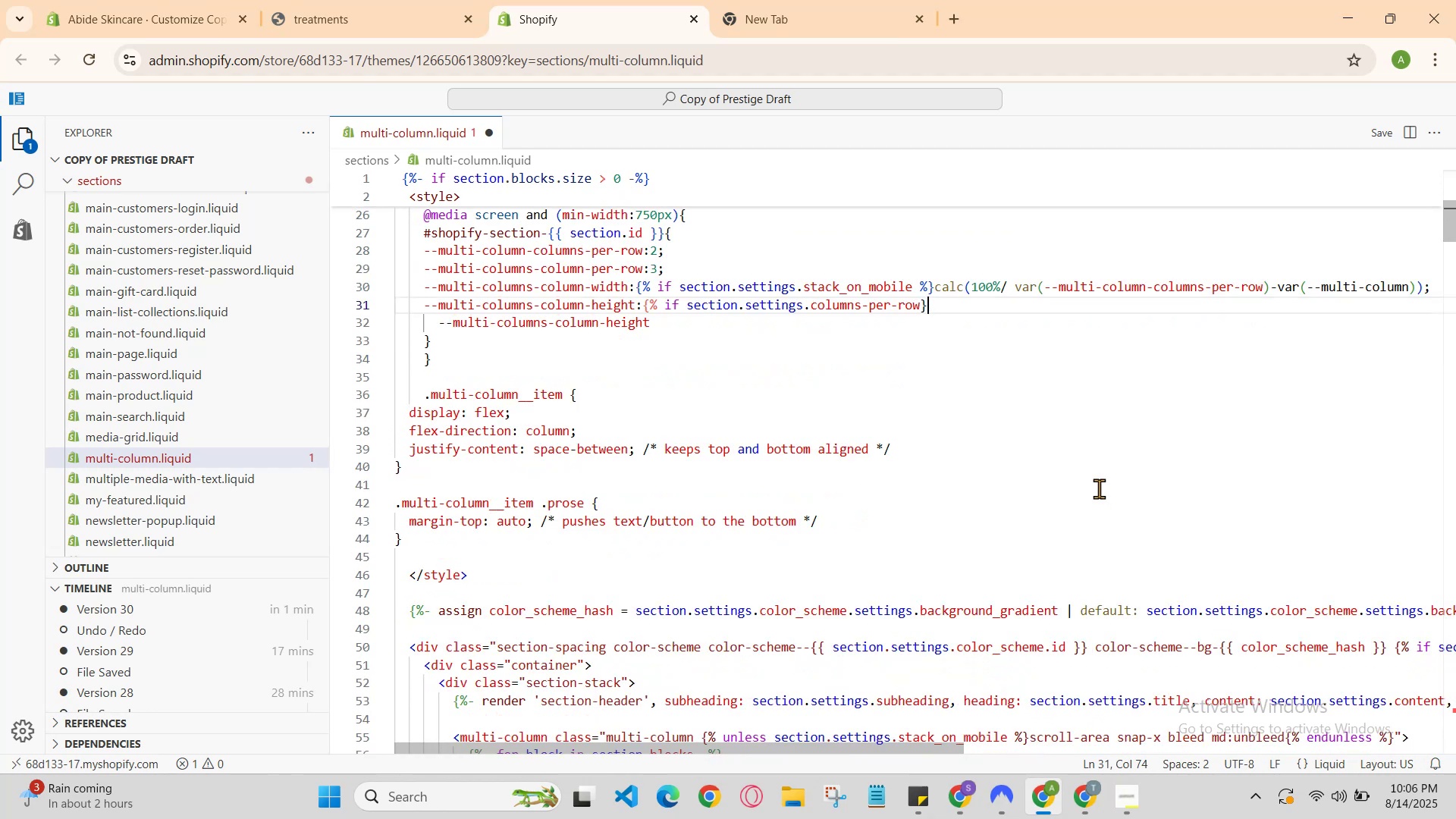 
scroll: coordinate [1099, 488], scroll_direction: up, amount: 1.0
 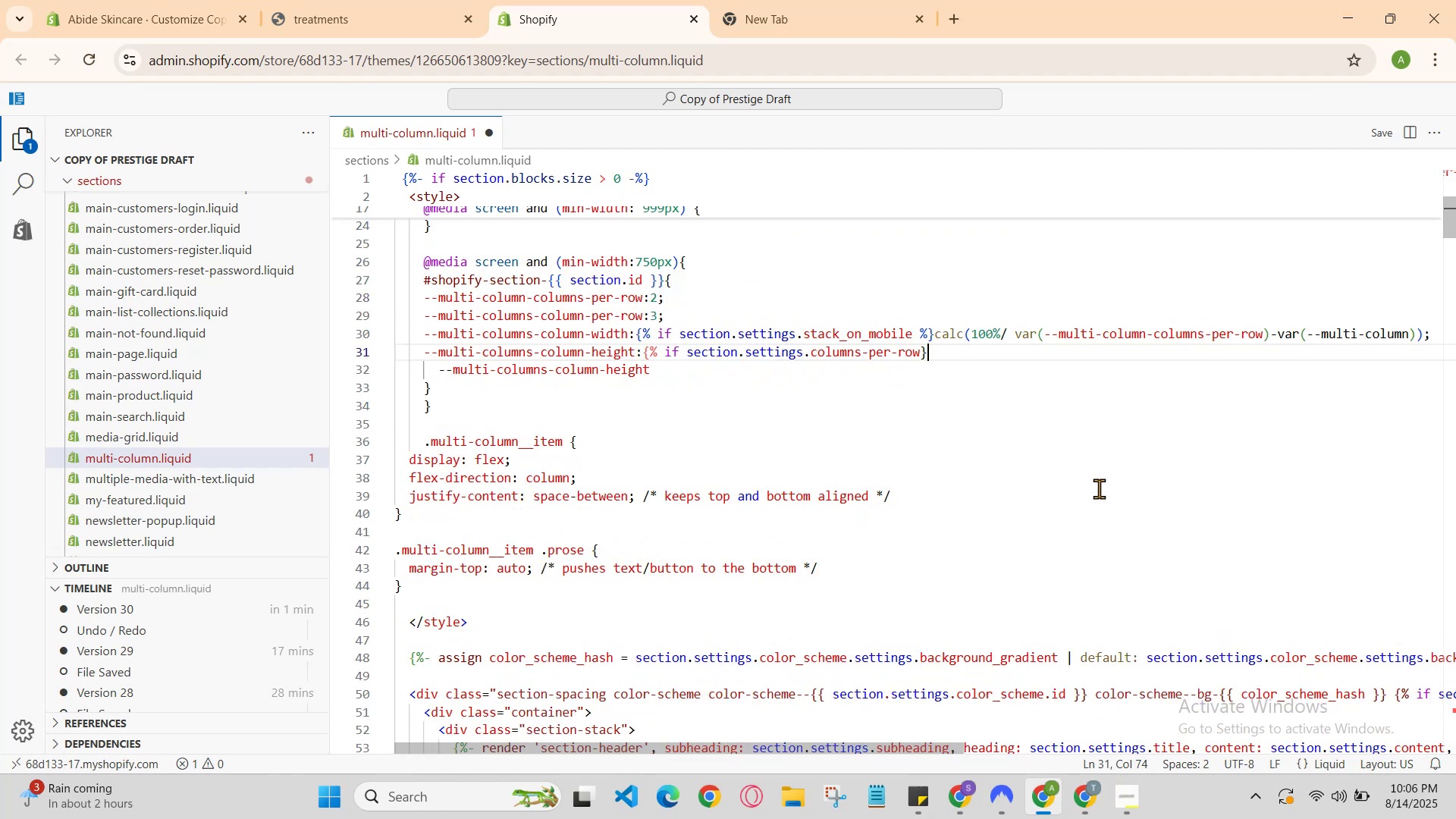 
scroll: coordinate [1099, 488], scroll_direction: down, amount: 1.0
 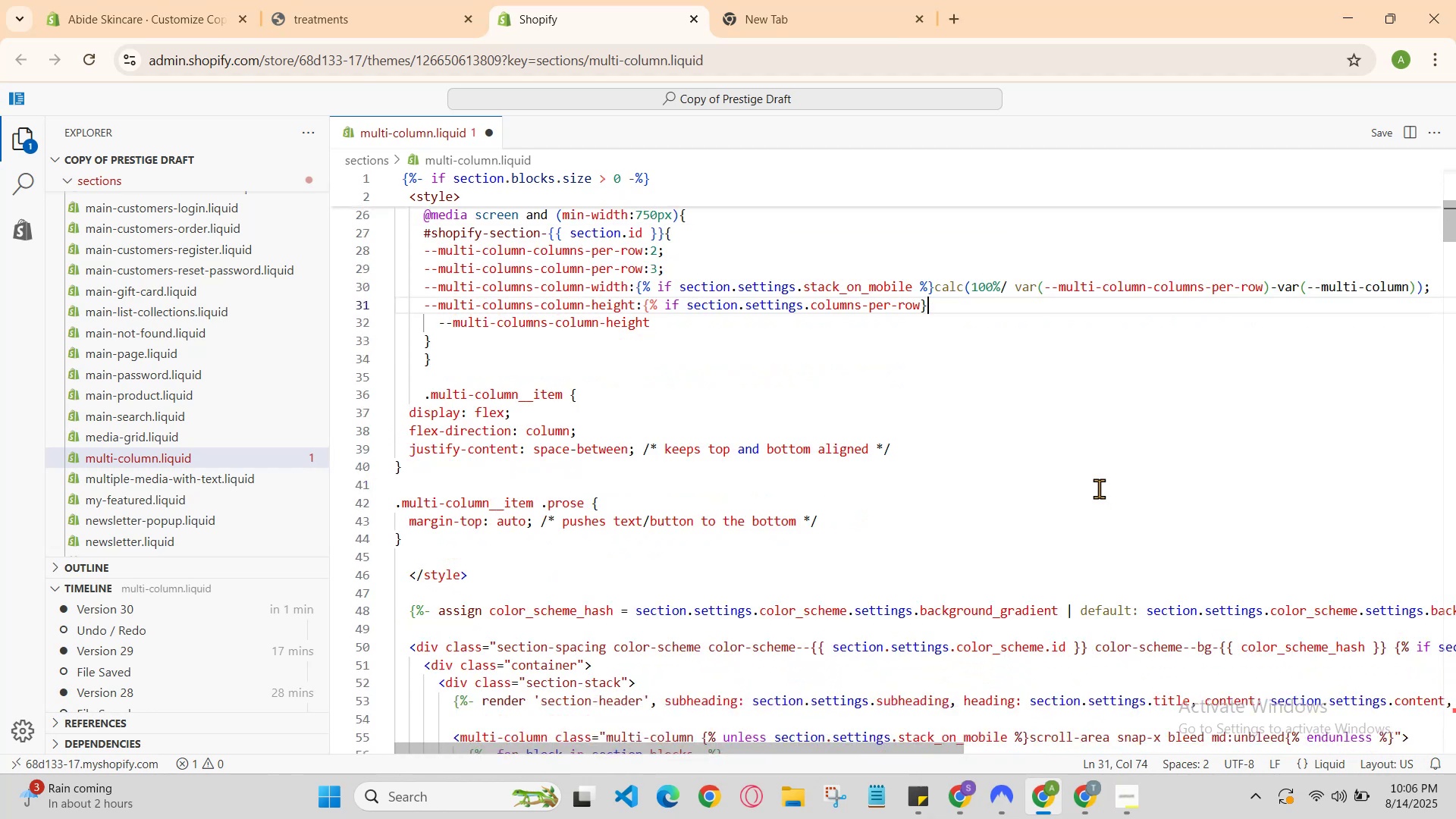 
scroll: coordinate [1099, 488], scroll_direction: up, amount: 2.0
 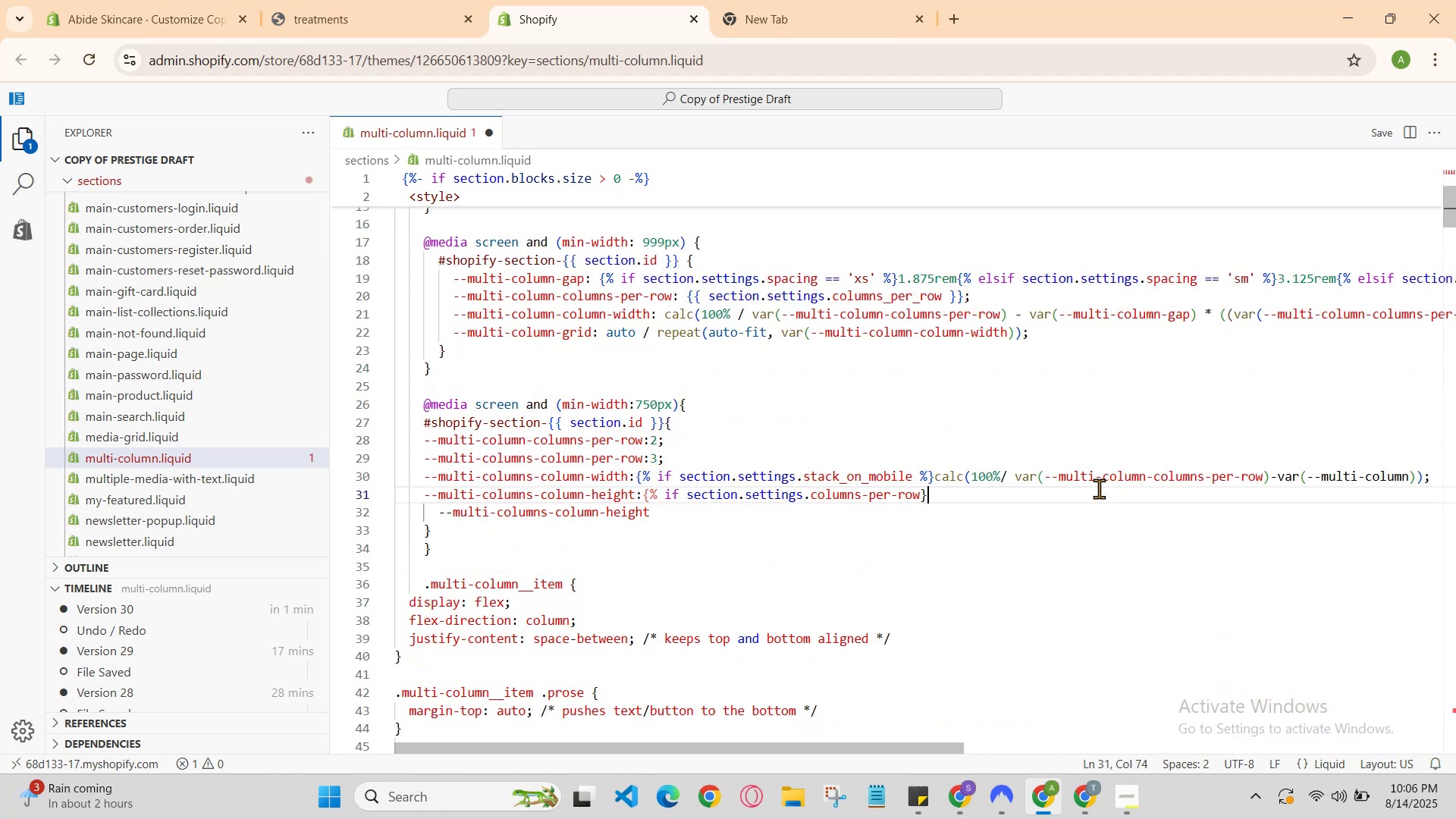 
scroll: coordinate [1085, 435], scroll_direction: down, amount: 5.0
 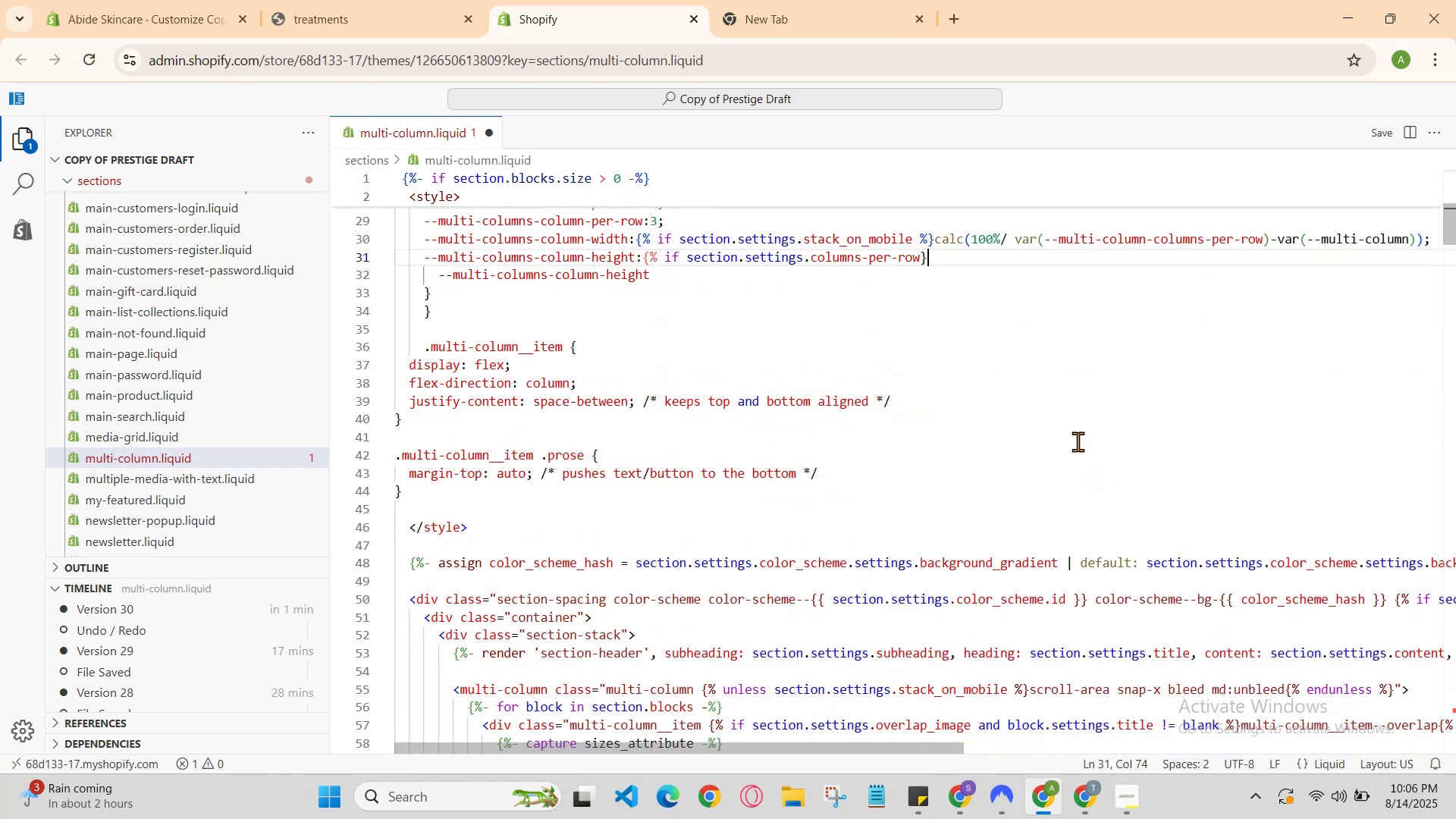 
scroll: coordinate [1072, 445], scroll_direction: up, amount: 6.0
 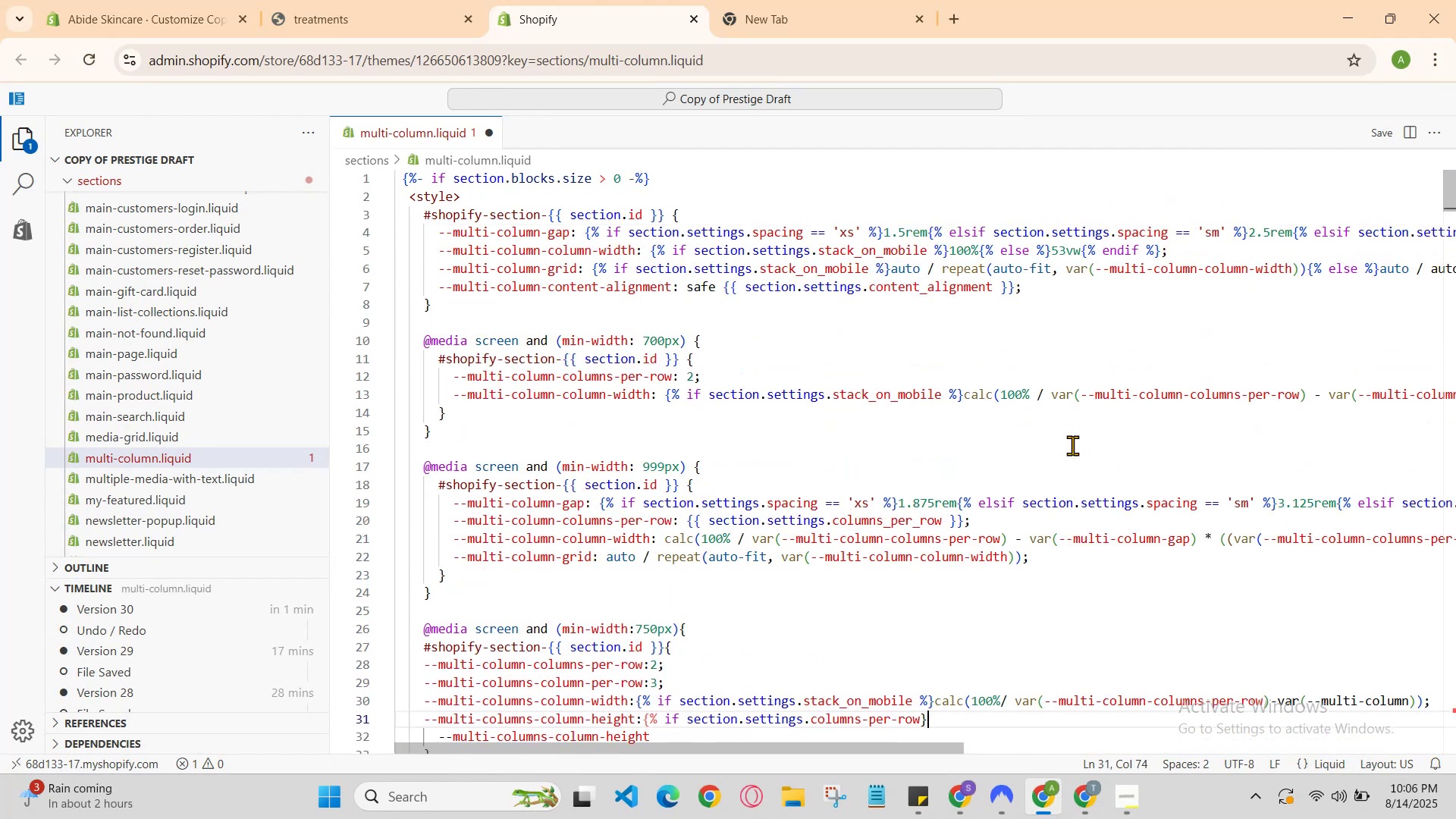 
scroll: coordinate [1072, 445], scroll_direction: down, amount: 2.0
 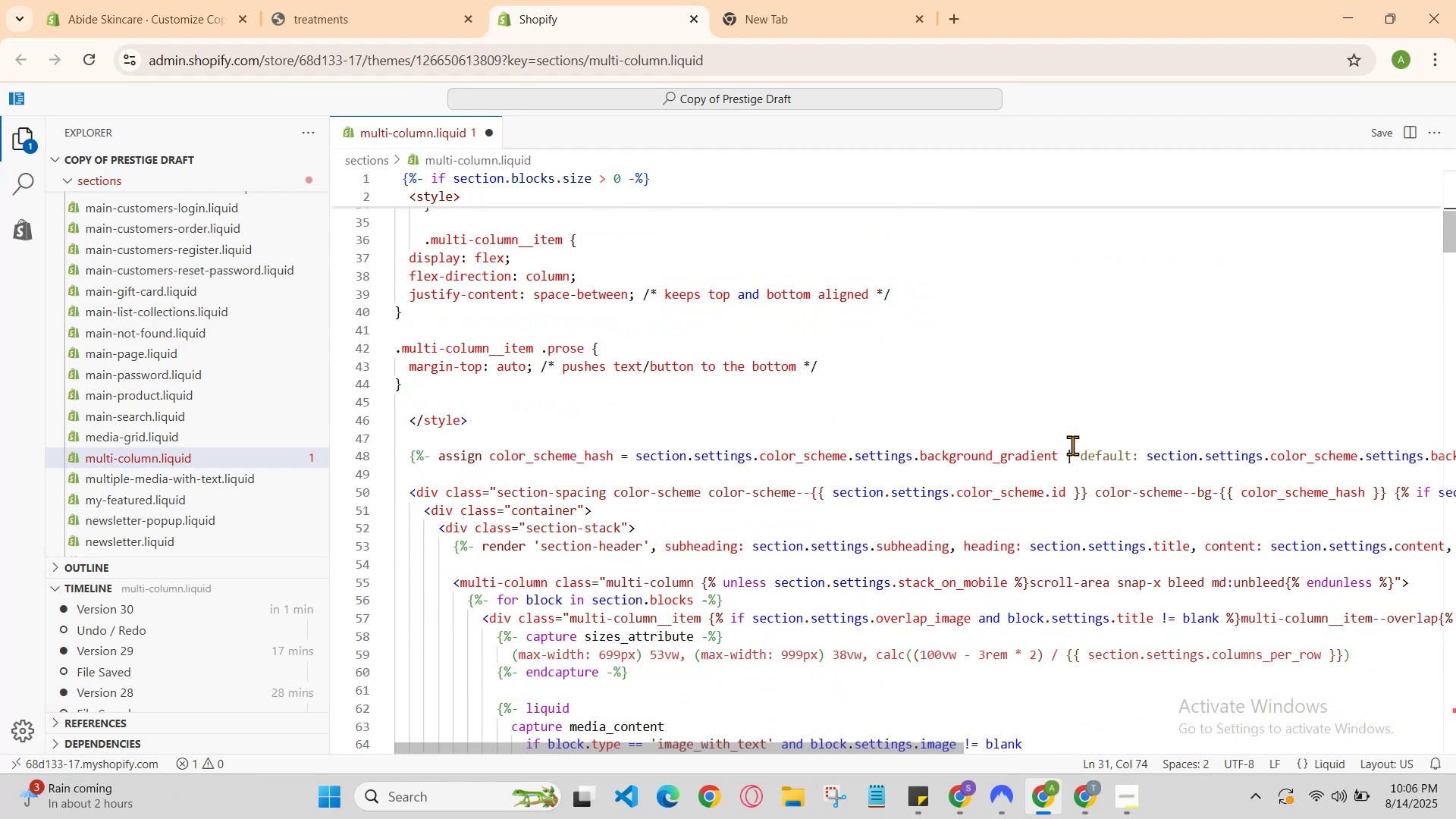 
scroll: coordinate [1072, 445], scroll_direction: up, amount: 10.0
 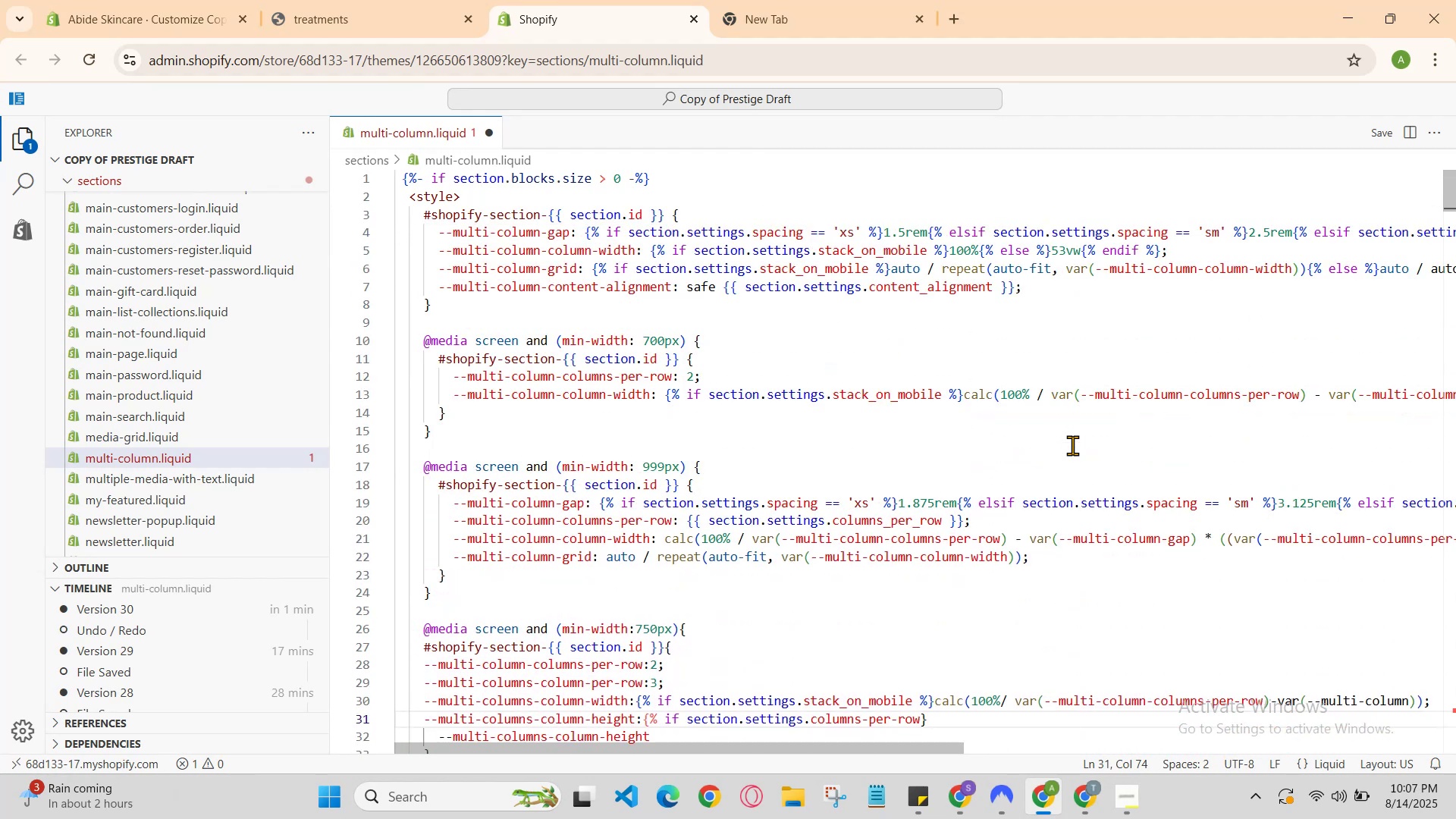 
scroll: coordinate [1072, 445], scroll_direction: none, amount: 0.0
 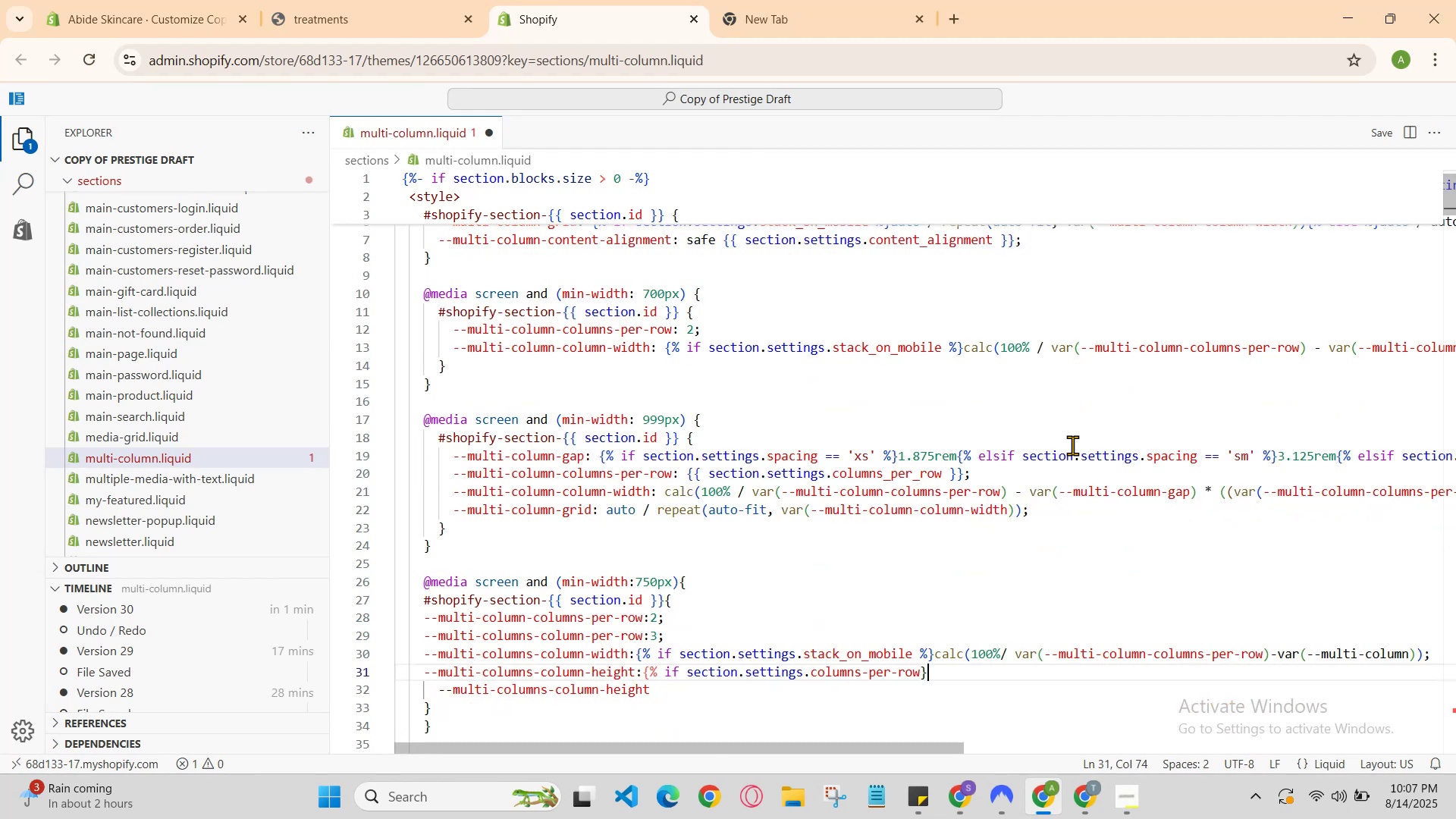 
scroll: coordinate [1075, 469], scroll_direction: down, amount: 8.0
 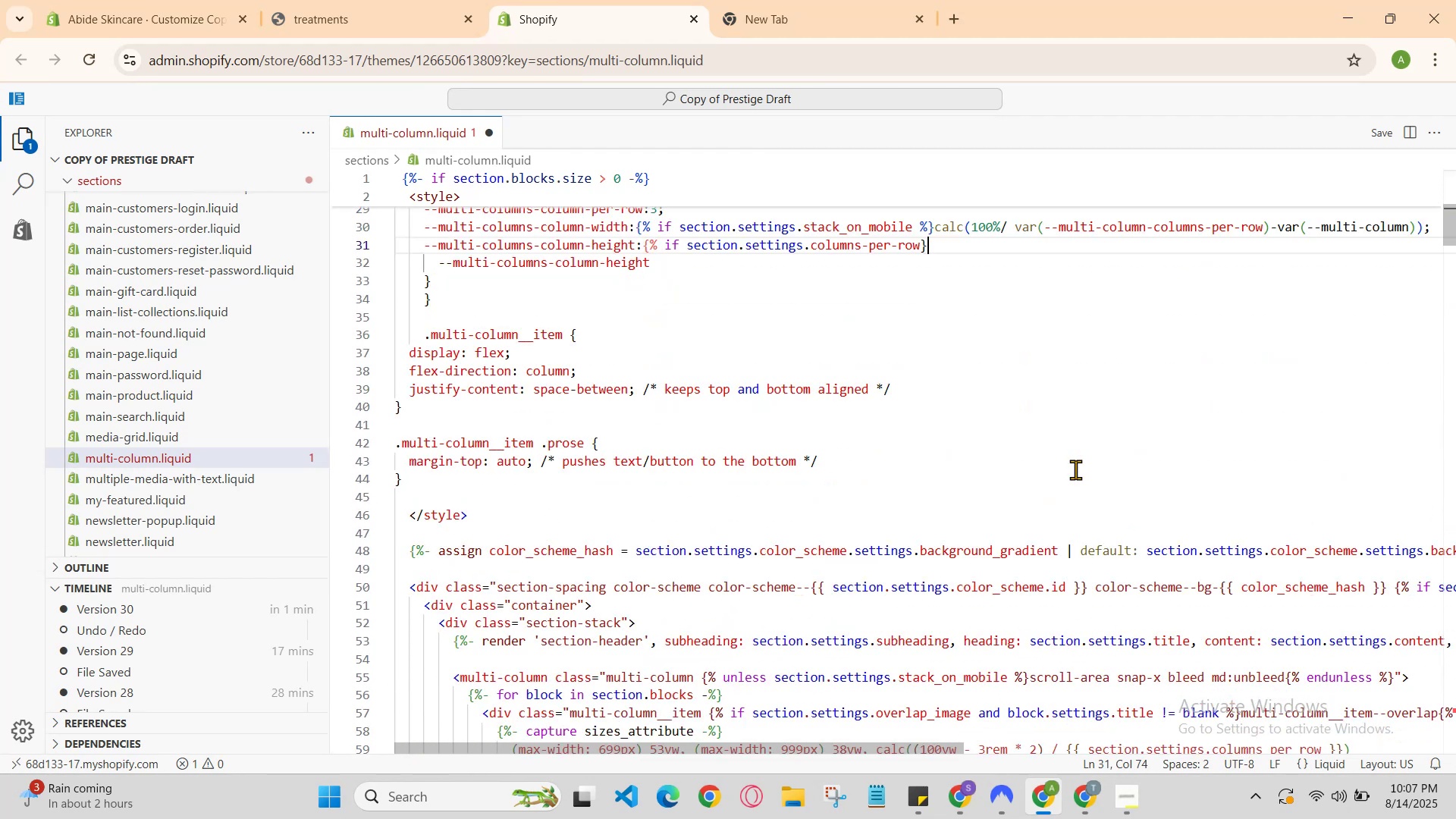 
scroll: coordinate [1075, 469], scroll_direction: up, amount: 1.0
 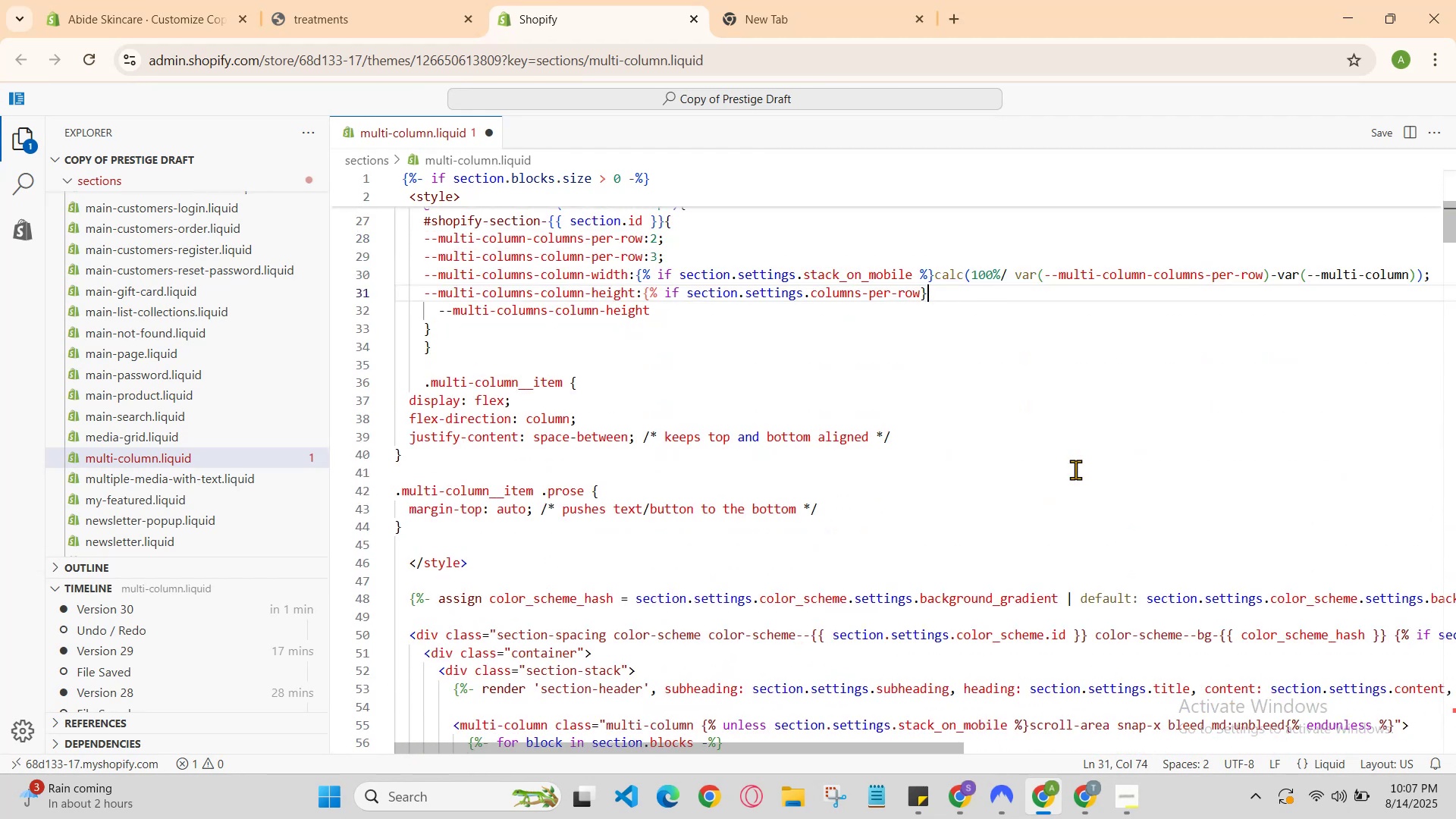 
scroll: coordinate [1075, 472], scroll_direction: none, amount: 0.0
 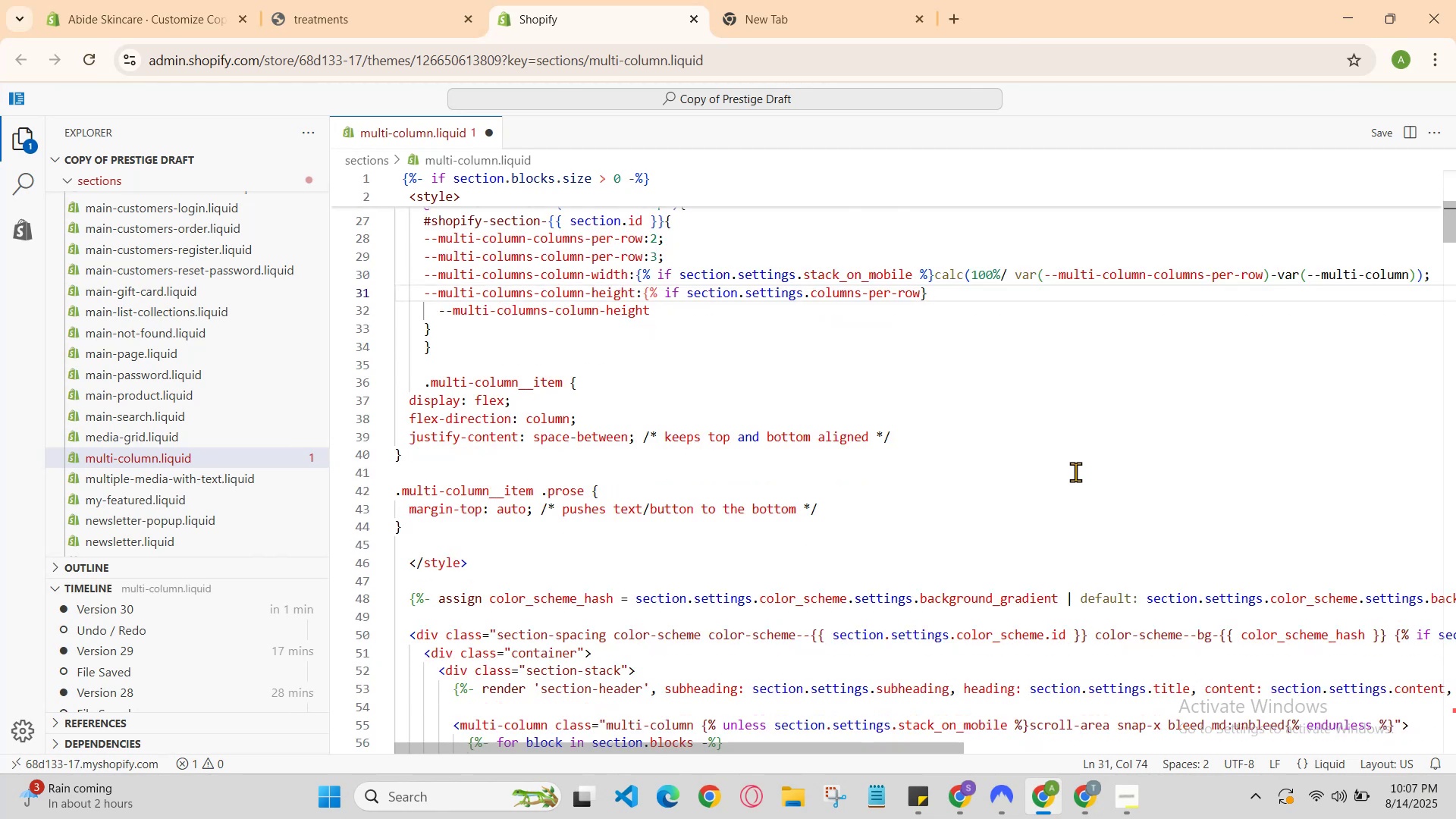 
scroll: coordinate [1075, 472], scroll_direction: down, amount: 1.0
 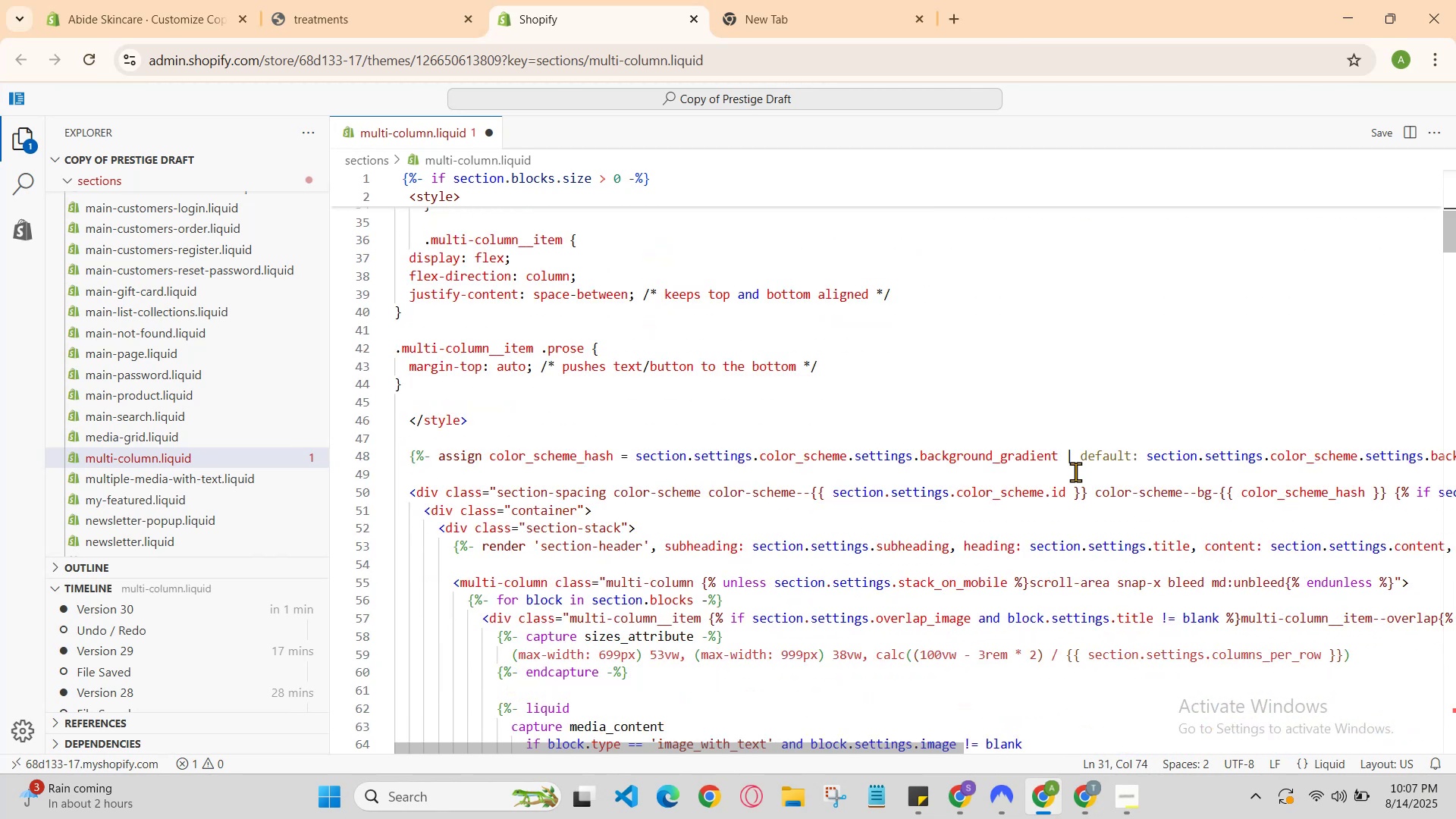 
scroll: coordinate [1075, 472], scroll_direction: up, amount: 2.0
 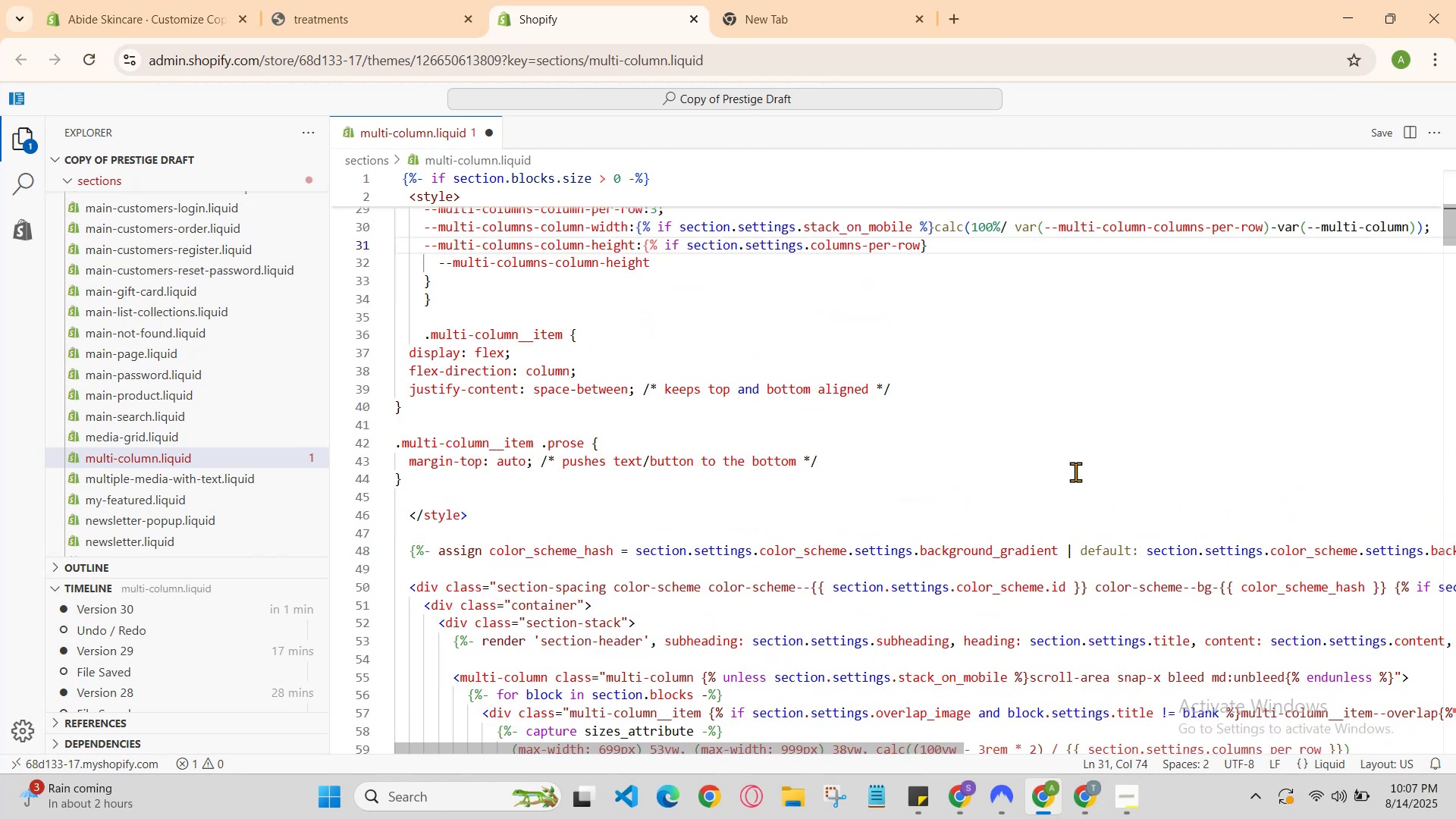 
key(Semicolon)
 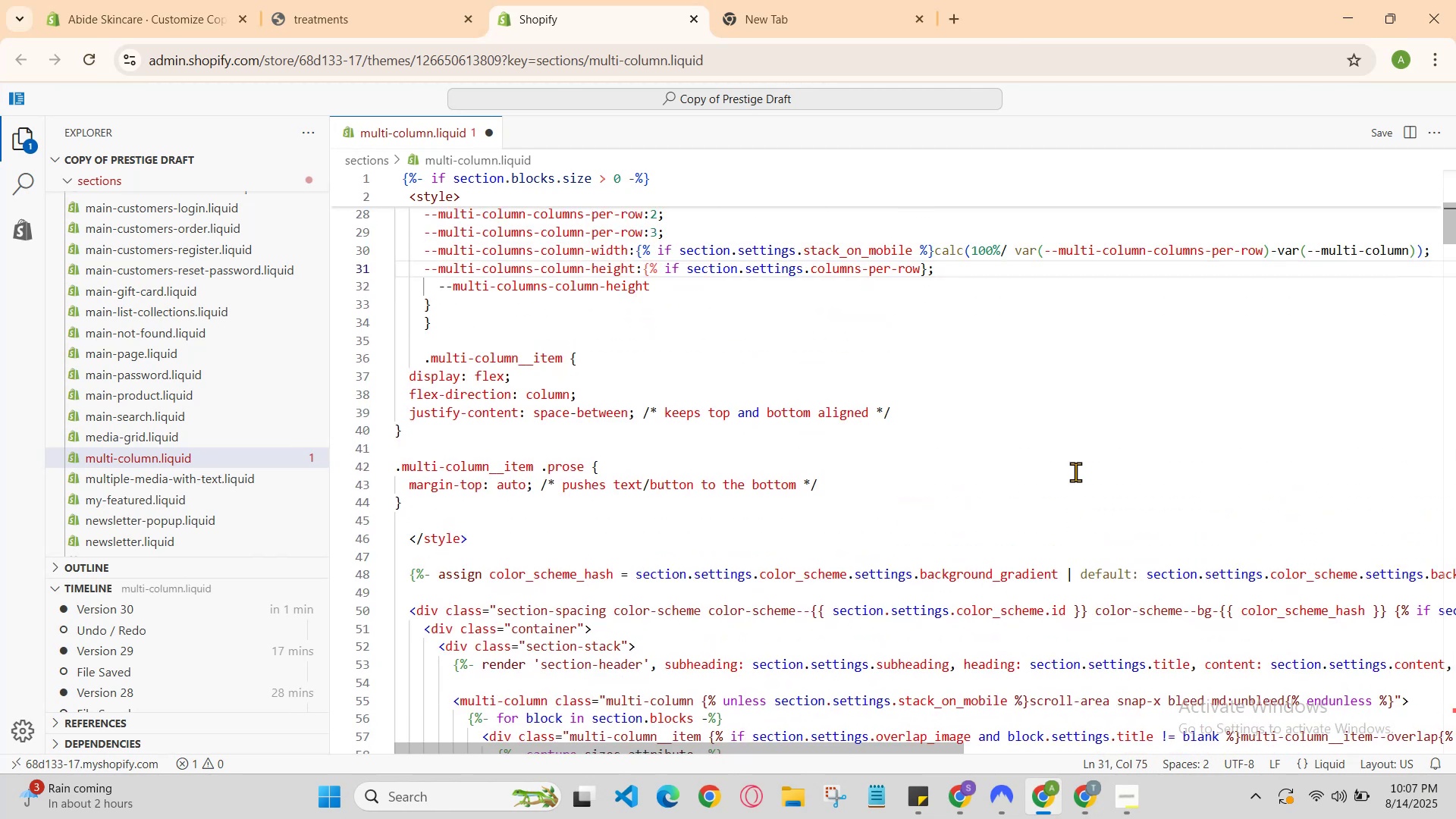 
key(Enter)
 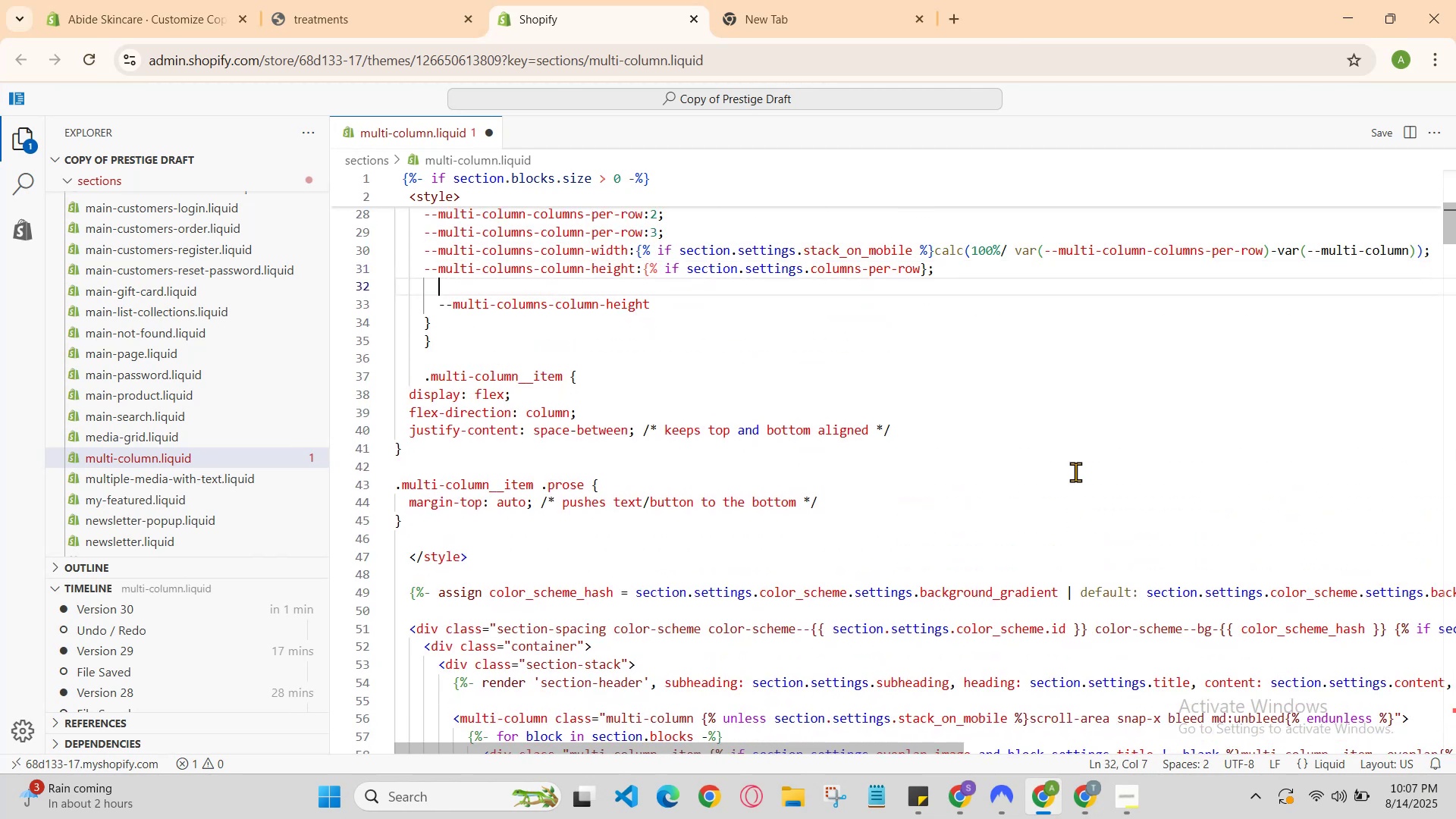 
type(--multi-columns-column-g)
key(Backspace)
type(width:{%)
key(Backspace)
type( )
key(Backspace)
type( )
key(Backspace)
type( )
key(Backspace)
type( )
key(Backspace)
key(Backspace)
 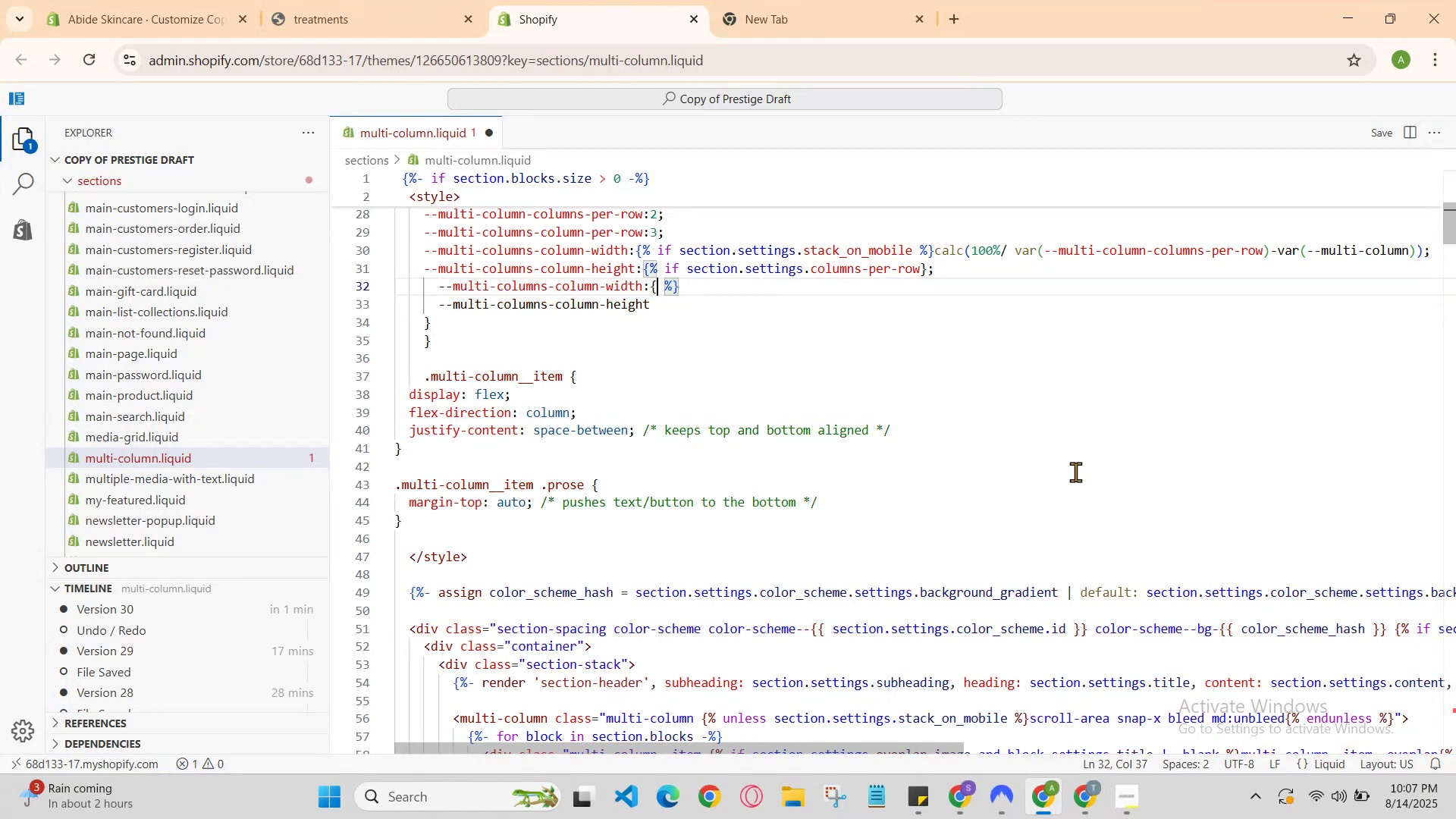 
hold_key(key=ShiftRight, duration=1.07)
 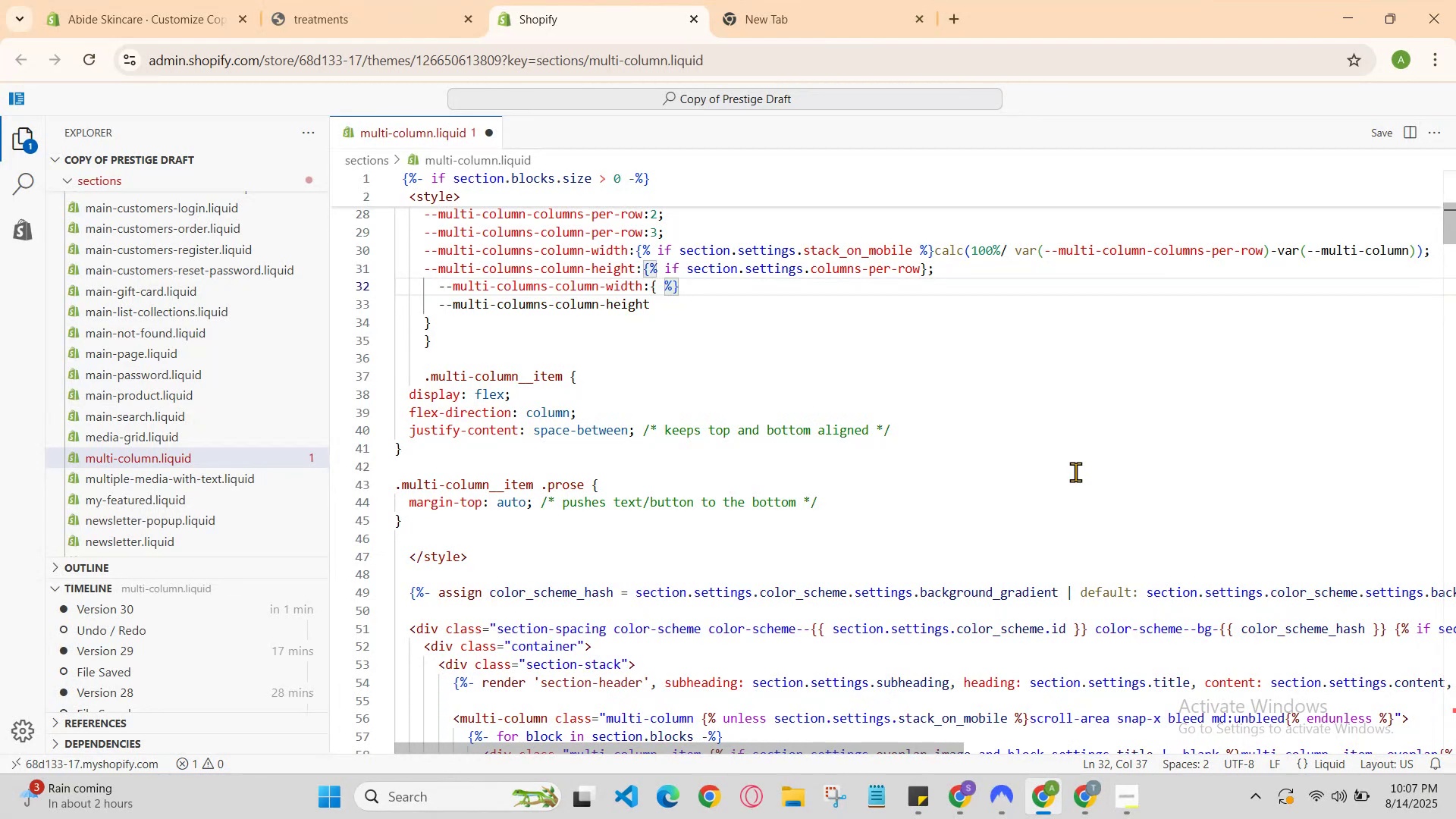 
hold_key(key=ShiftRight, duration=0.77)
 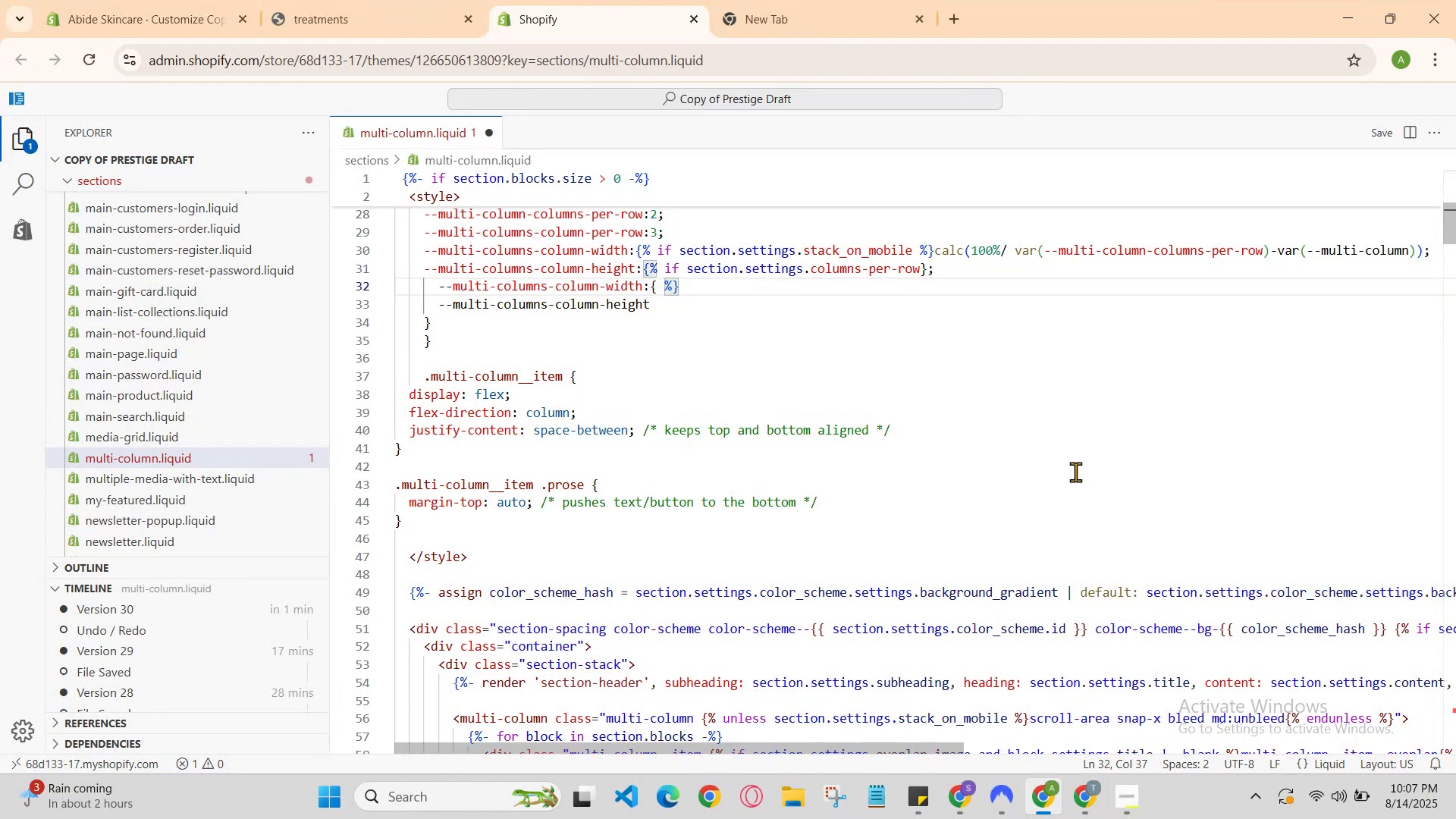 
key(ArrowRight)
 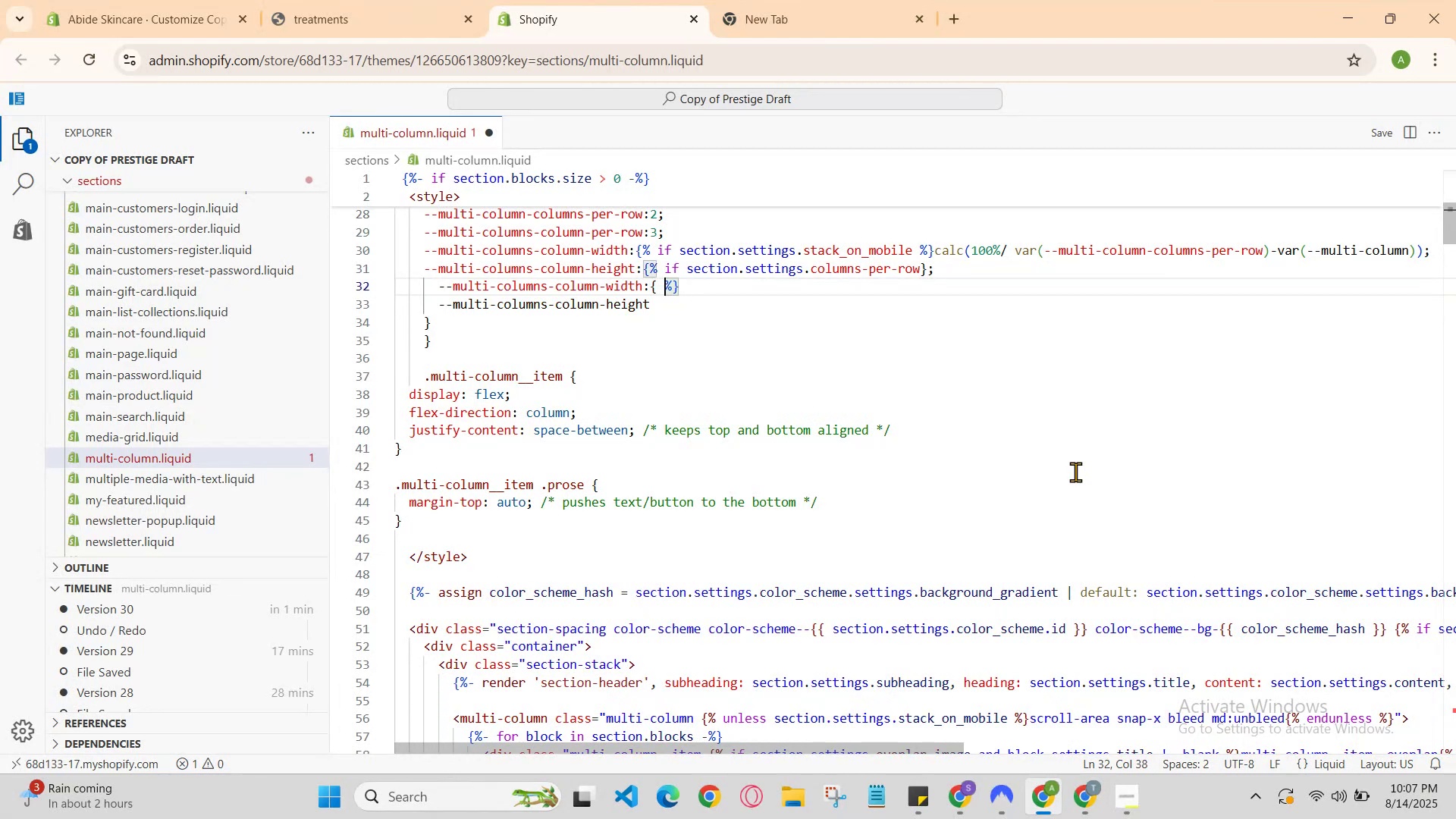 
key(ArrowRight)
 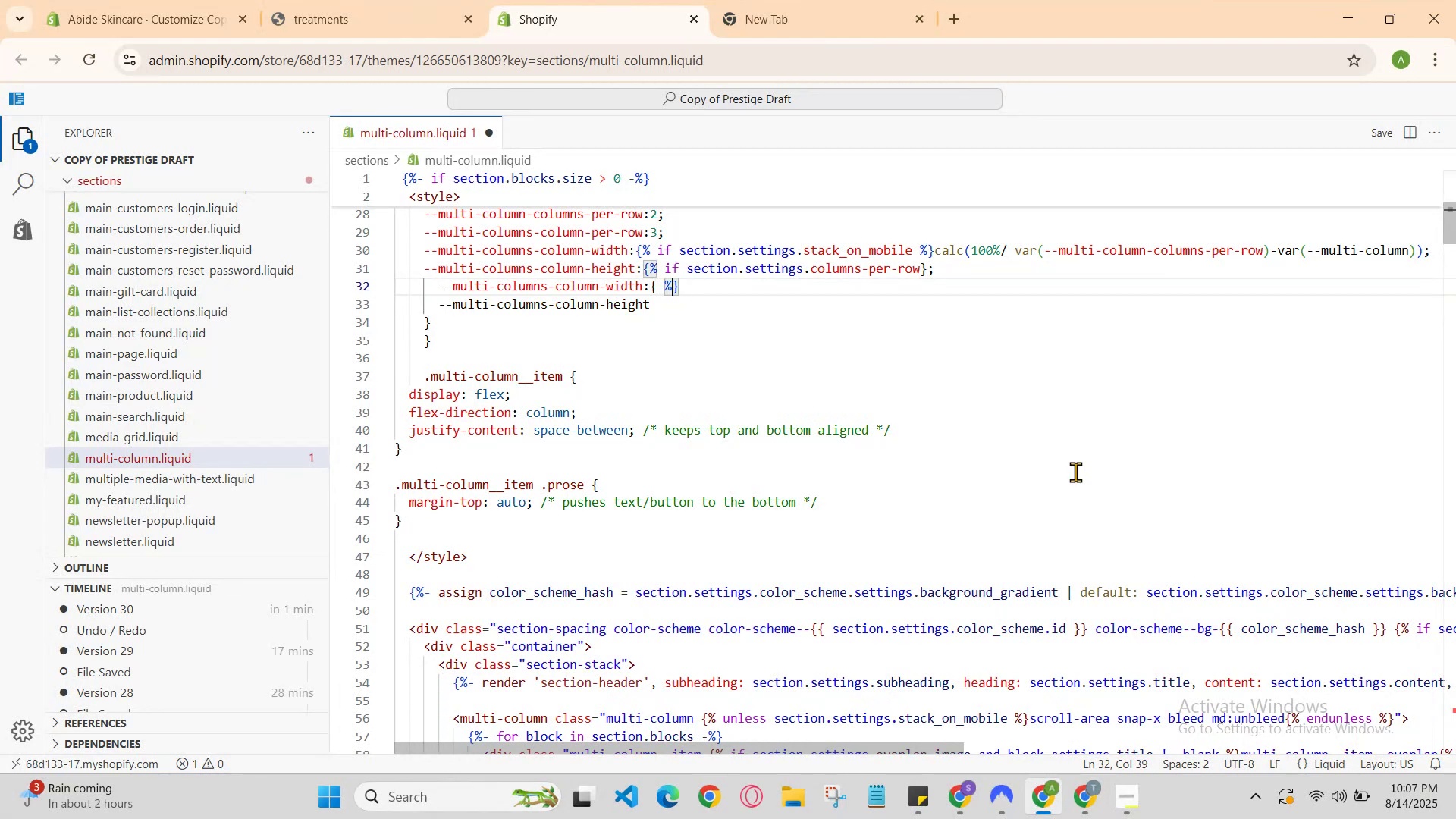 
key(Backspace)
 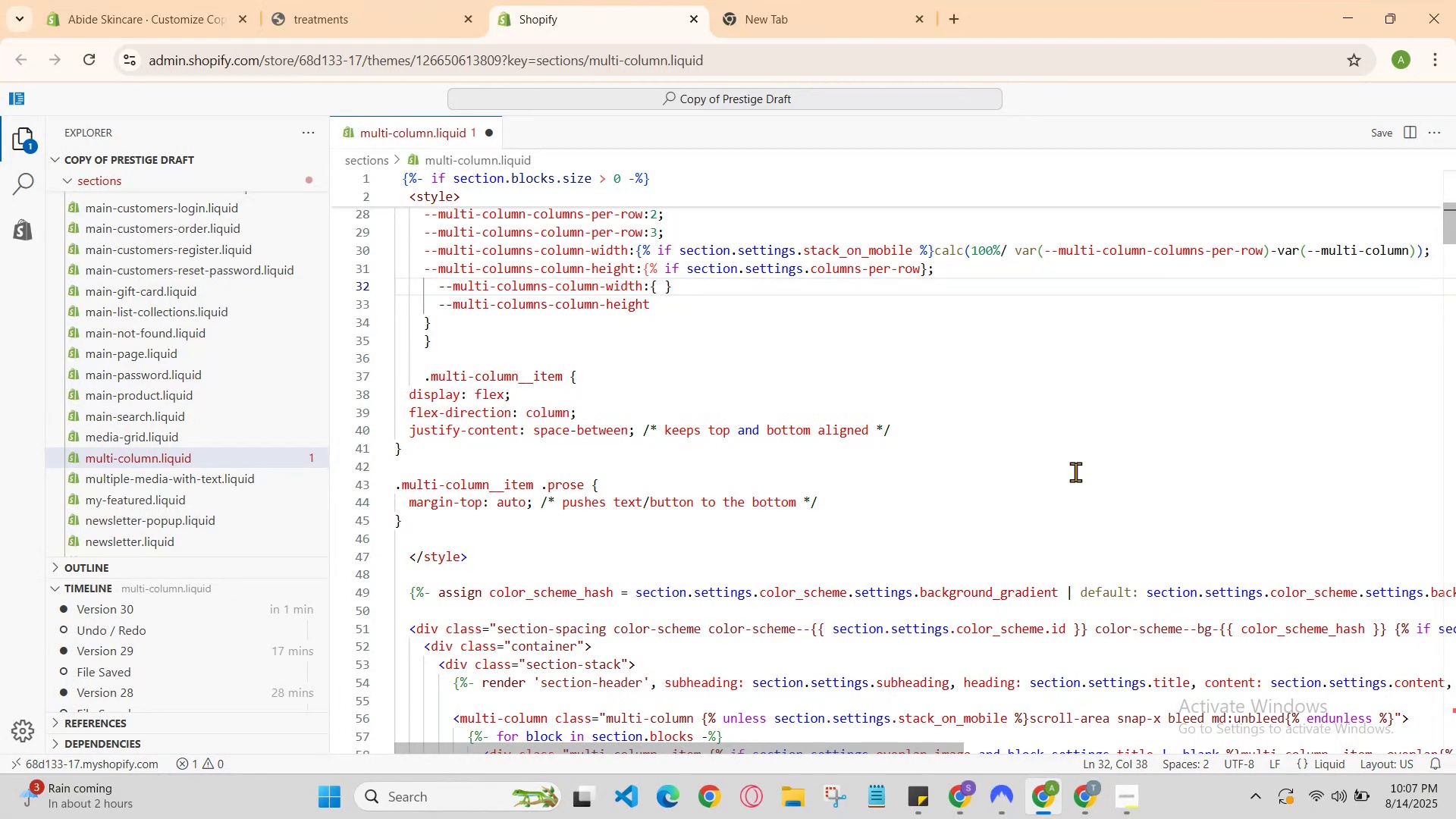 
hold_key(key=ShiftRight, duration=1.04)
 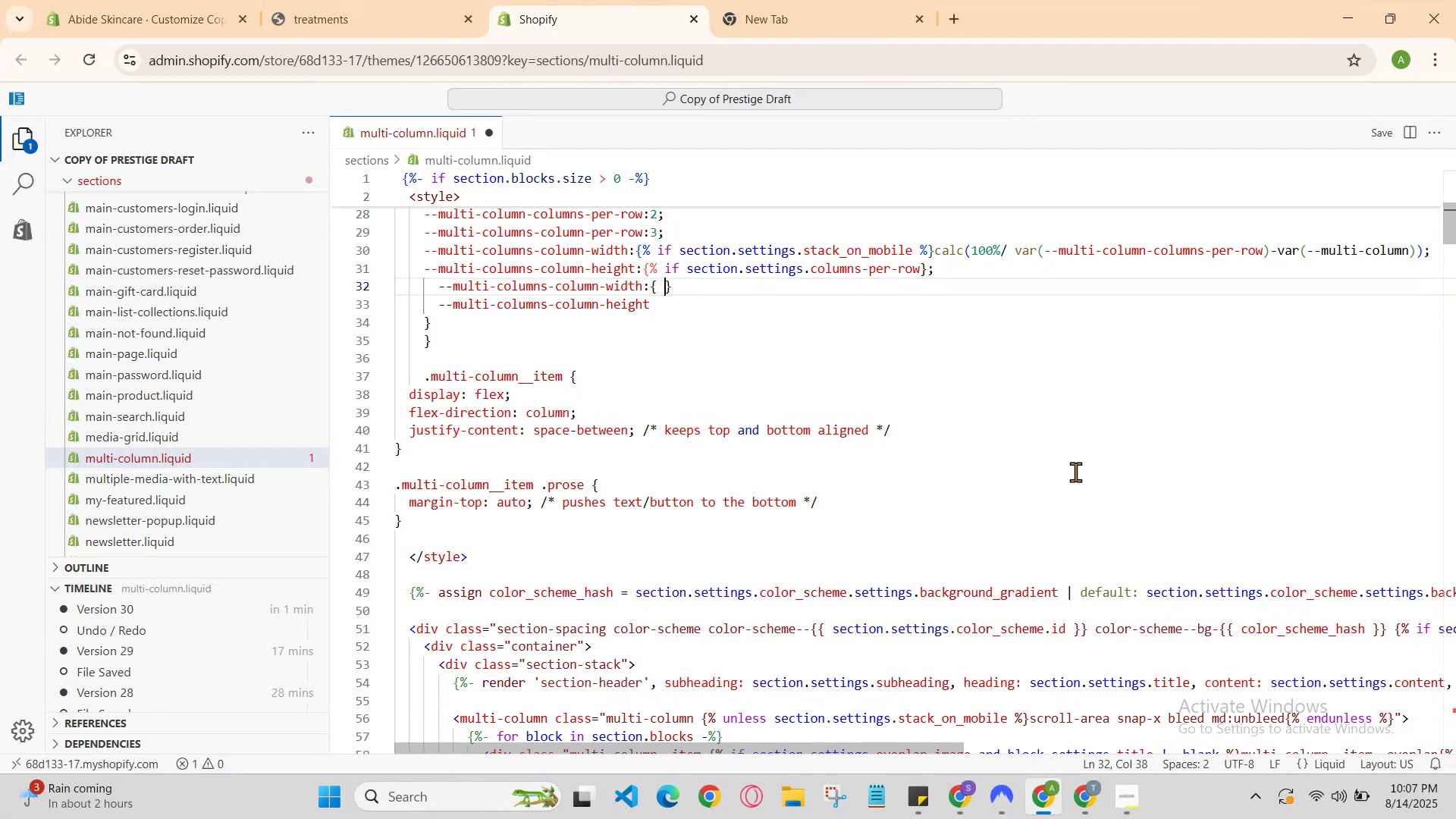 
key(Shift+ShiftRight)
 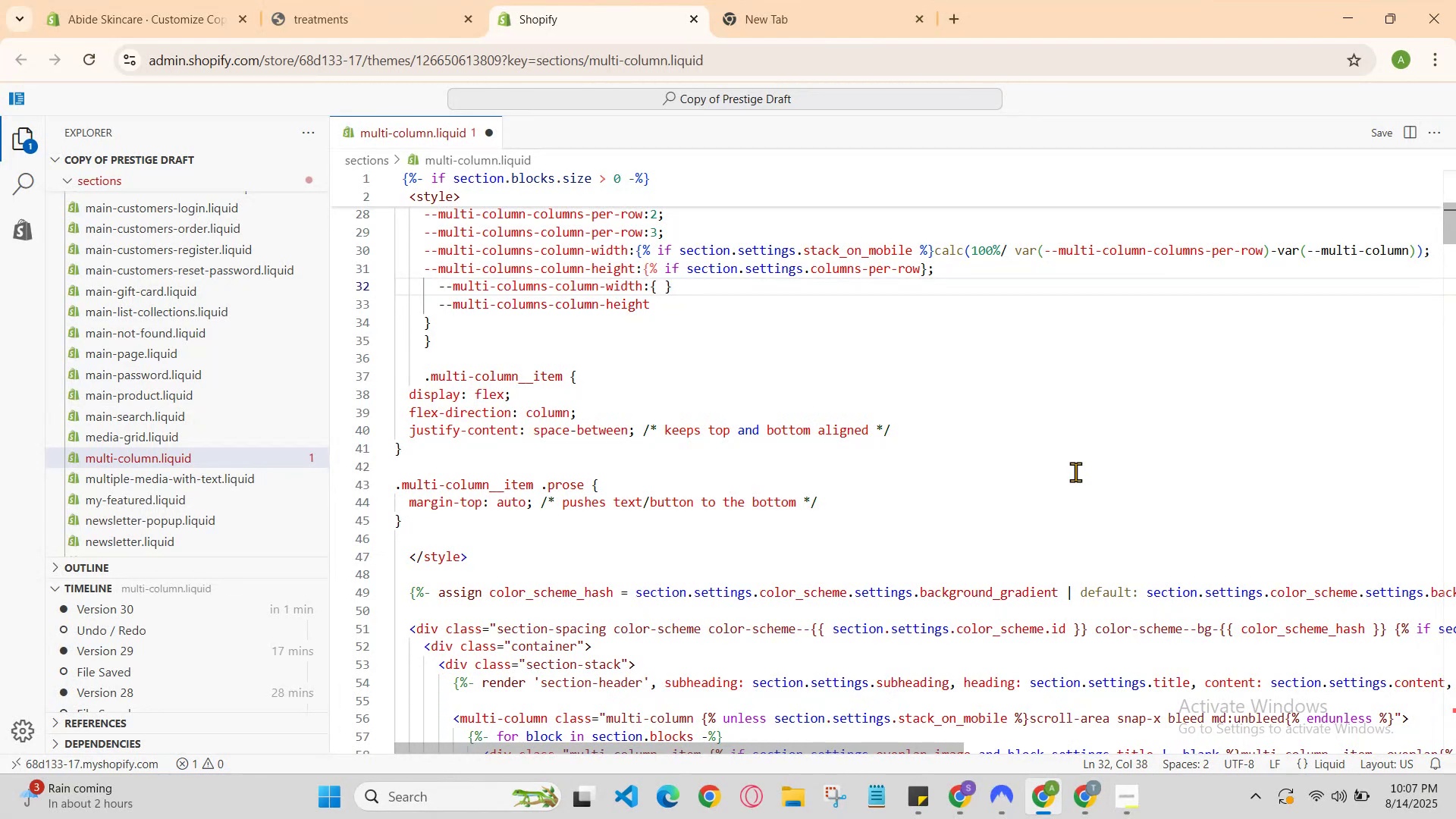 
key(Backspace)
 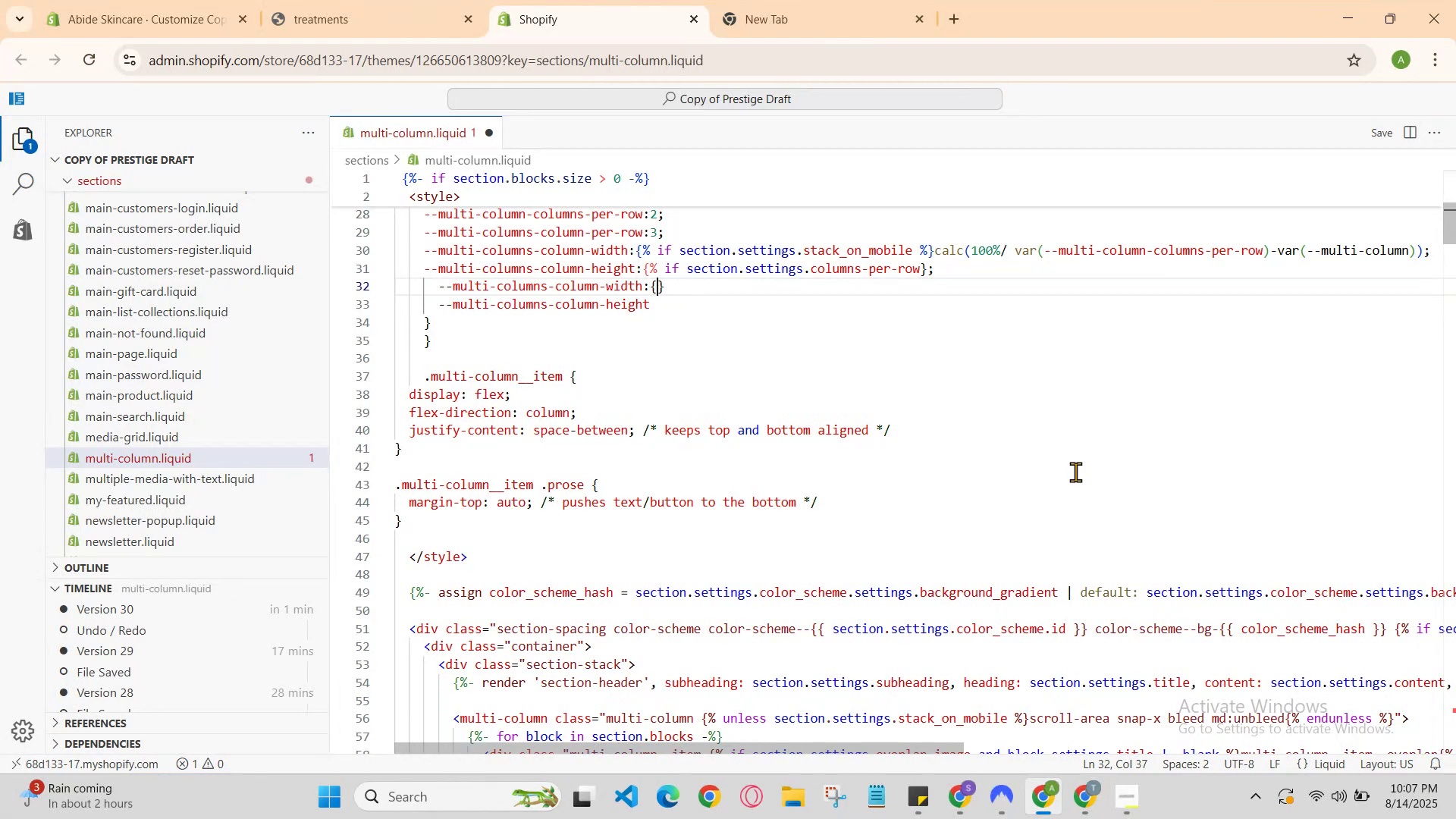 
key(Space)
 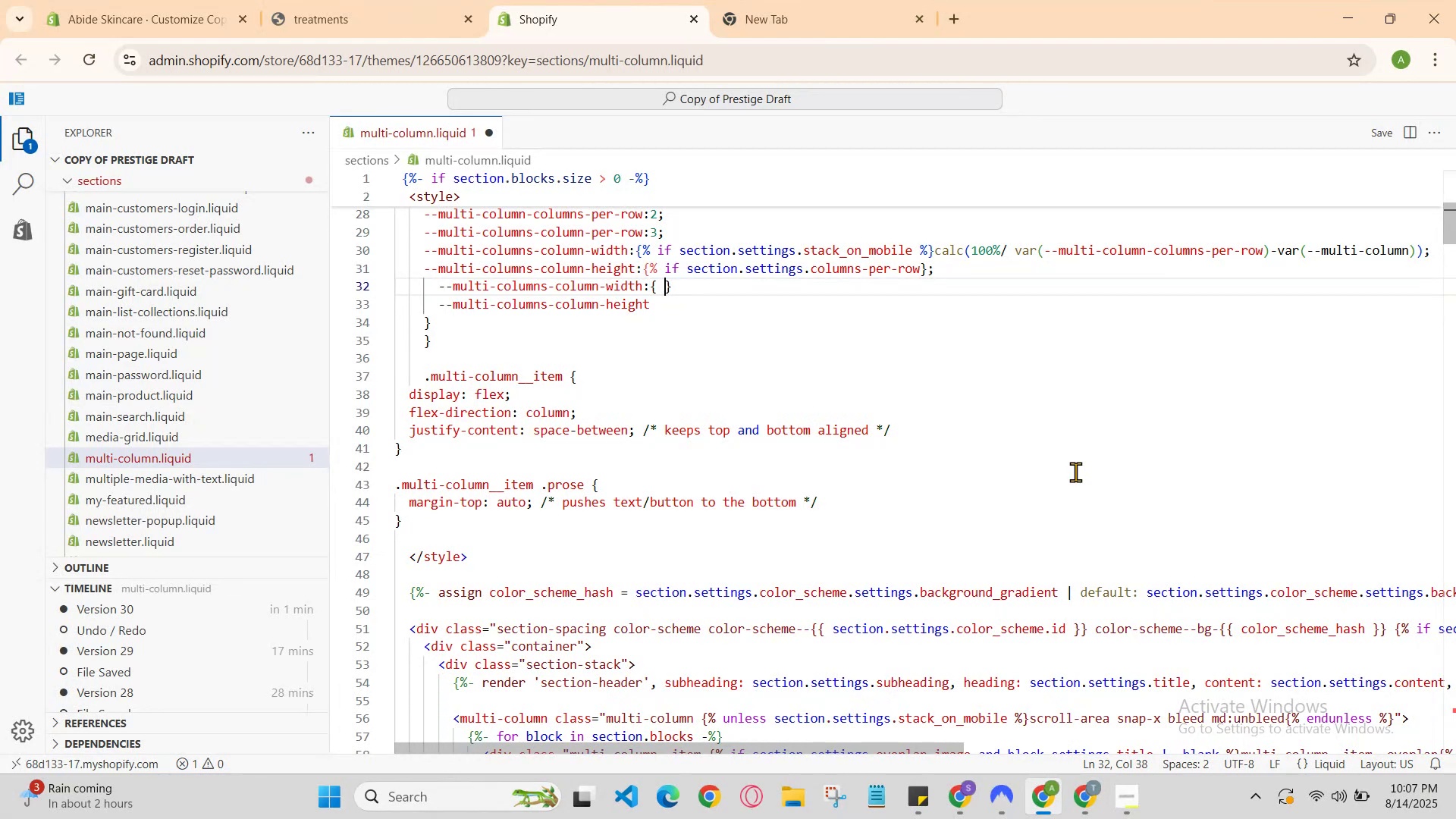 
key(Shift+5)
 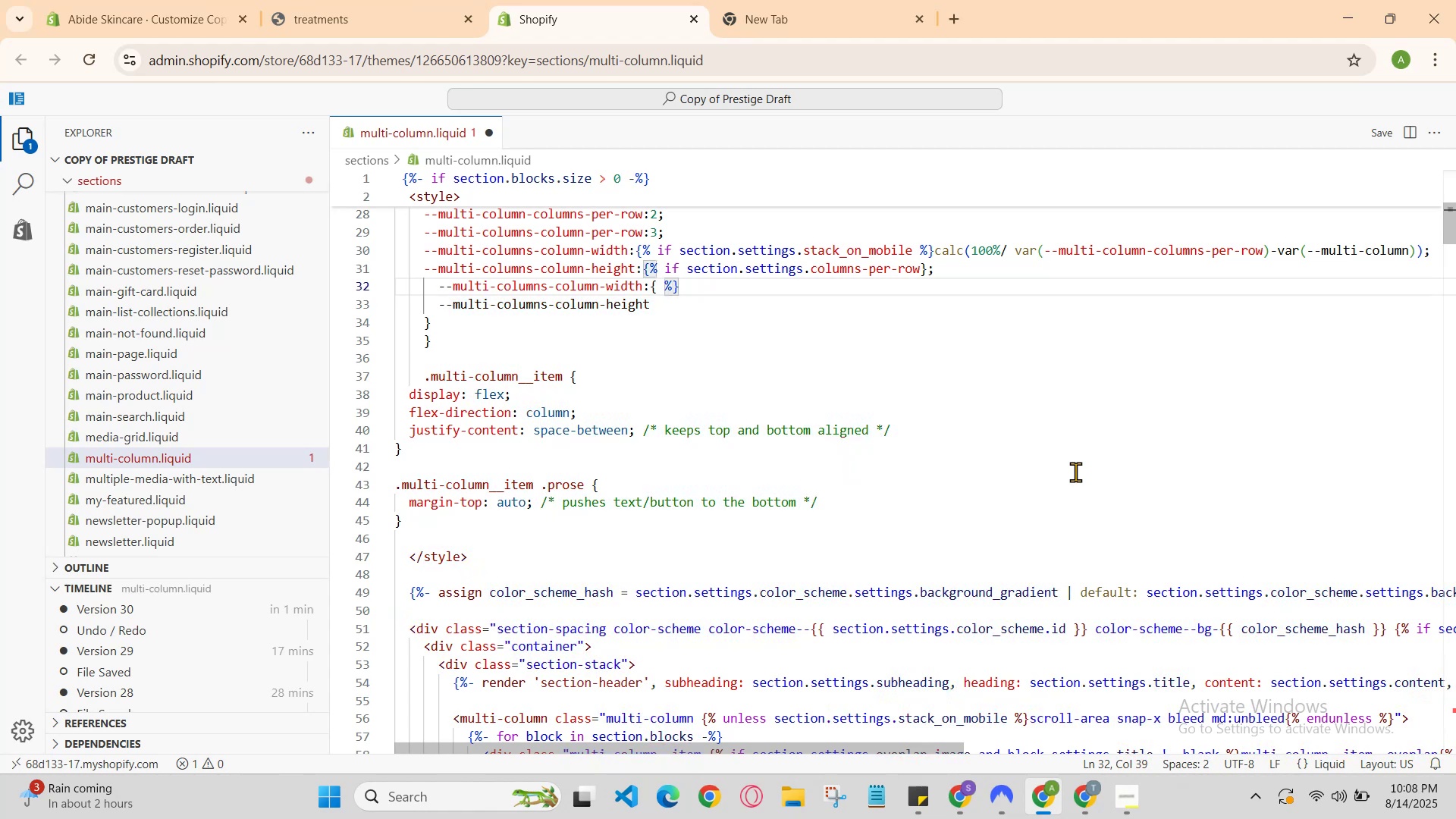 
key(ArrowLeft)
 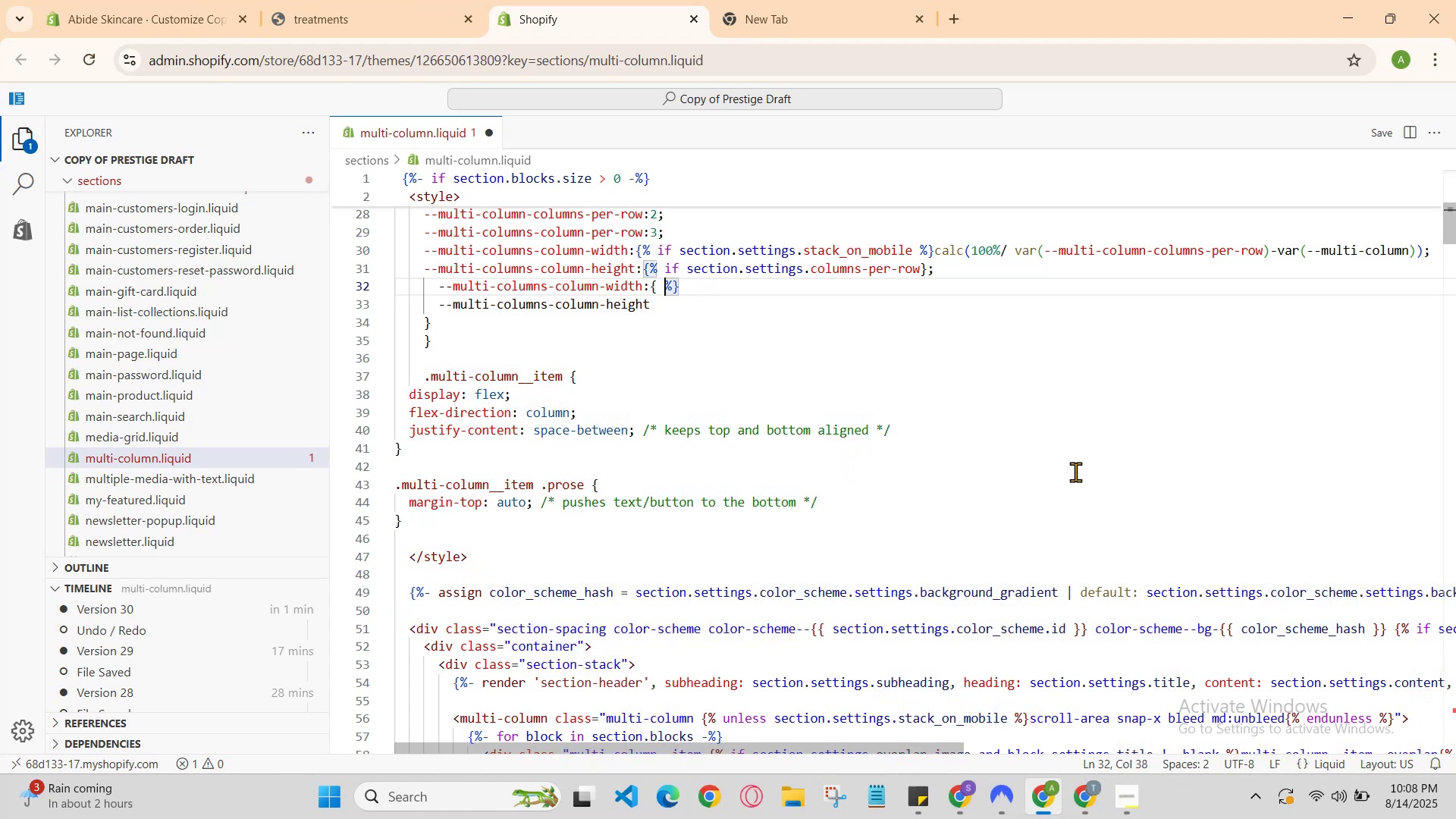 
key(ArrowLeft)
 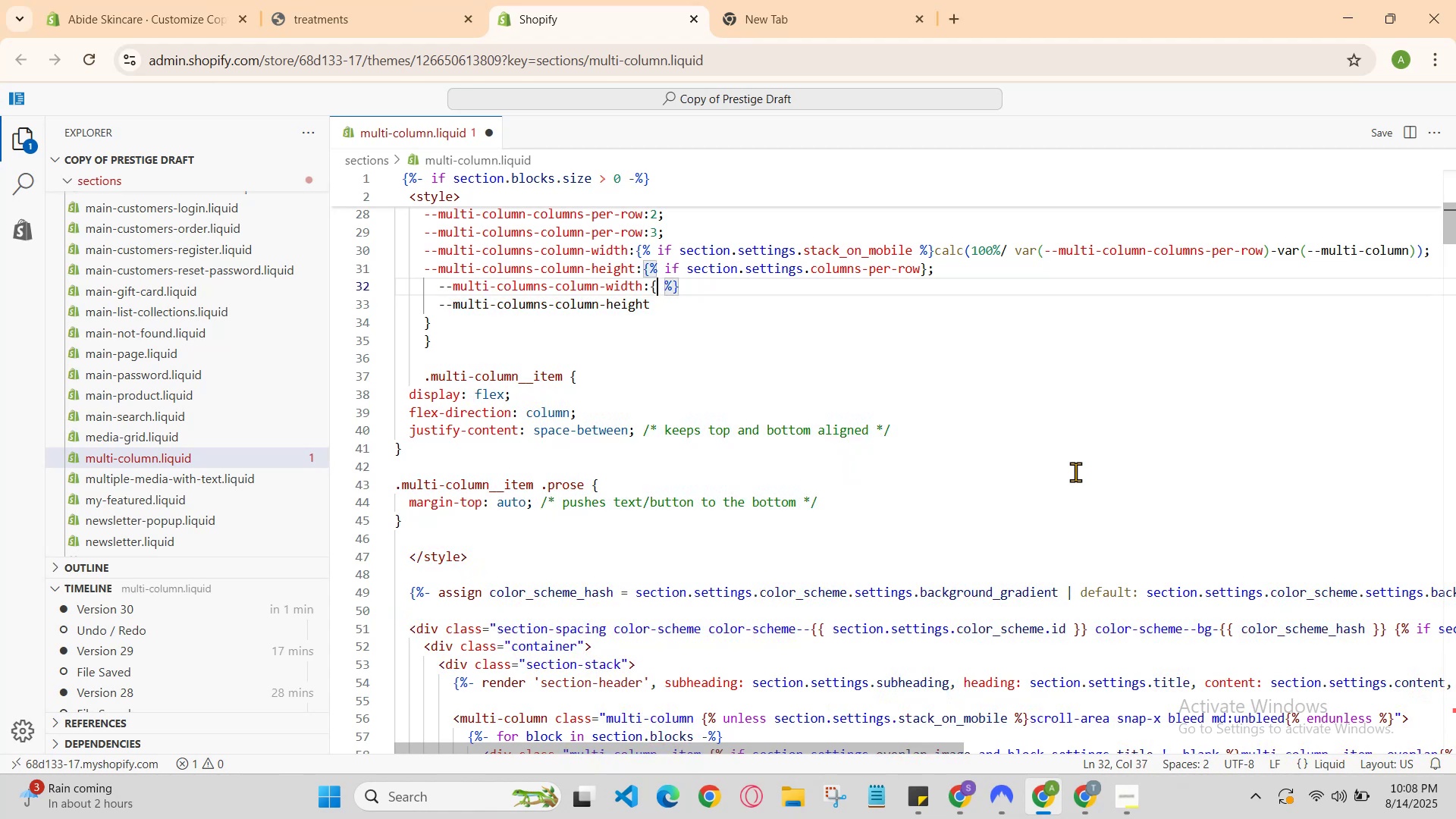 
key(Shift+5)
 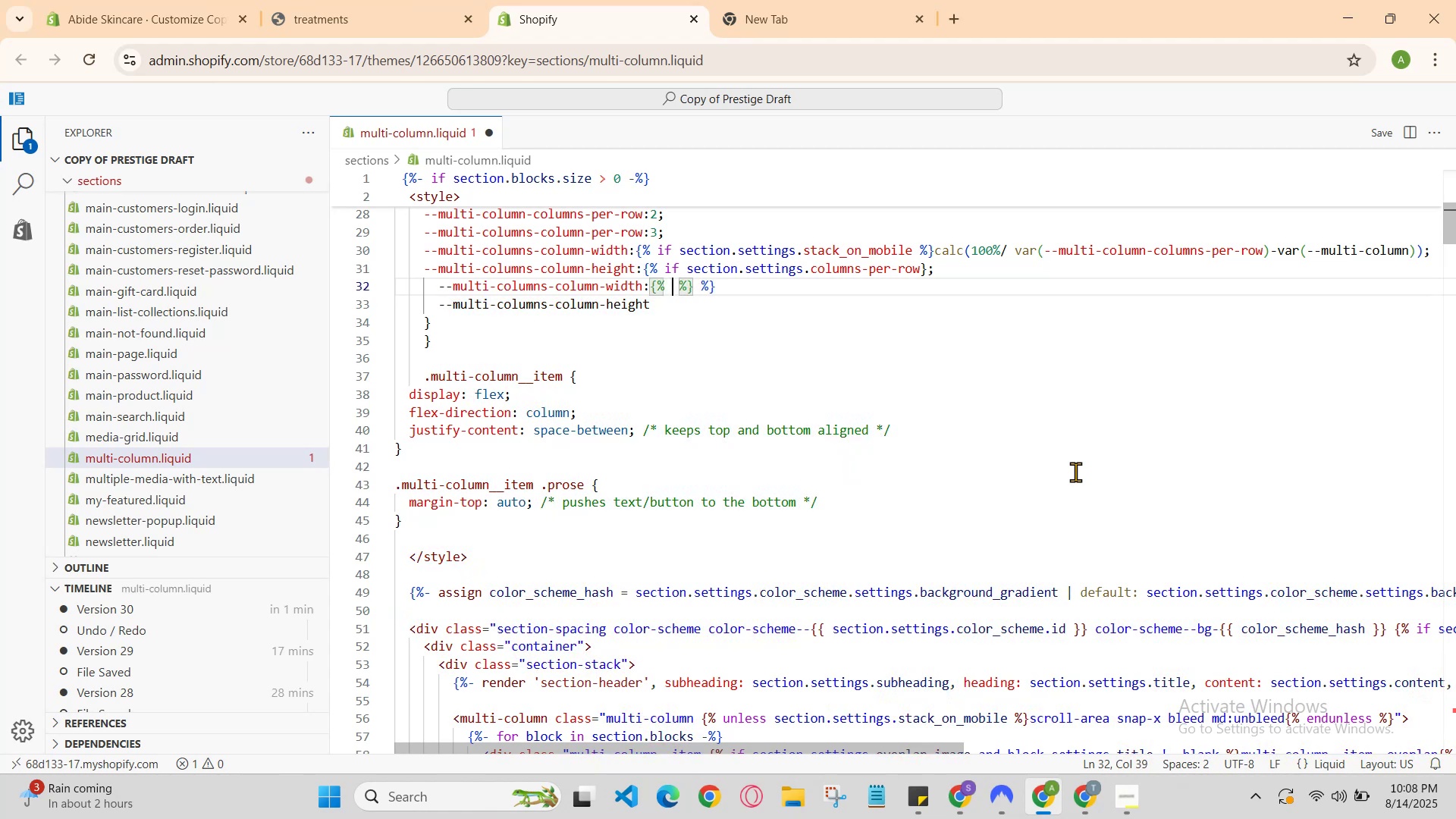 
key(ArrowRight)
 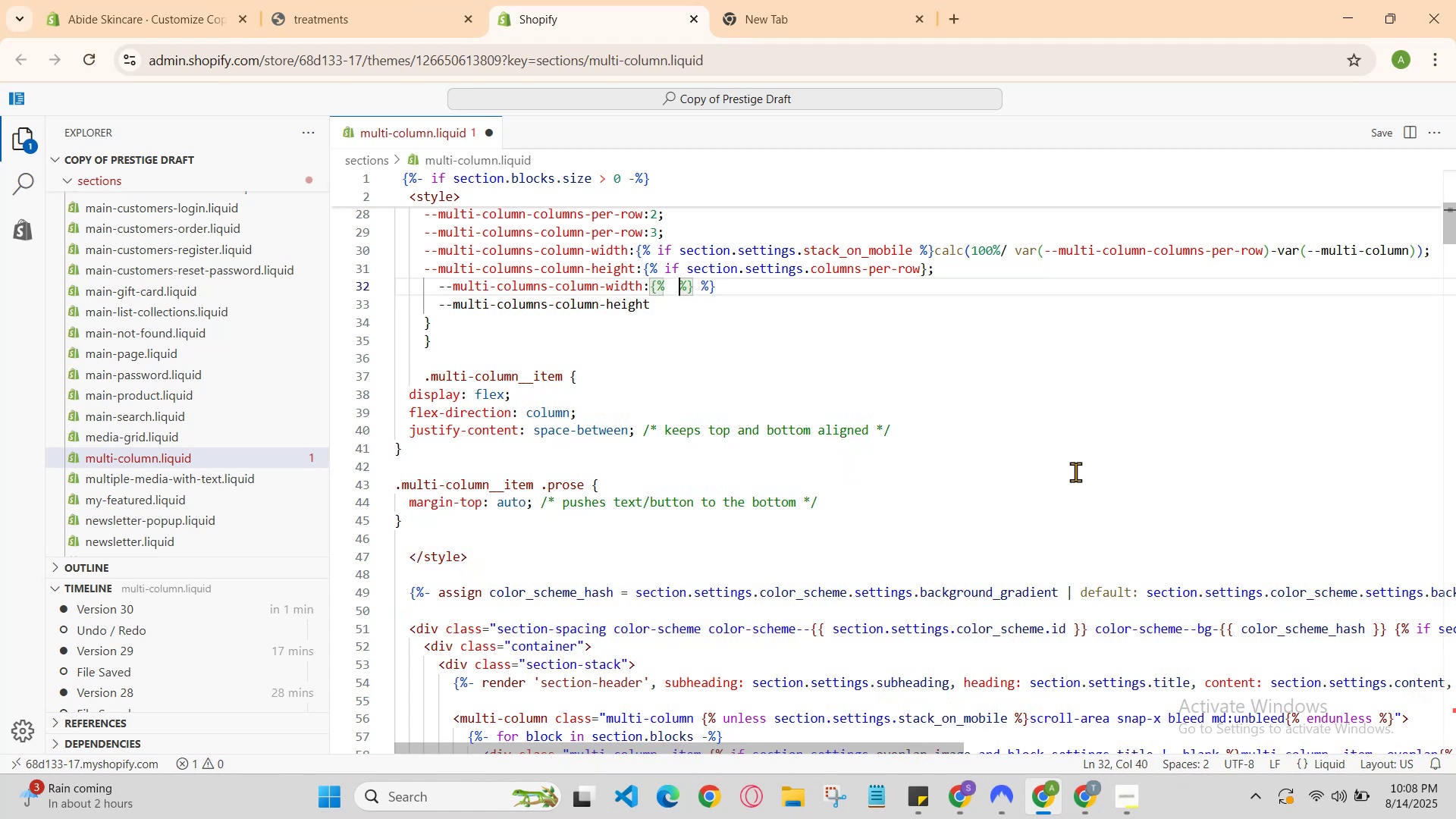 
key(ArrowRight)
 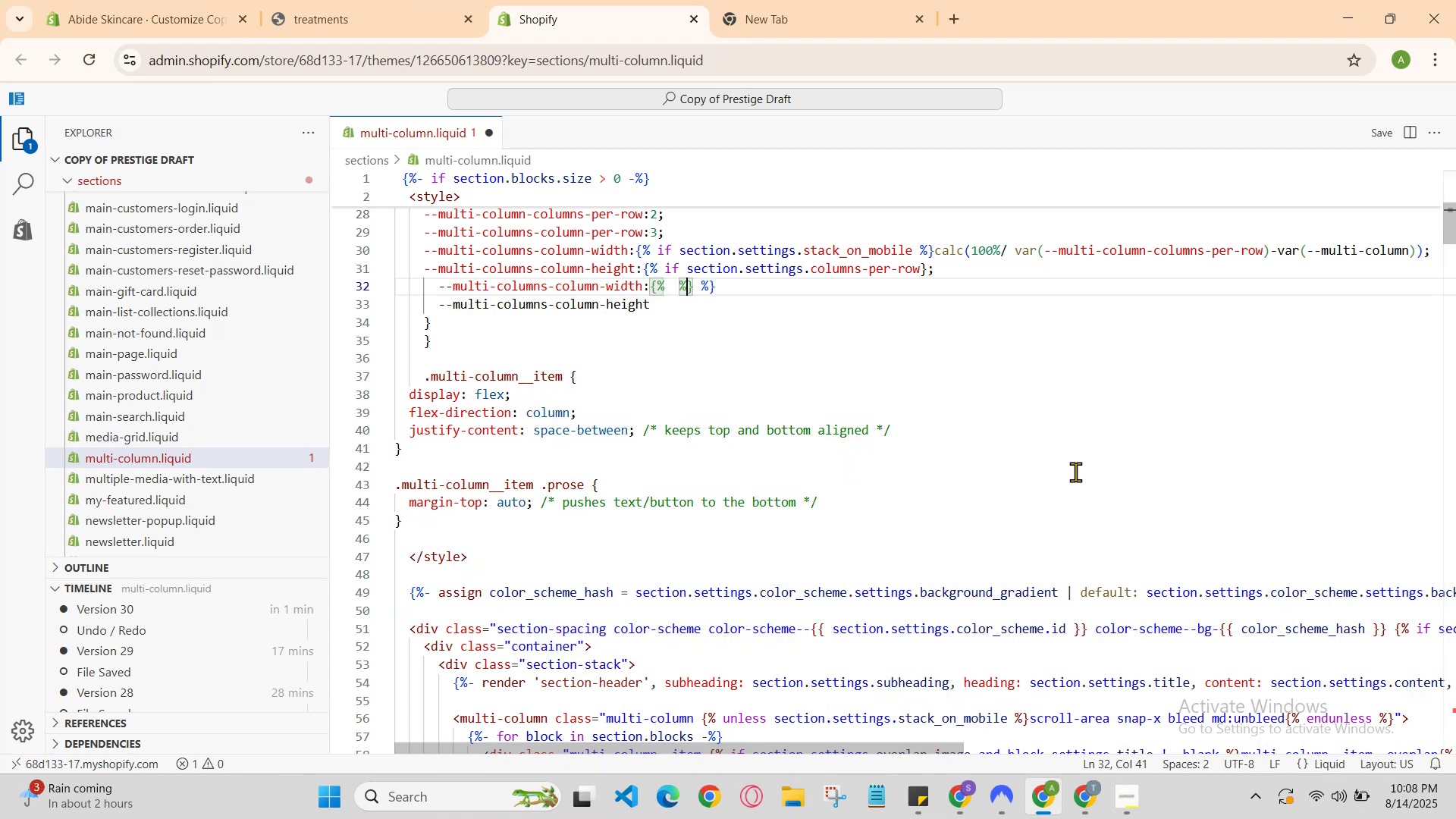 
key(ArrowRight)
 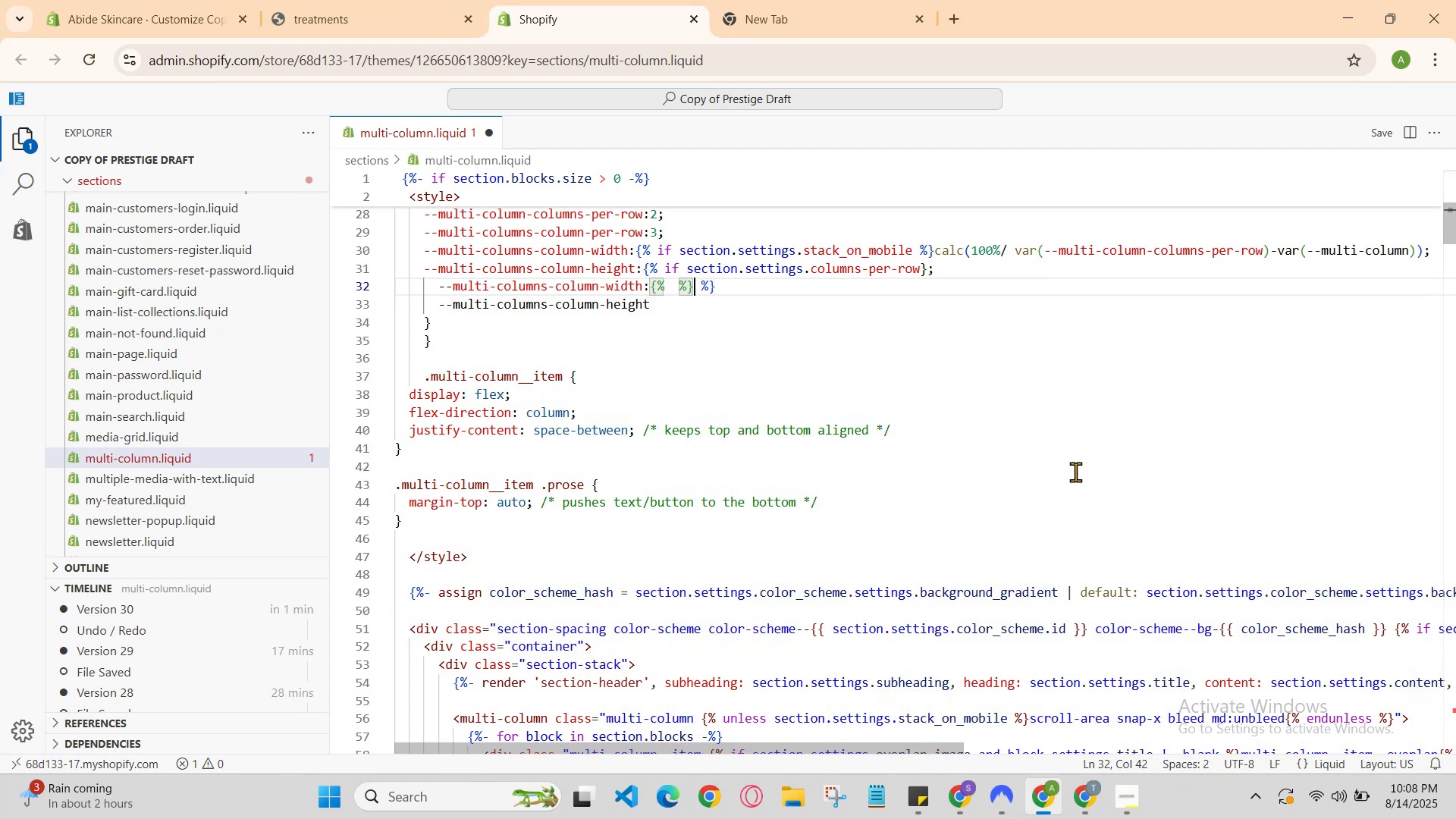 
key(Backspace)
key(Backspace)
key(Backspace)
type(if section.stii)
key(Backspace)
key(Backspace)
key(Backspace)
type( )
key(Backspace)
type(etting)
key(Backspace)
key(Backspace)
type(ng)
key(Backspace)
type(g.columns)
 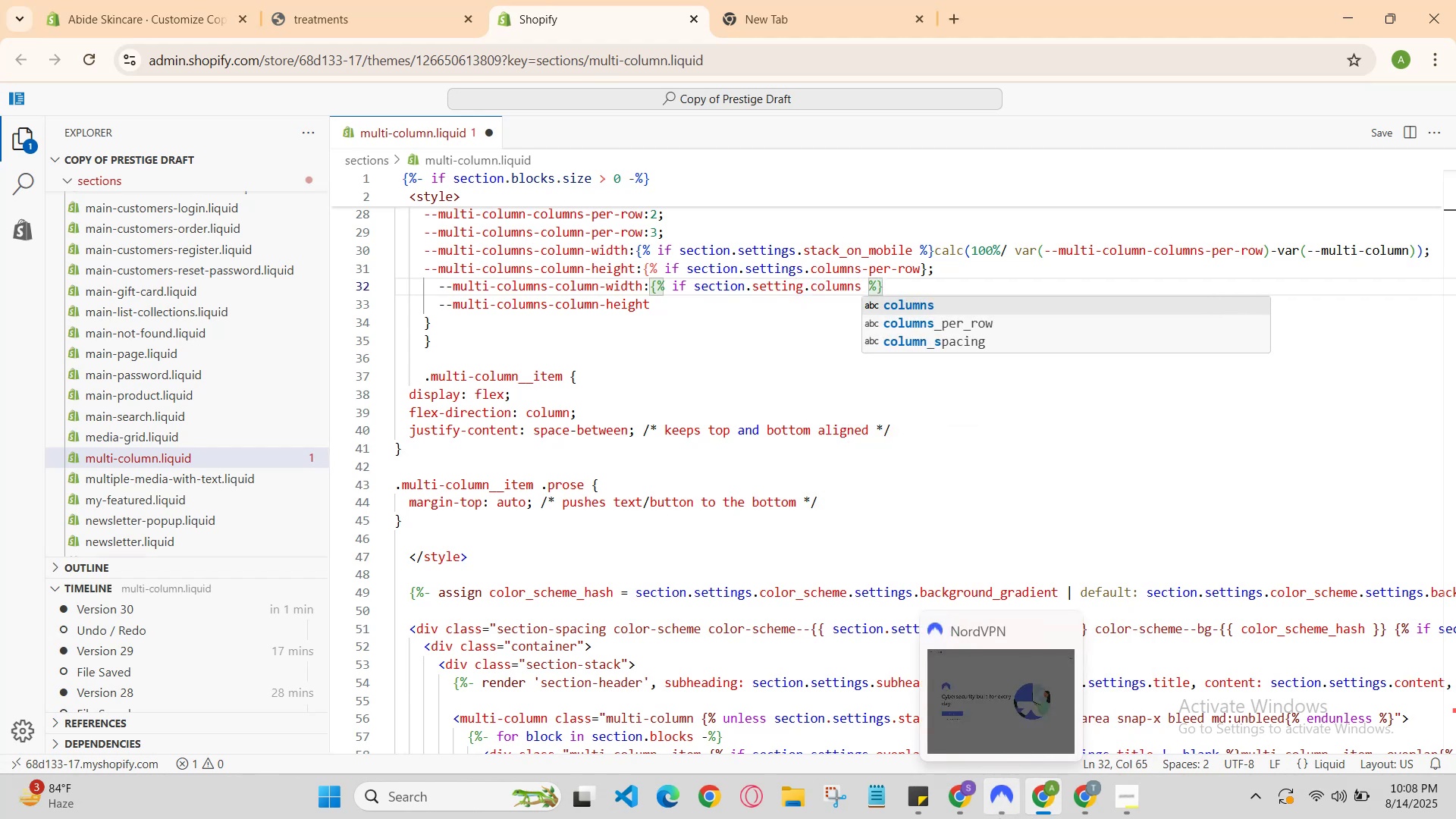 
type(-per-c)
key(Backspace)
key(Backspace)
key(Backspace)
key(Backspace)
key(Backspace)
key(Backspace)
key(Backspace)
key(Backspace)
type( )
key(Backspace)
type(n)
 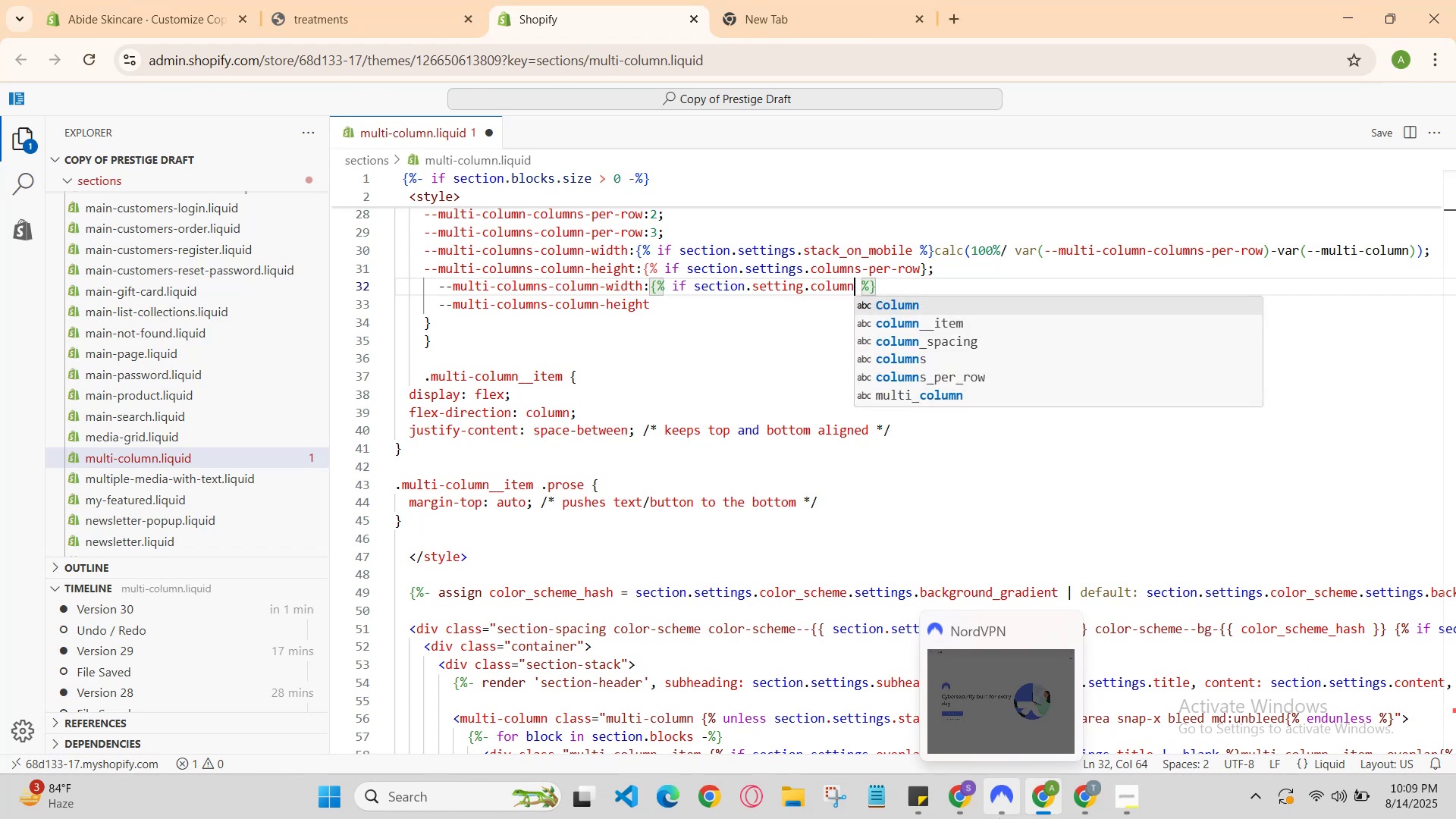 
key(Backspace)
key(Backspace)
type( )
key(Backspace)
key(Backspace)
key(Backspace)
key(Backspace)
key(Backspace)
type( )
key(Backspace)
key(Backspace)
key(Backspace)
key(Backspace)
key(Backspace)
key(Backspace)
key(Backspace)
key(Backspace)
key(Backspace)
type(ettin)
key(Backspace)
key(Backspace)
key(Backspace)
key(Backspace)
key(Backspace)
type(setting)
 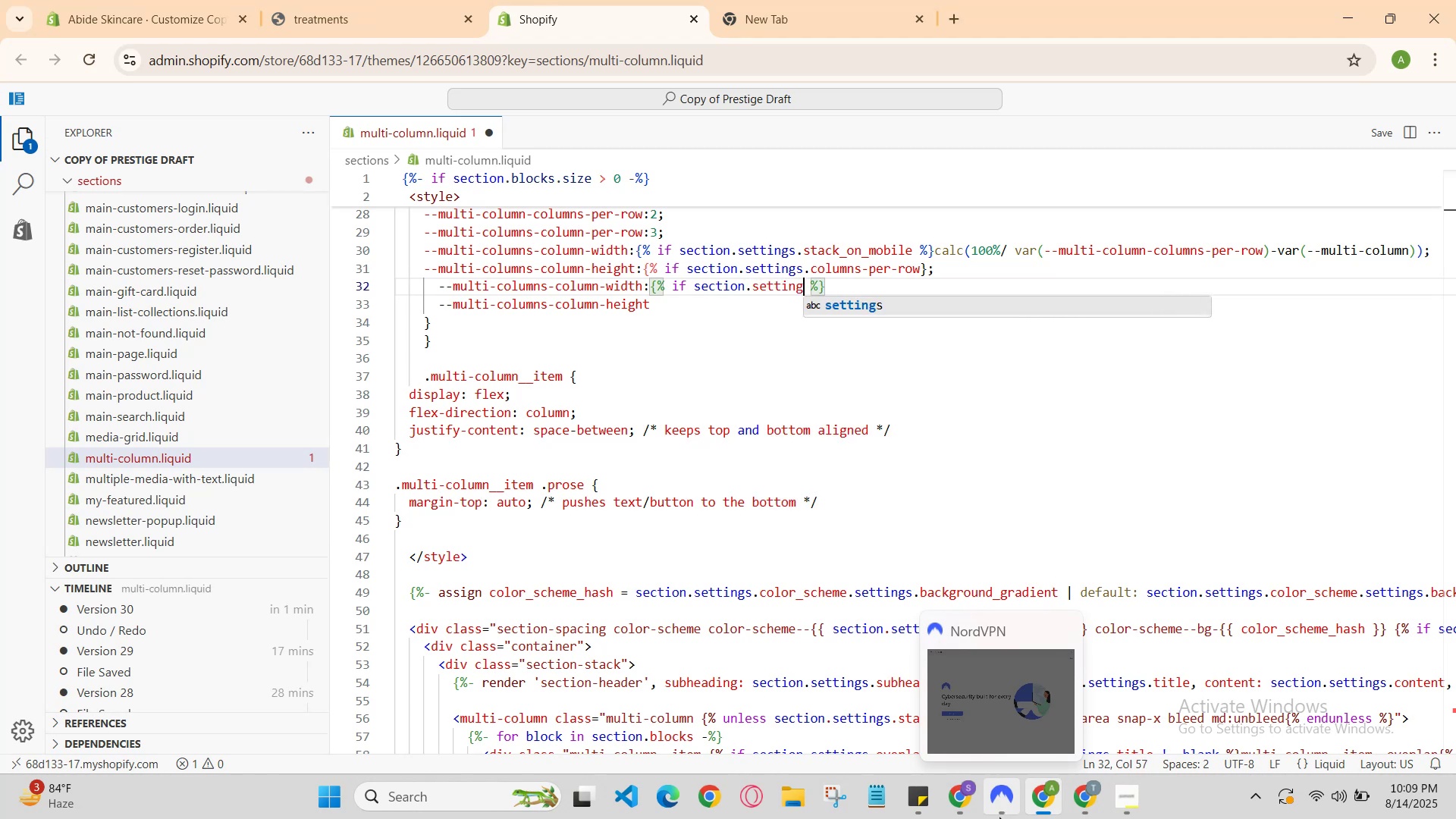 
type(s.columns-per-row)
key(Backspace)
key(Backspace)
key(Backspace)
key(Backspace)
key(Backspace)
key(Backspace)
key(Backspace)
key(Backspace)
key(Backspace)
key(Backspace)
type(ns-per-gao)
key(Backspace)
type(p)
 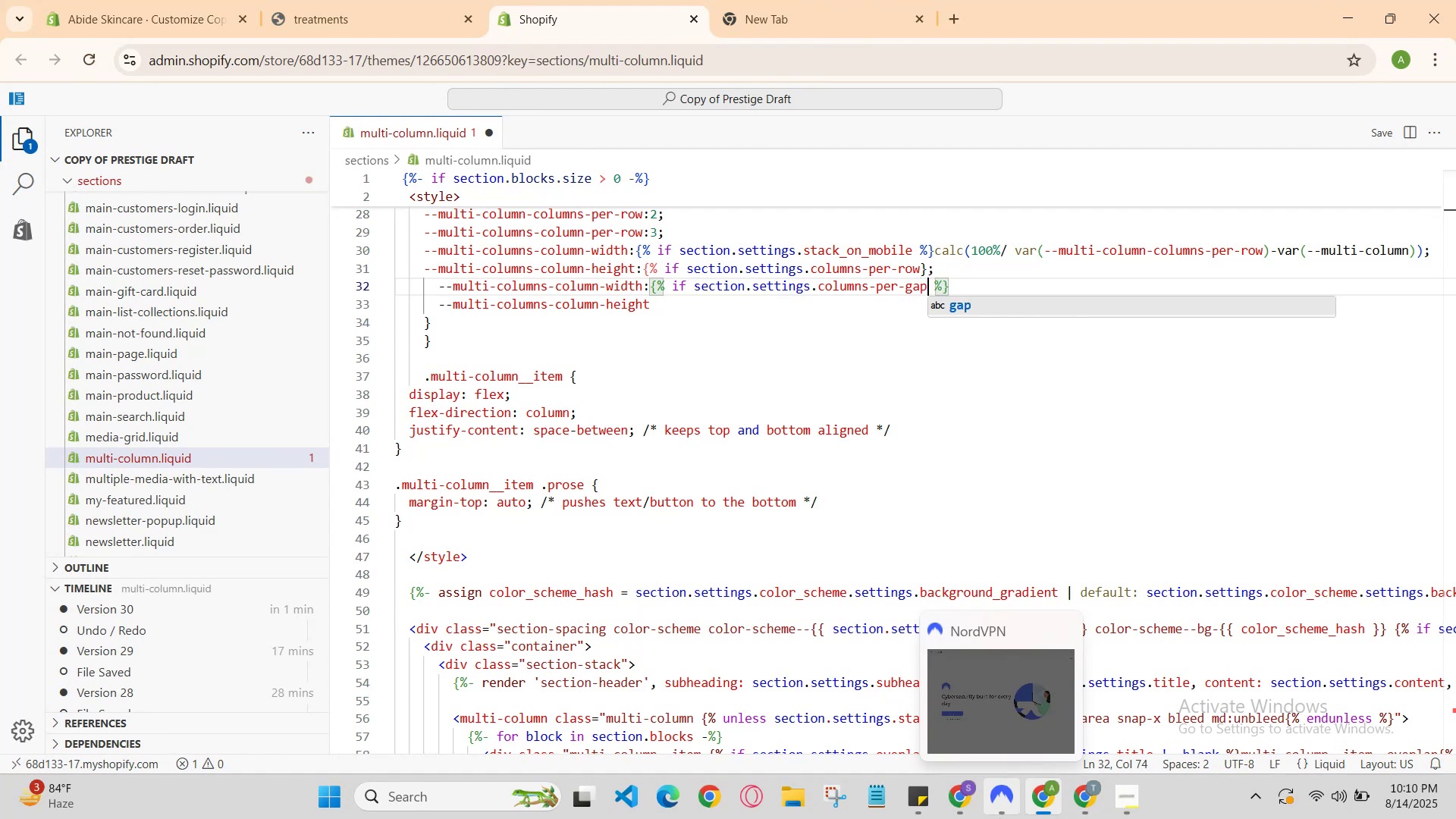 
key(ArrowRight)
 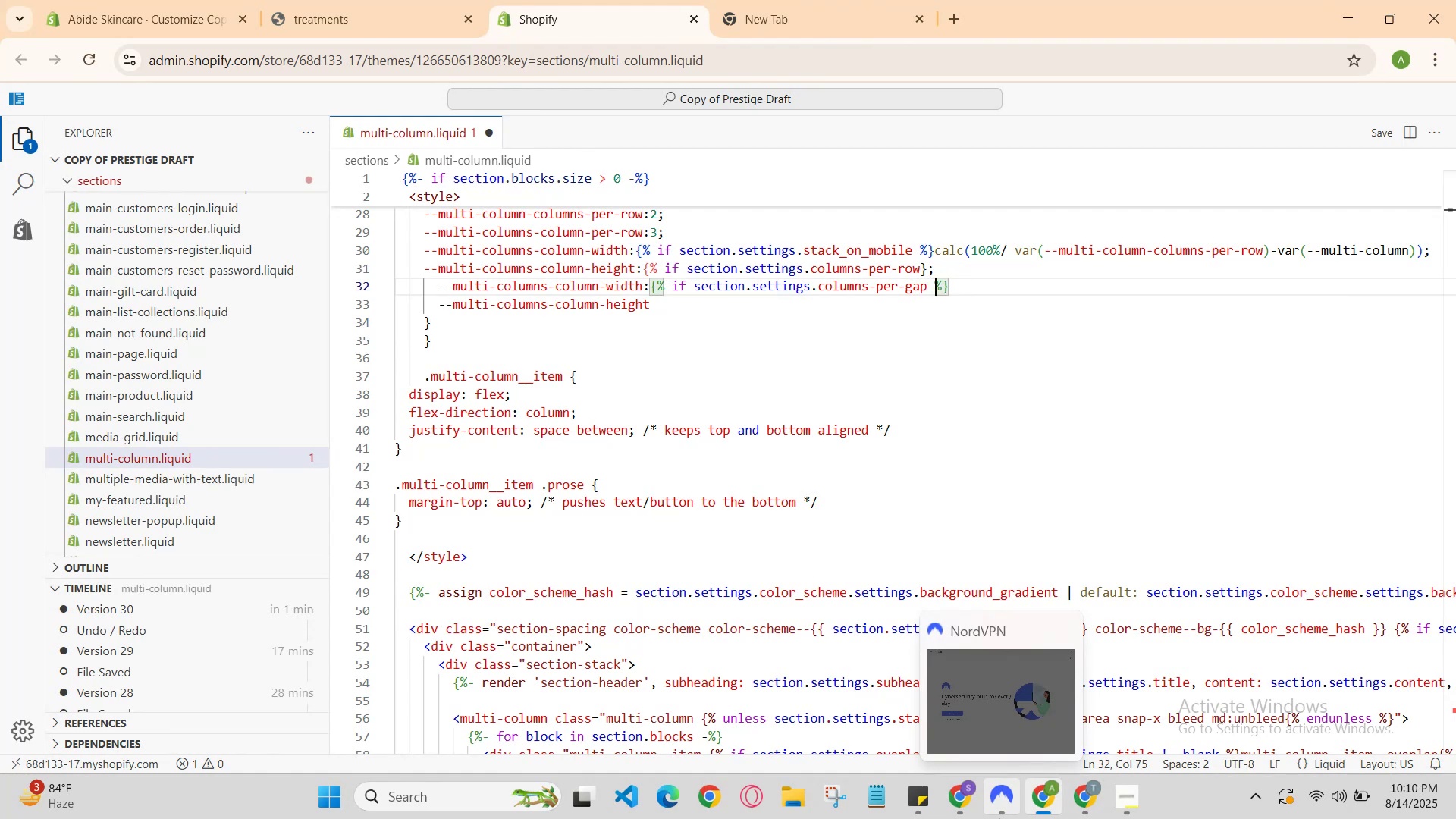 
key(ArrowRight)
 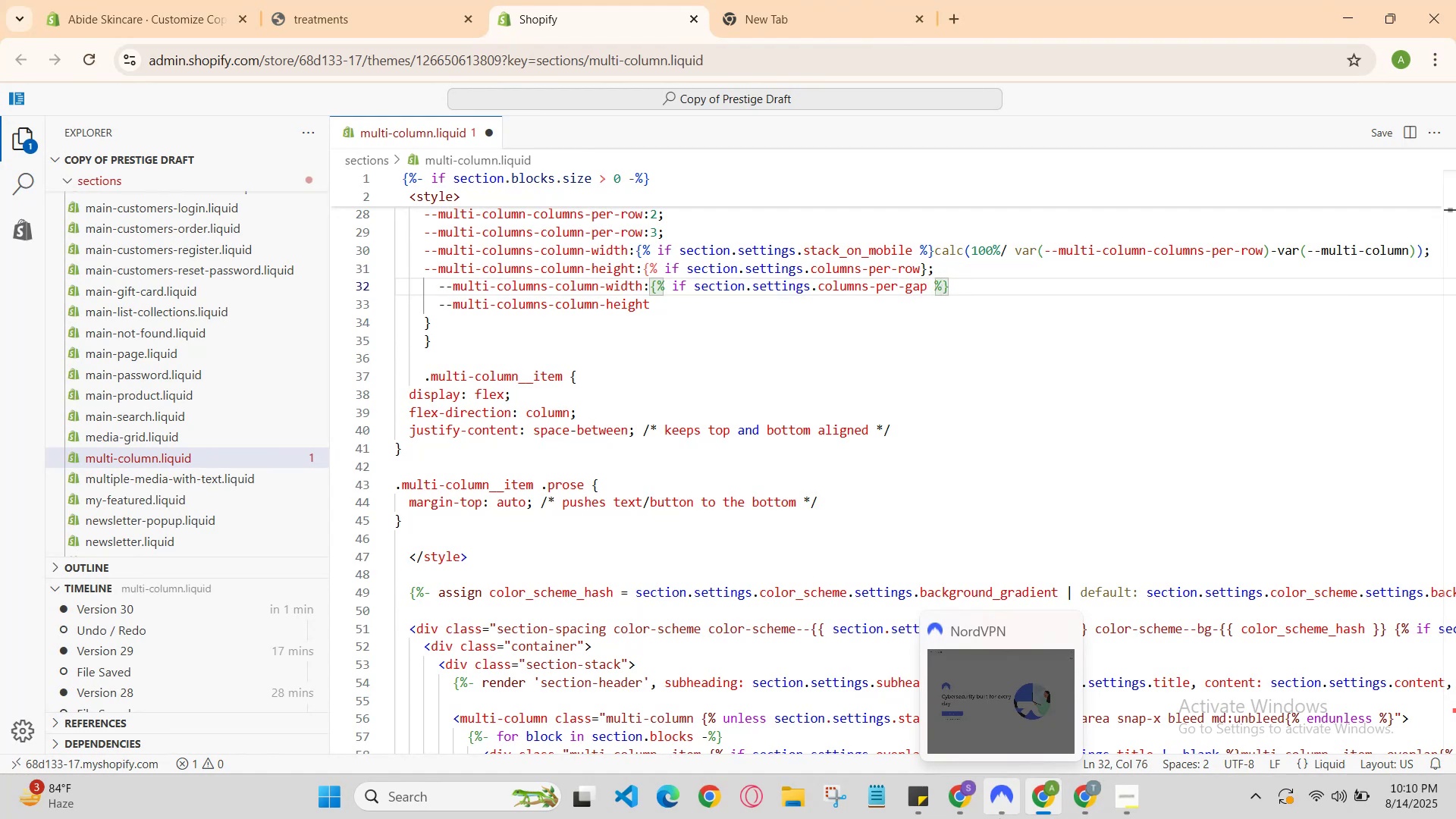 
key(ArrowRight)
 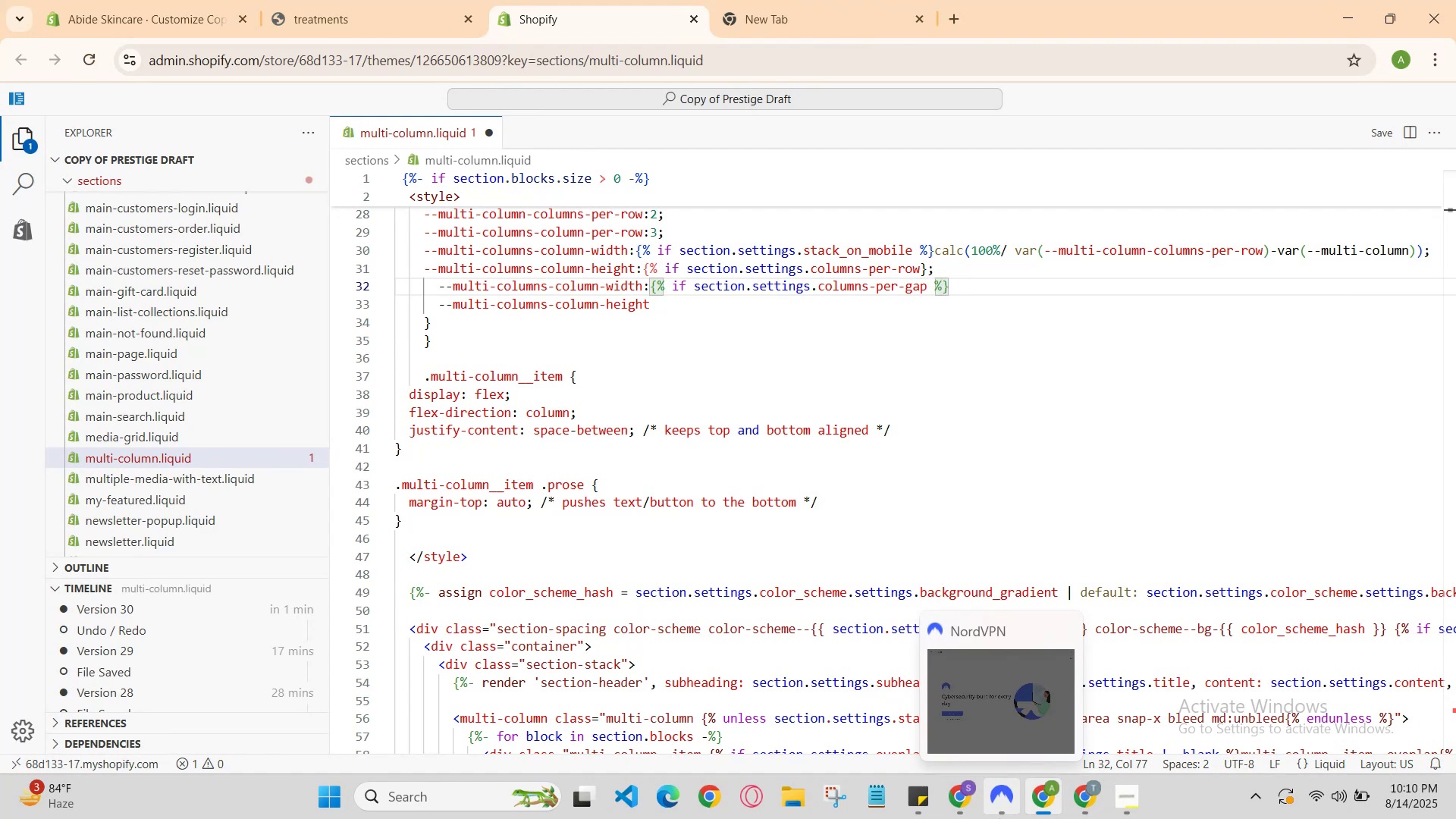 
key(Enter)
 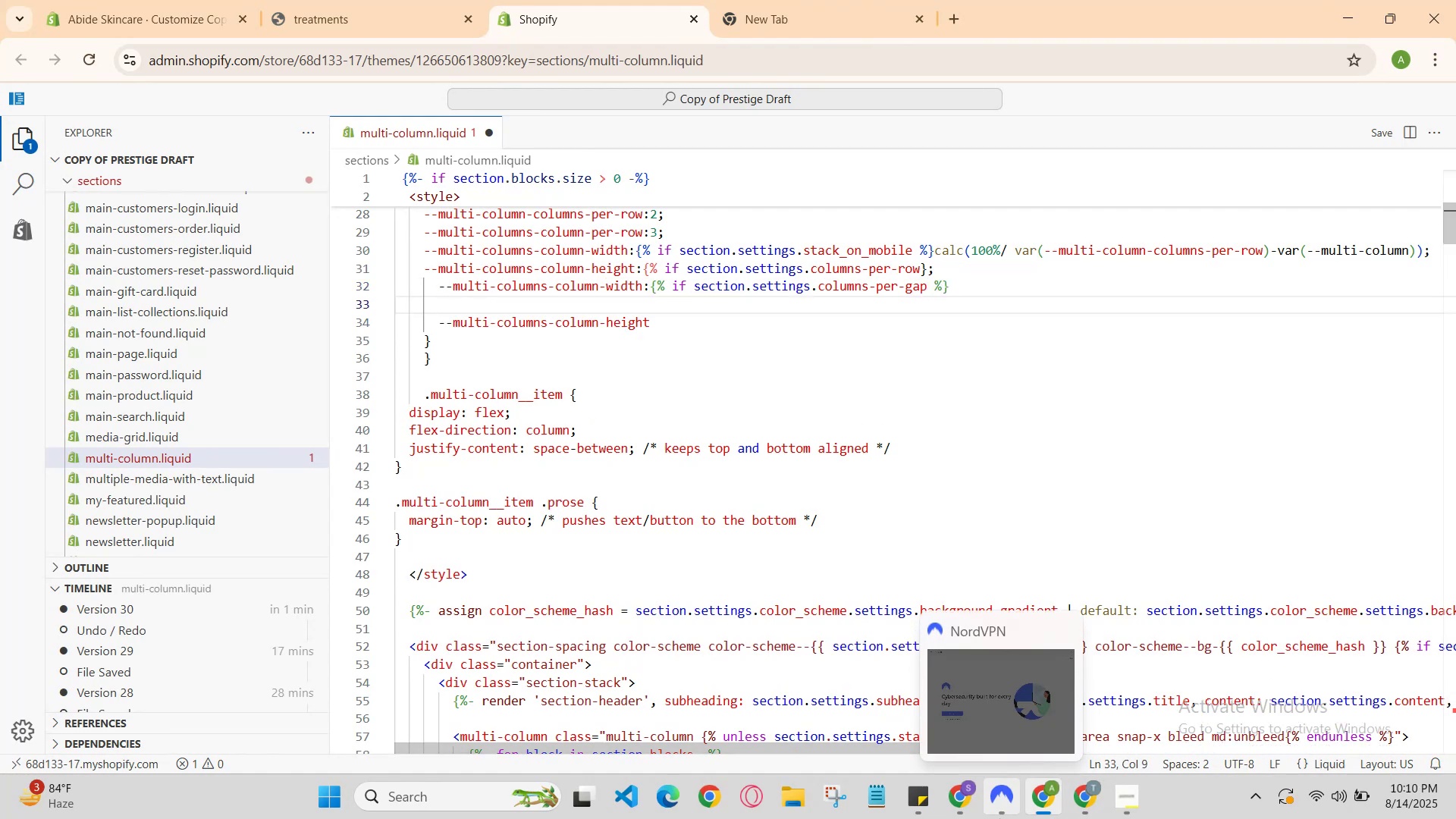 
key(ArrowDown)
 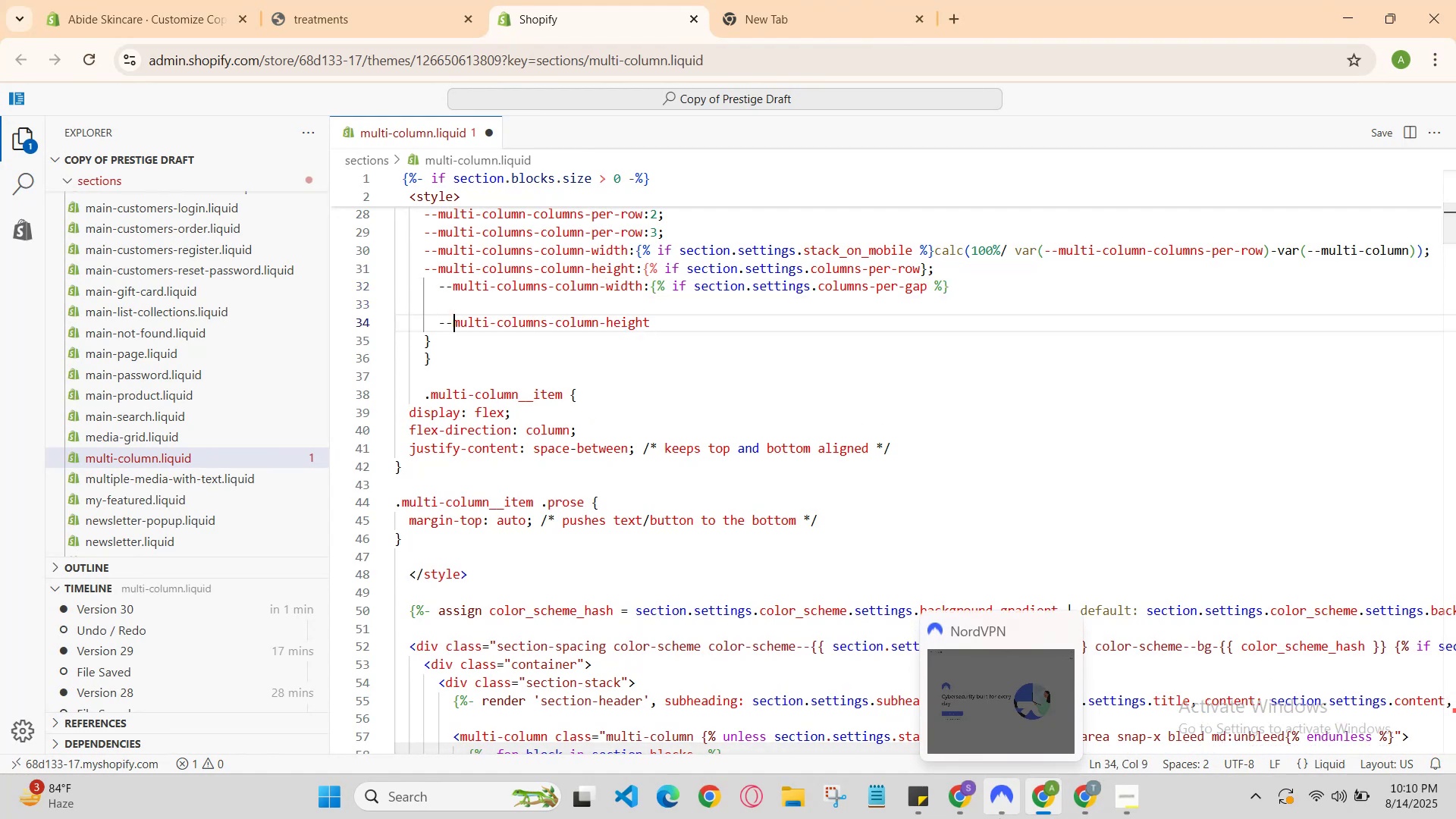 
key(ArrowRight)
 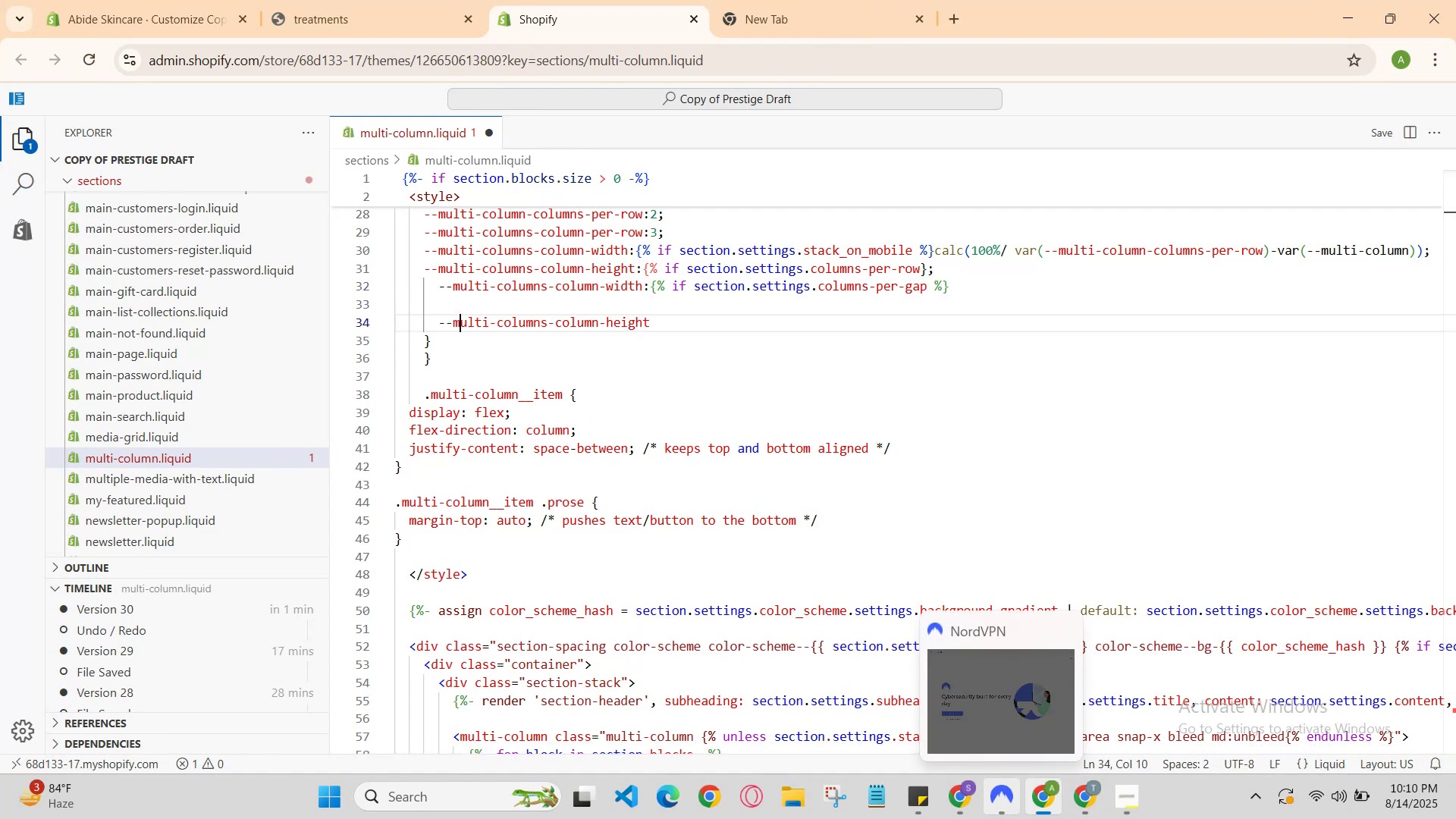 
key(ArrowRight)
 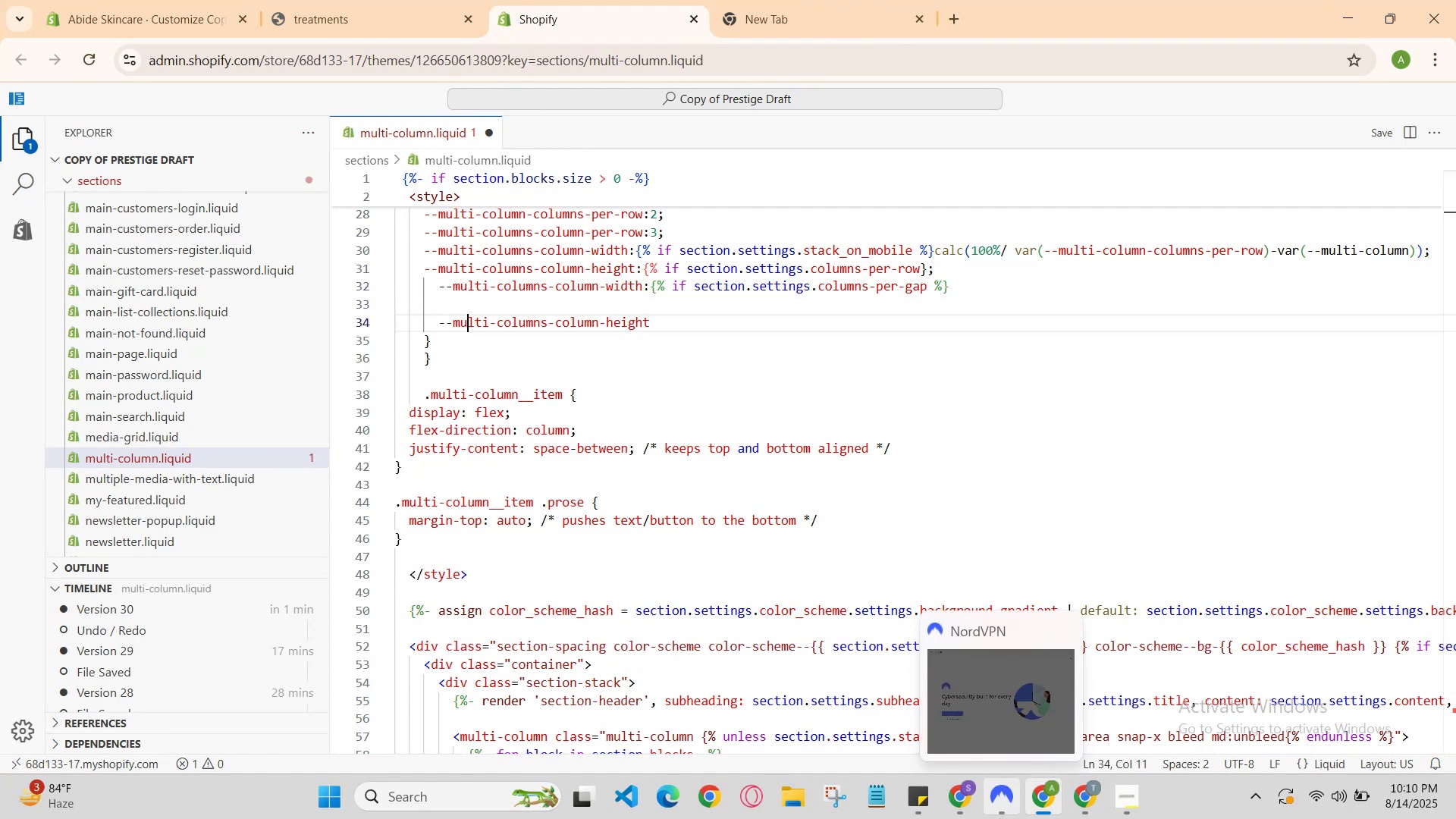 
hold_key(key=ArrowRight, duration=1.11)
 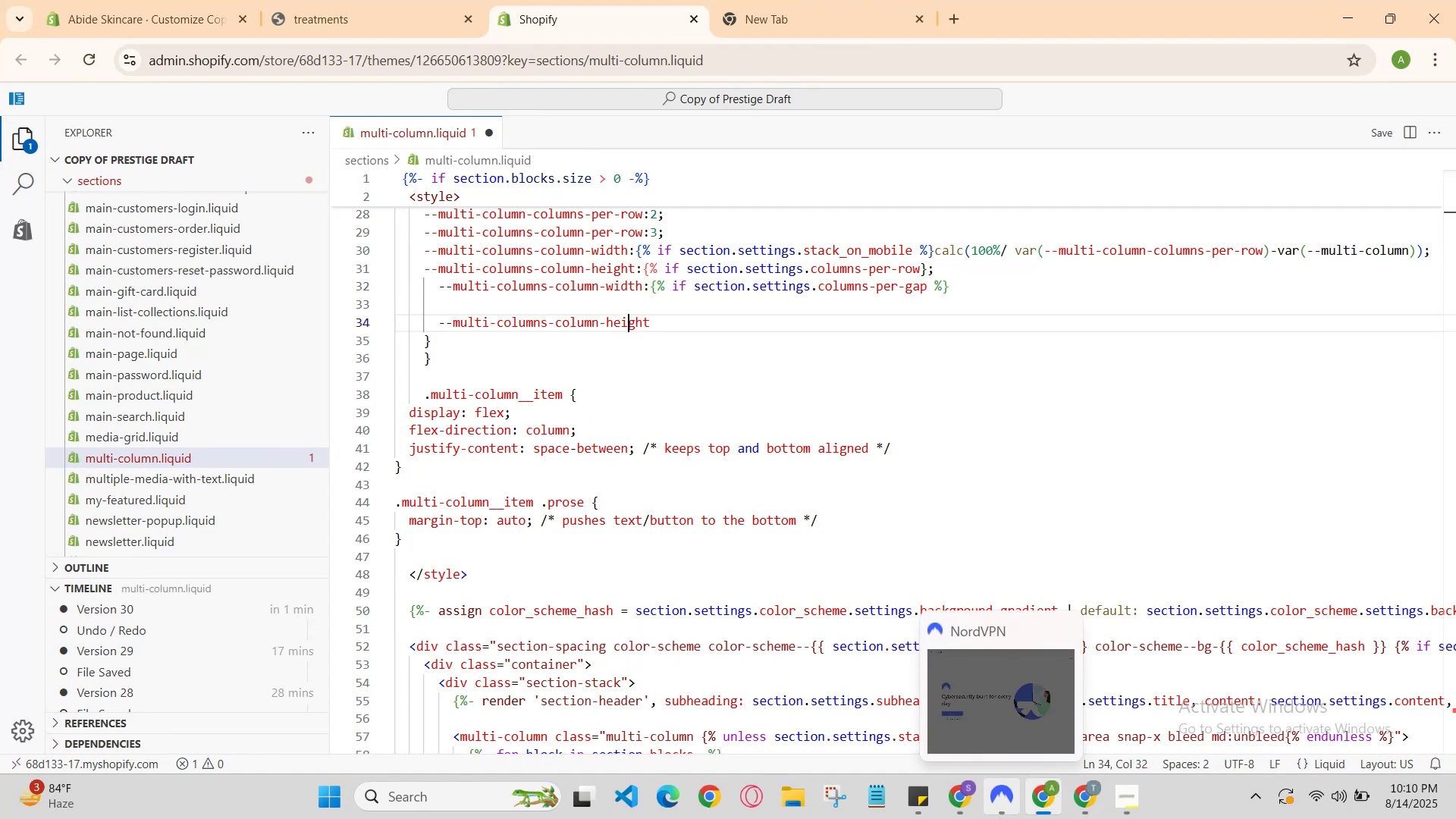 
key(ArrowRight)
 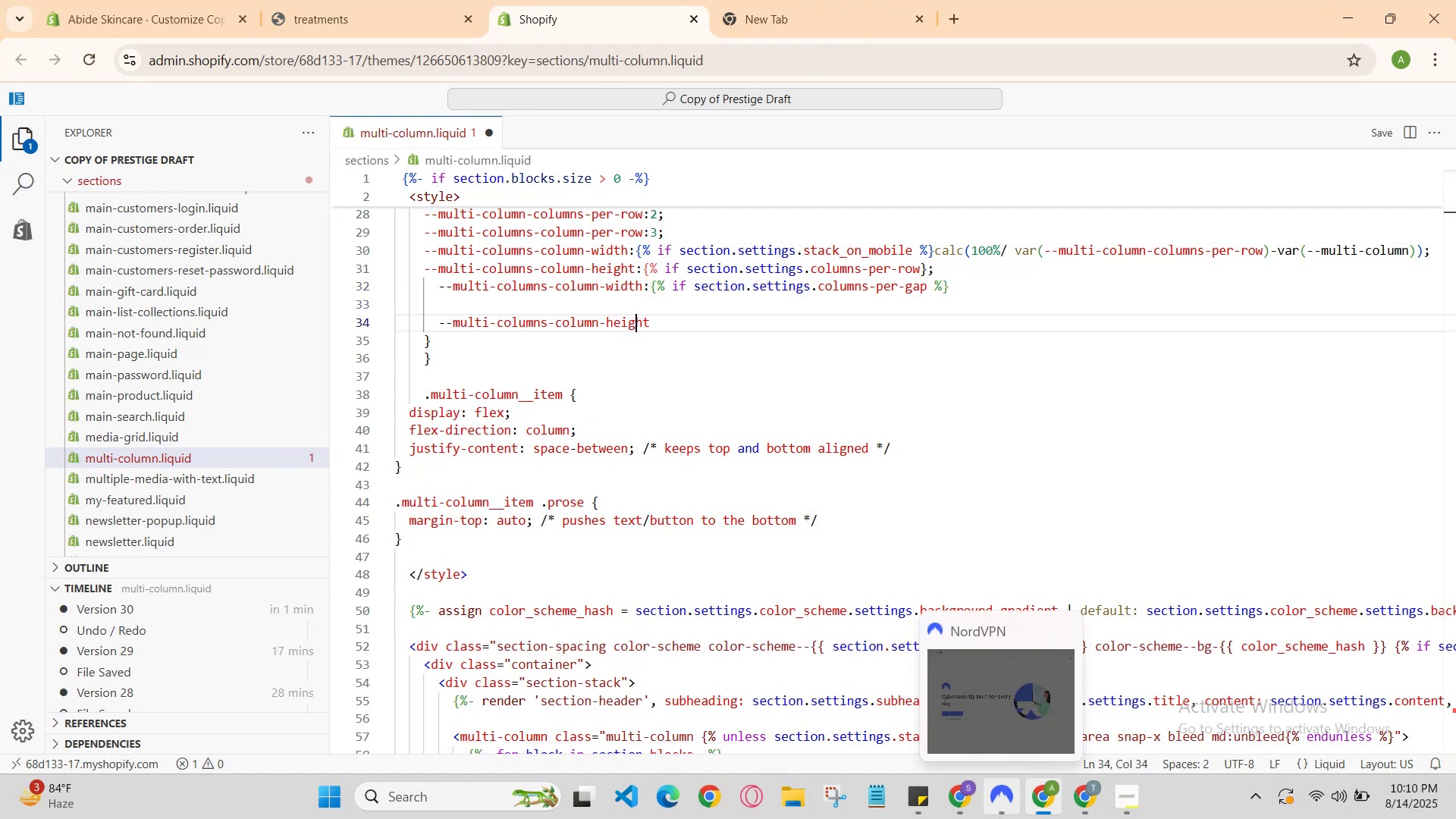 
key(ArrowRight)
 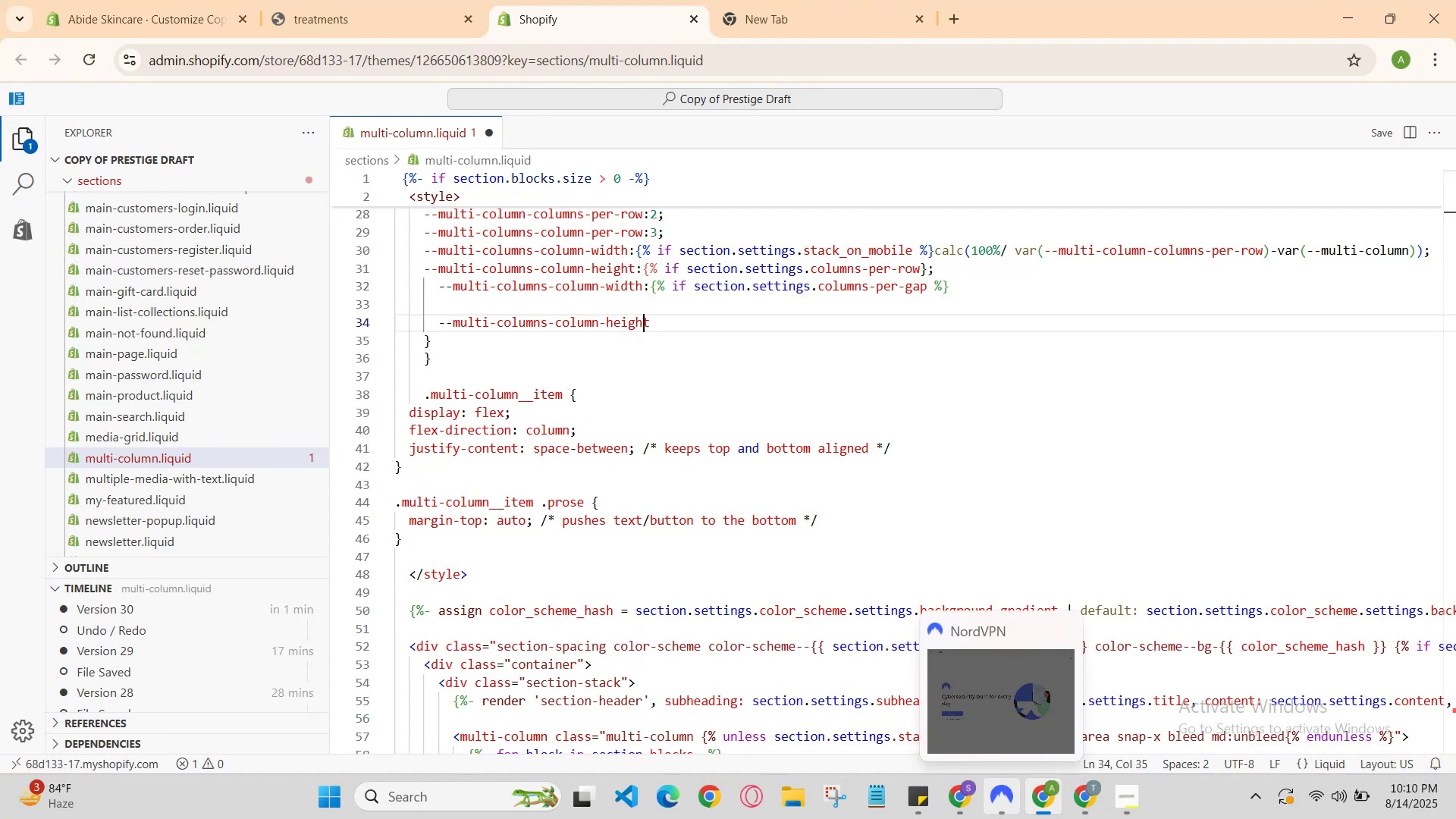 
key(ArrowRight)
 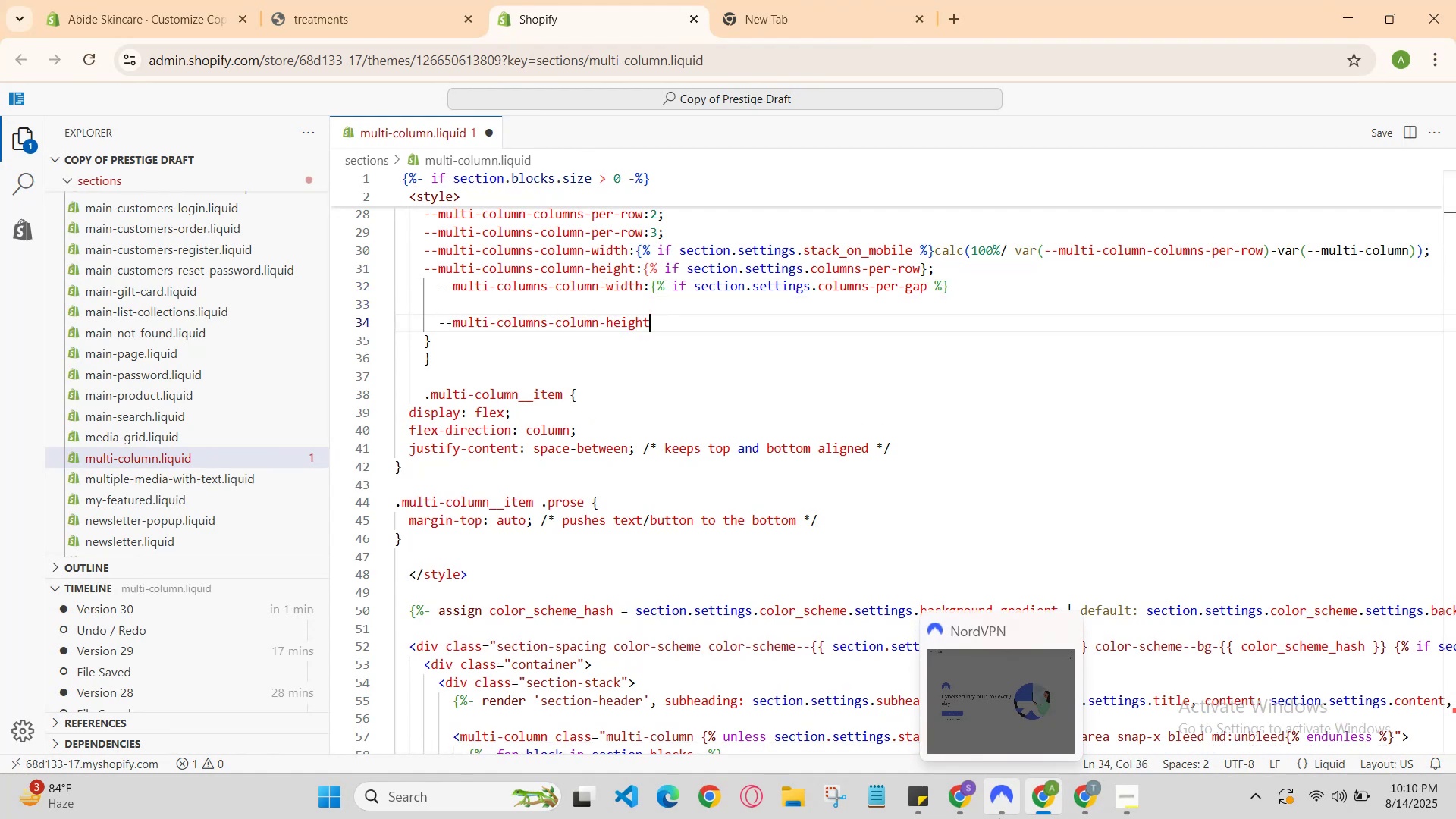 
key(Backspace)
 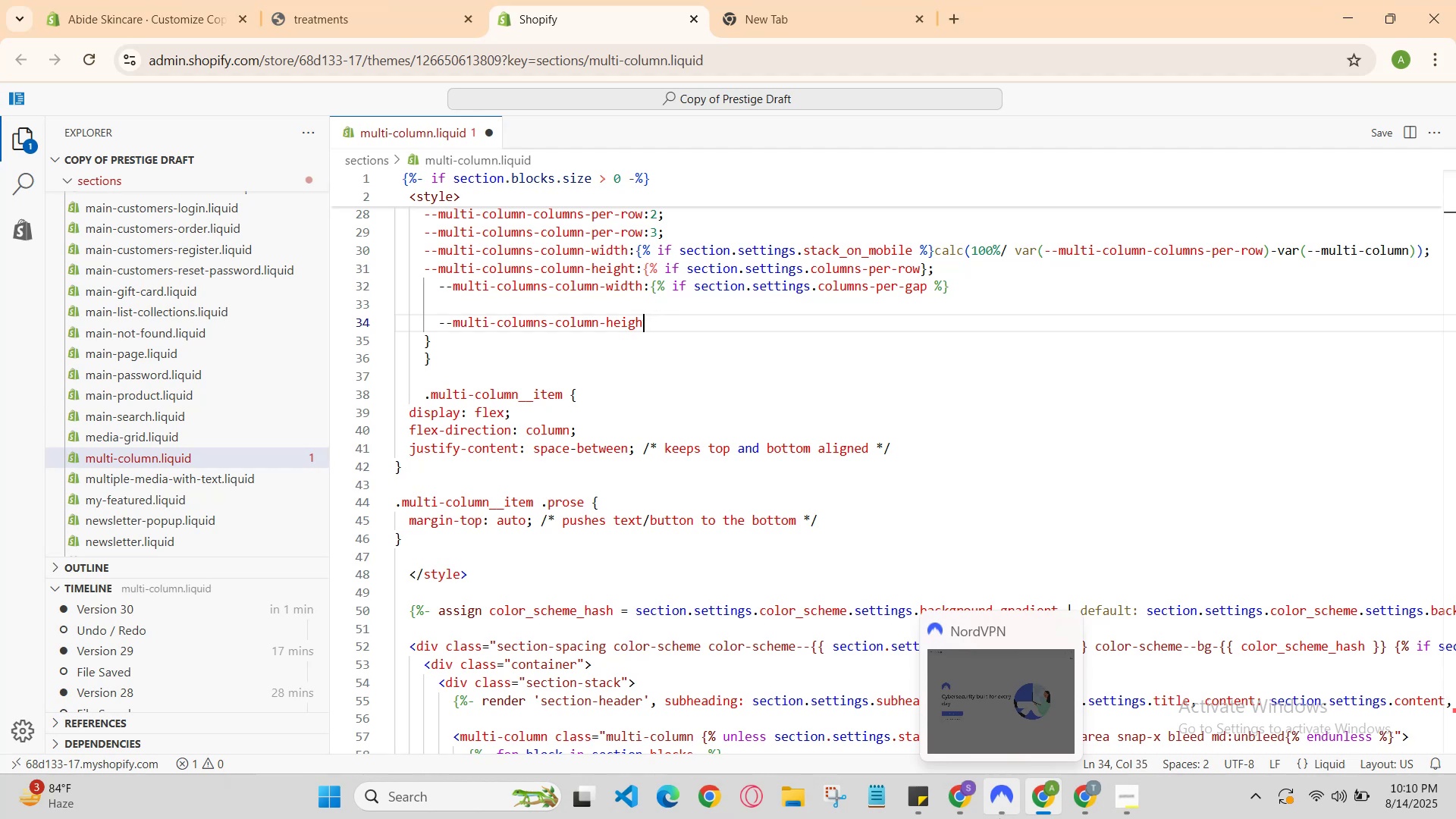 
key(Backspace)
 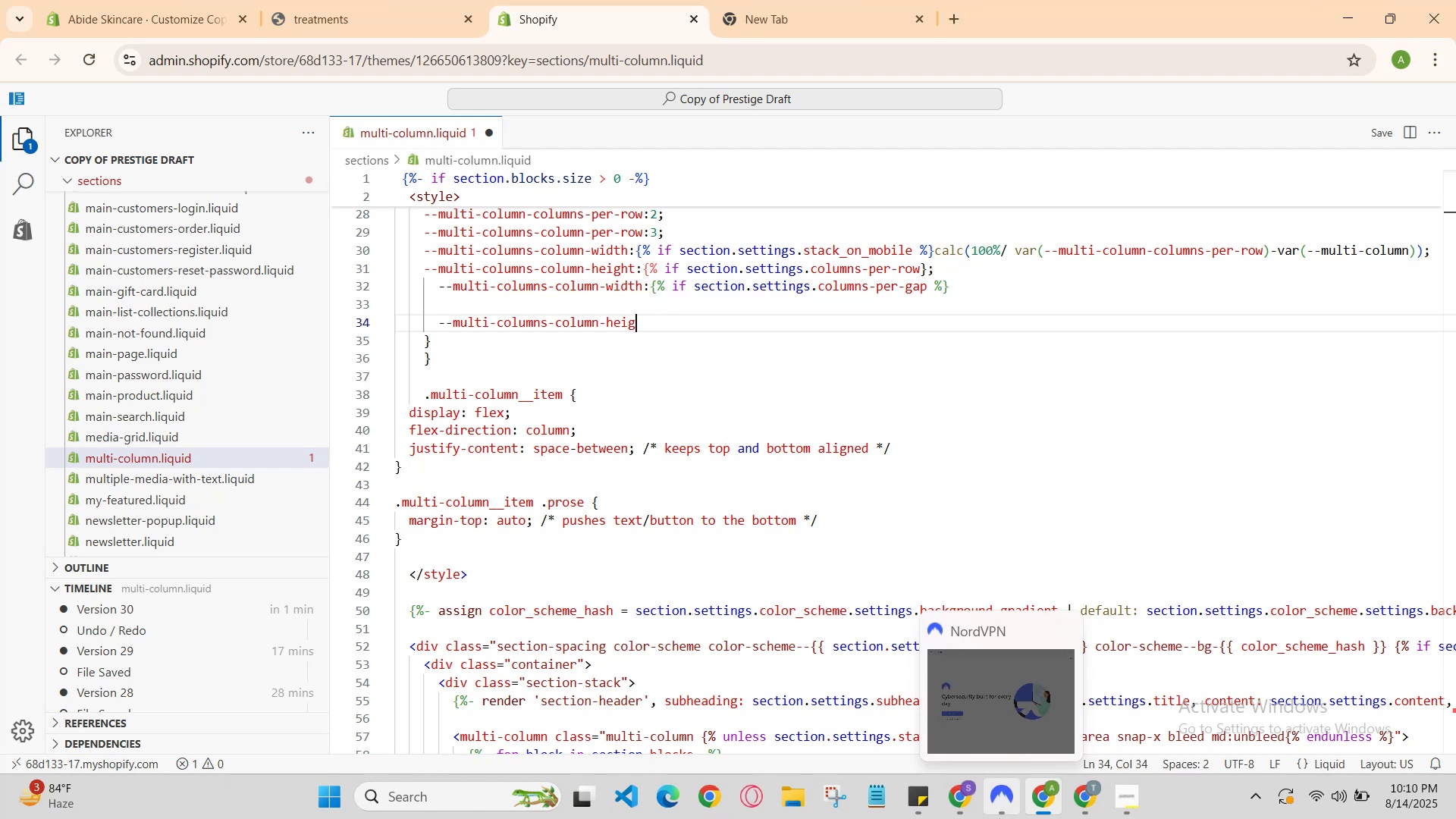 
key(Backspace)
 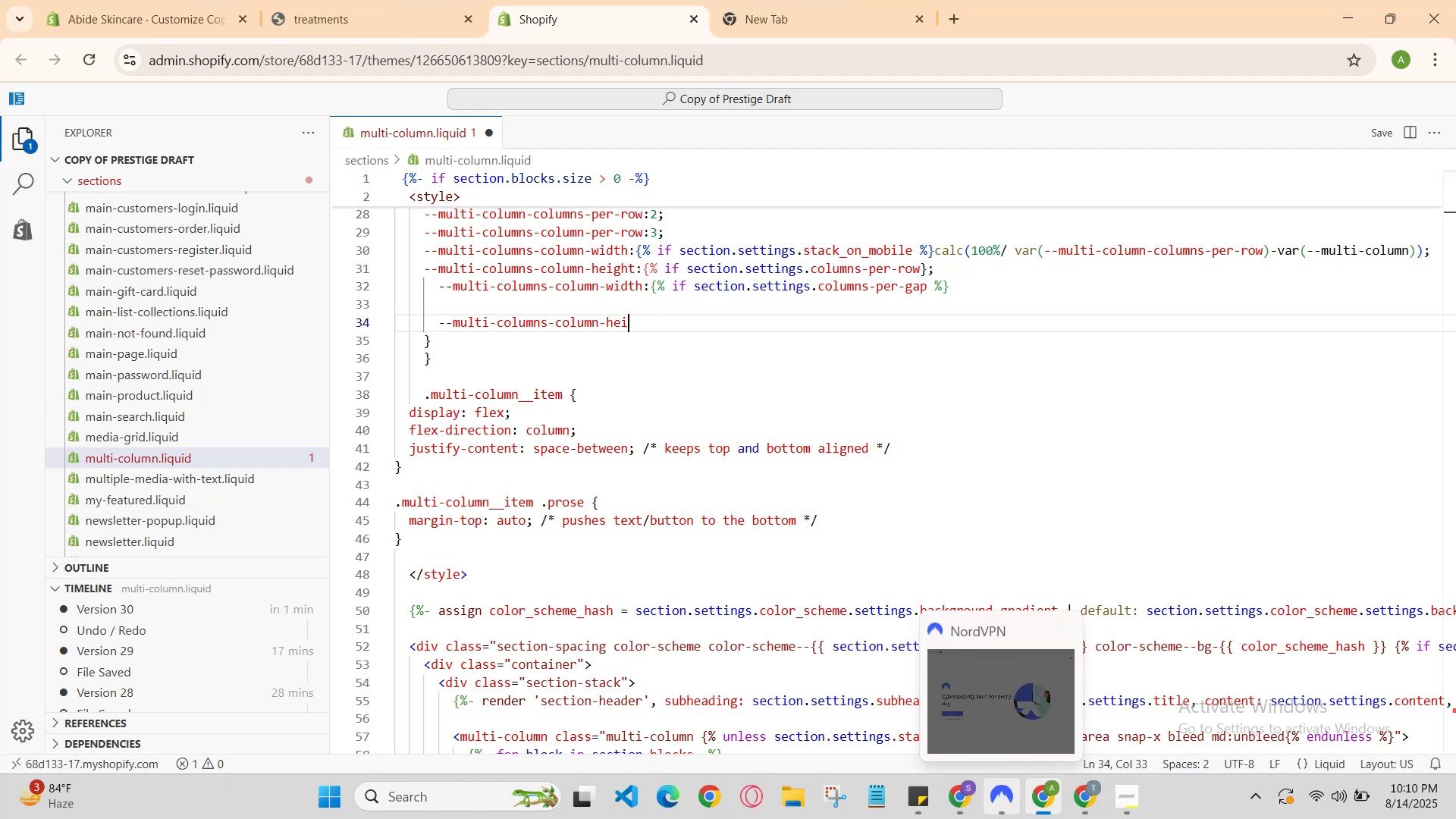 
key(Backspace)
 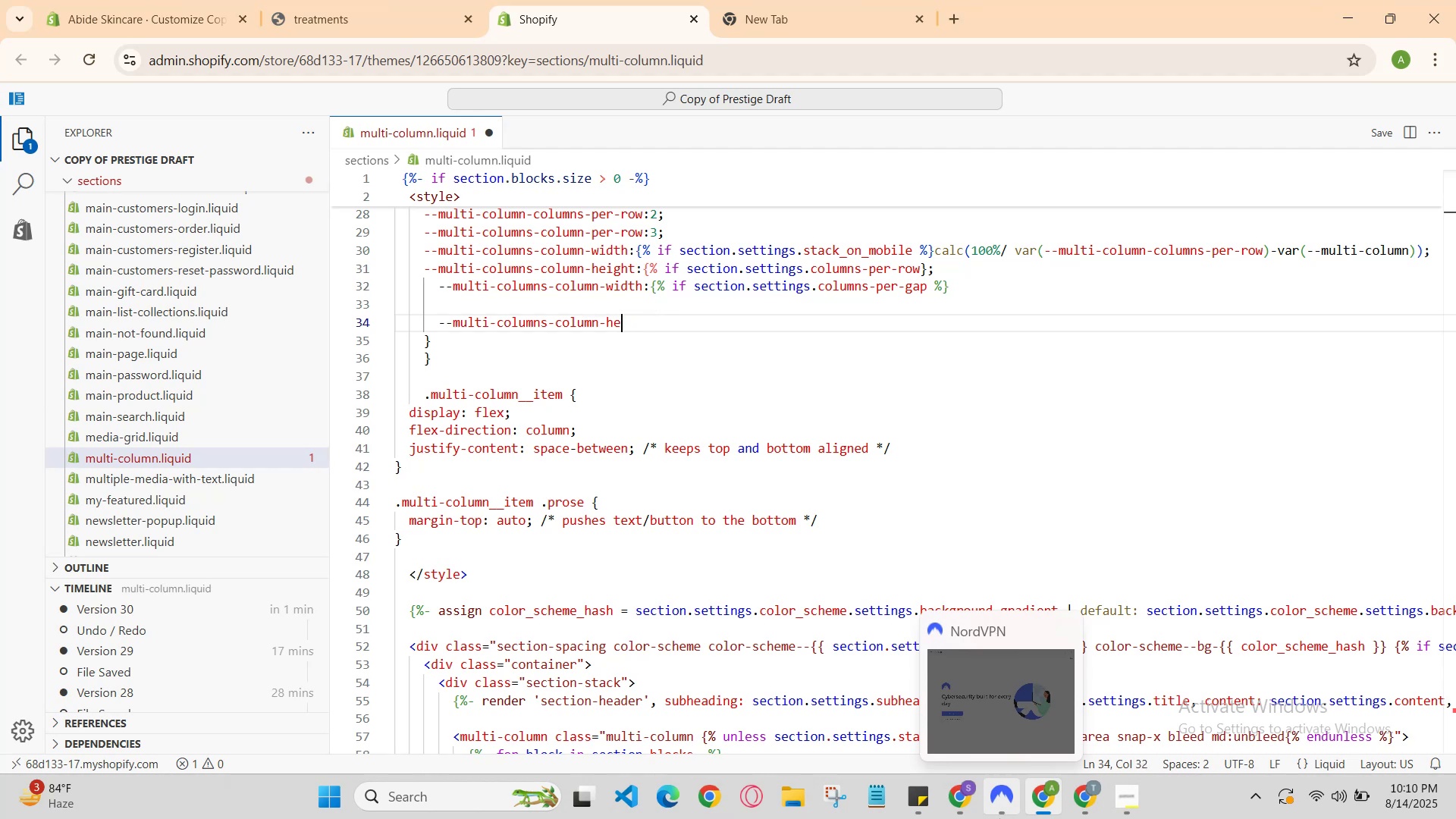 
key(Backspace)
 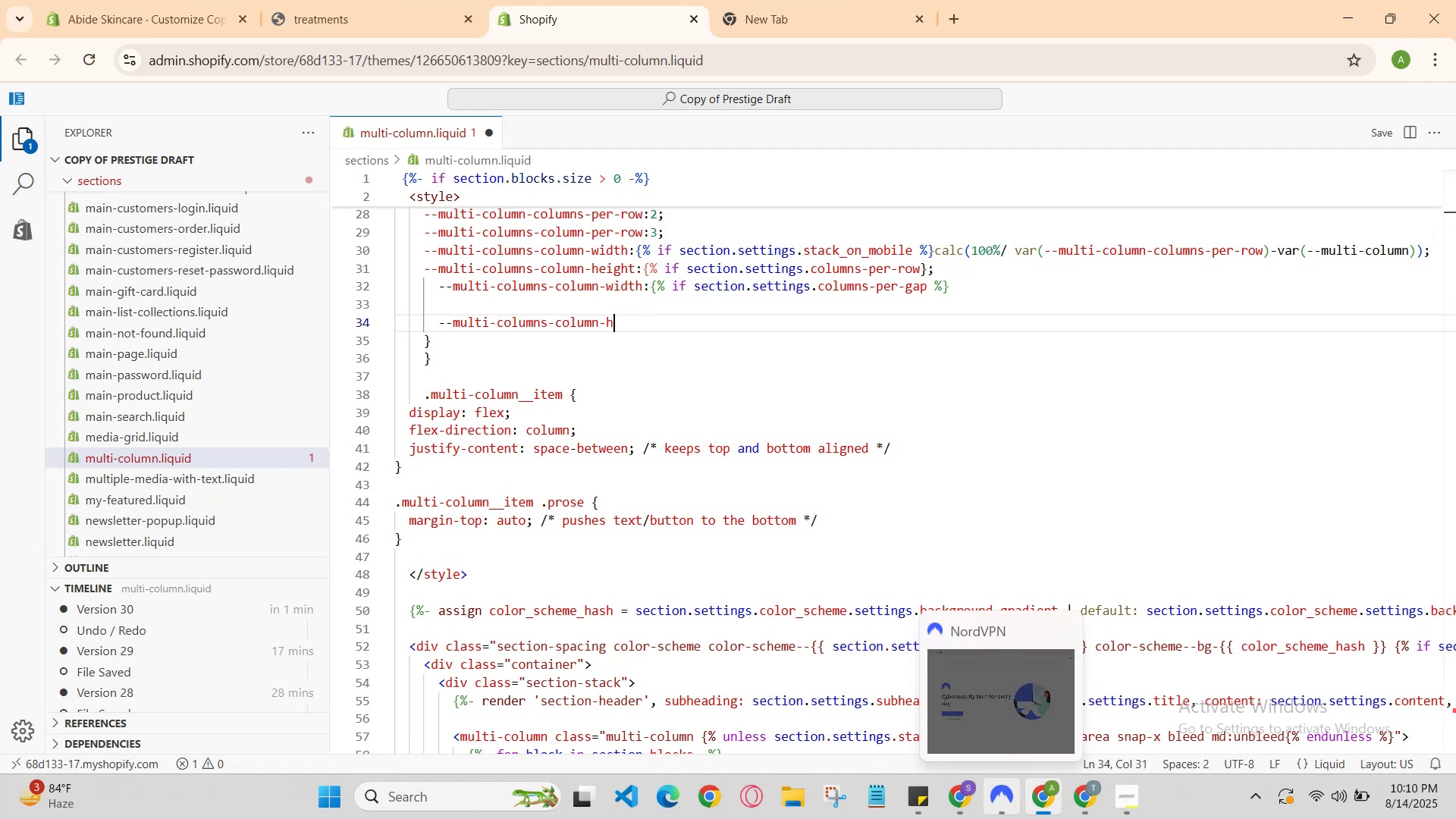 
key(Backspace)
 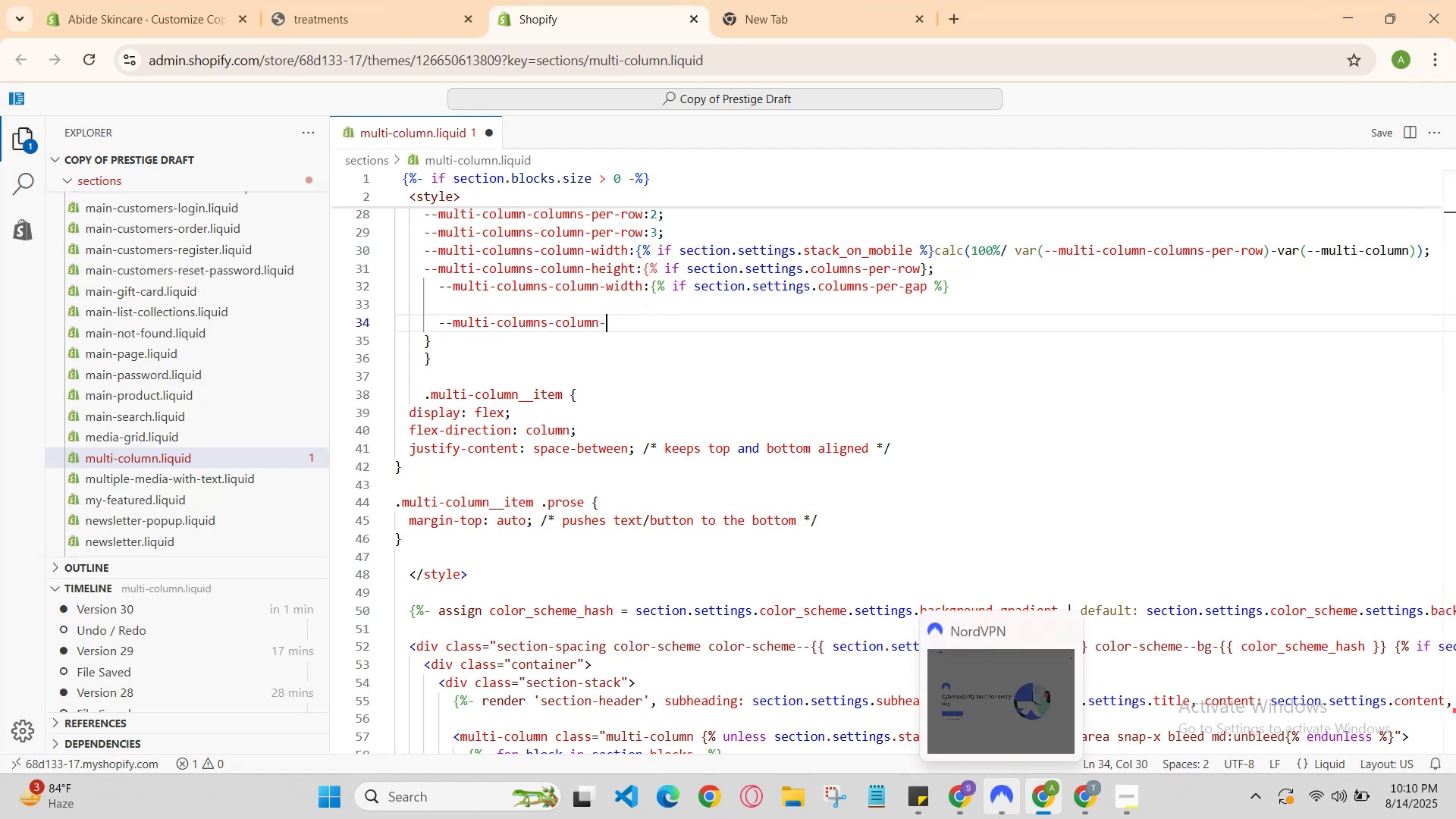 
key(Backspace)
 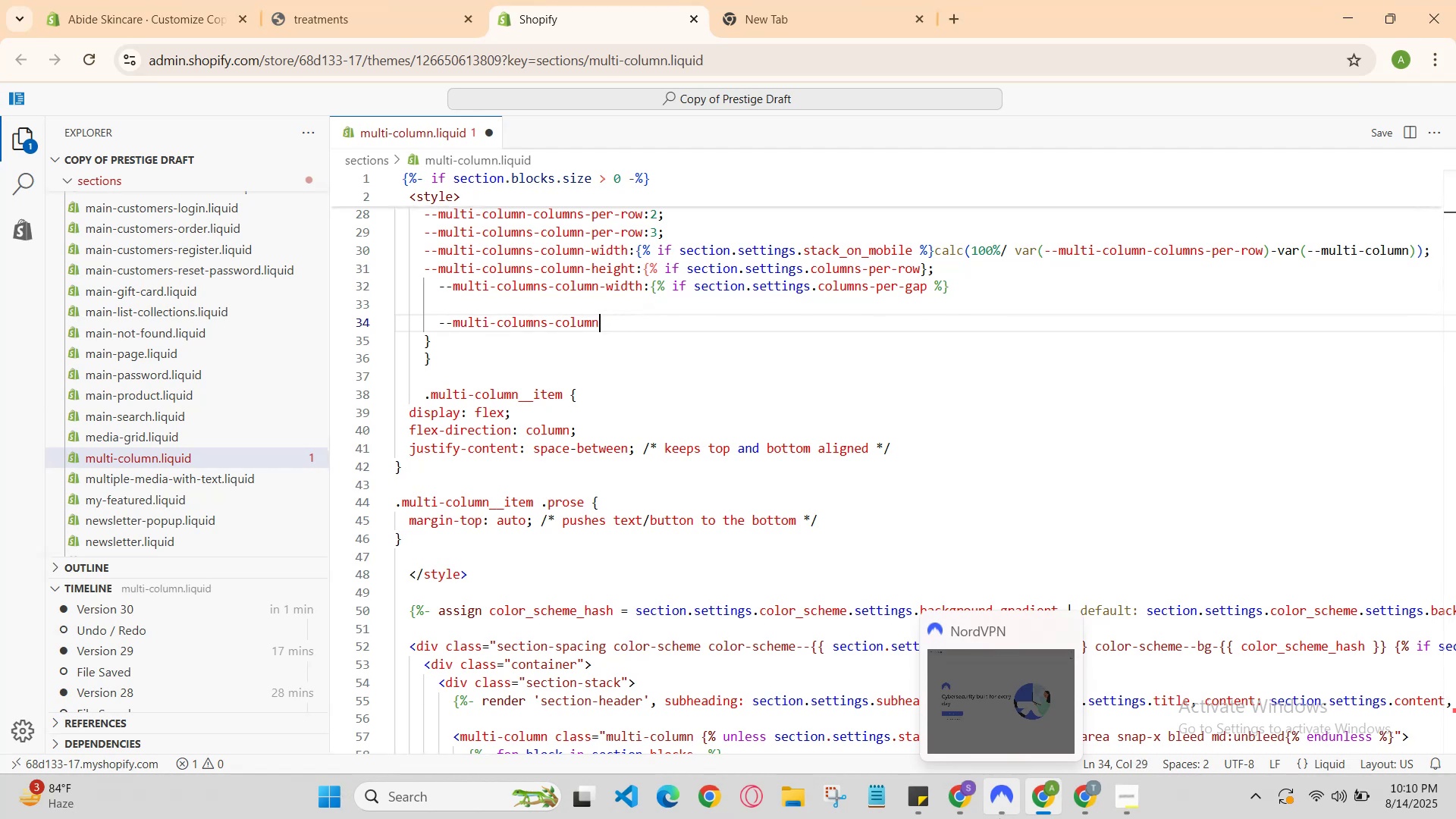 
key(Backspace)
 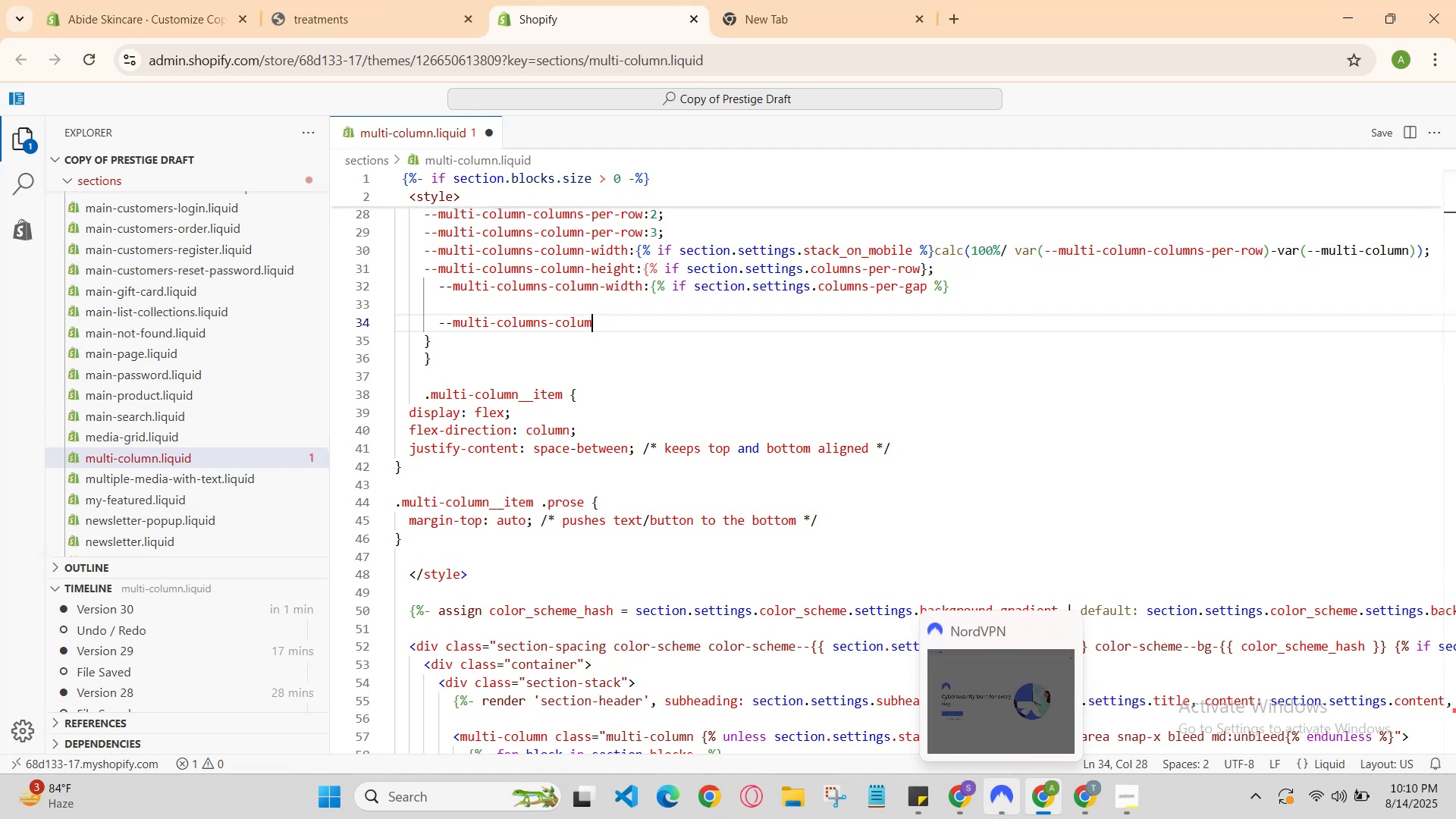 
key(Backspace)
 